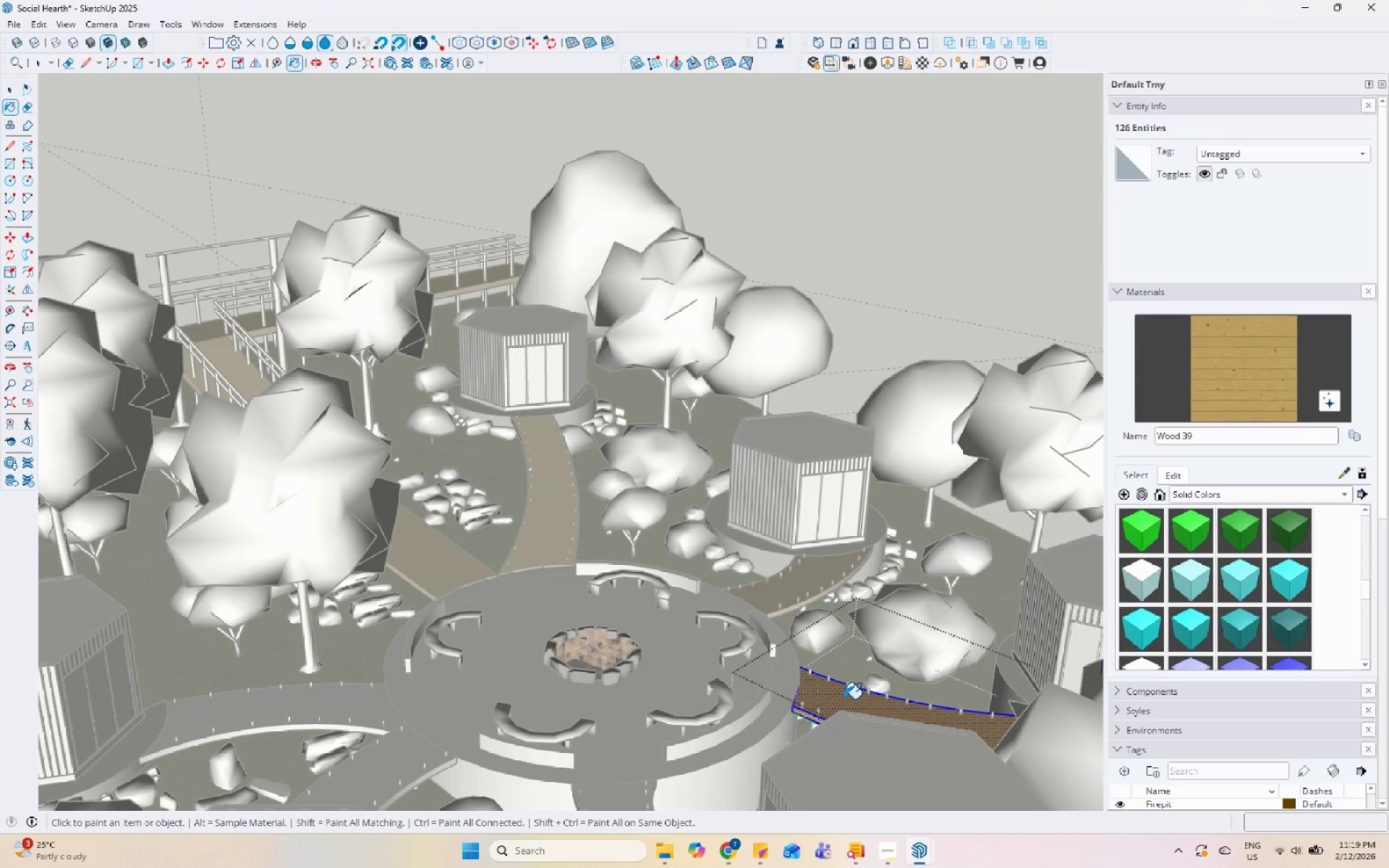 
key(Space)
 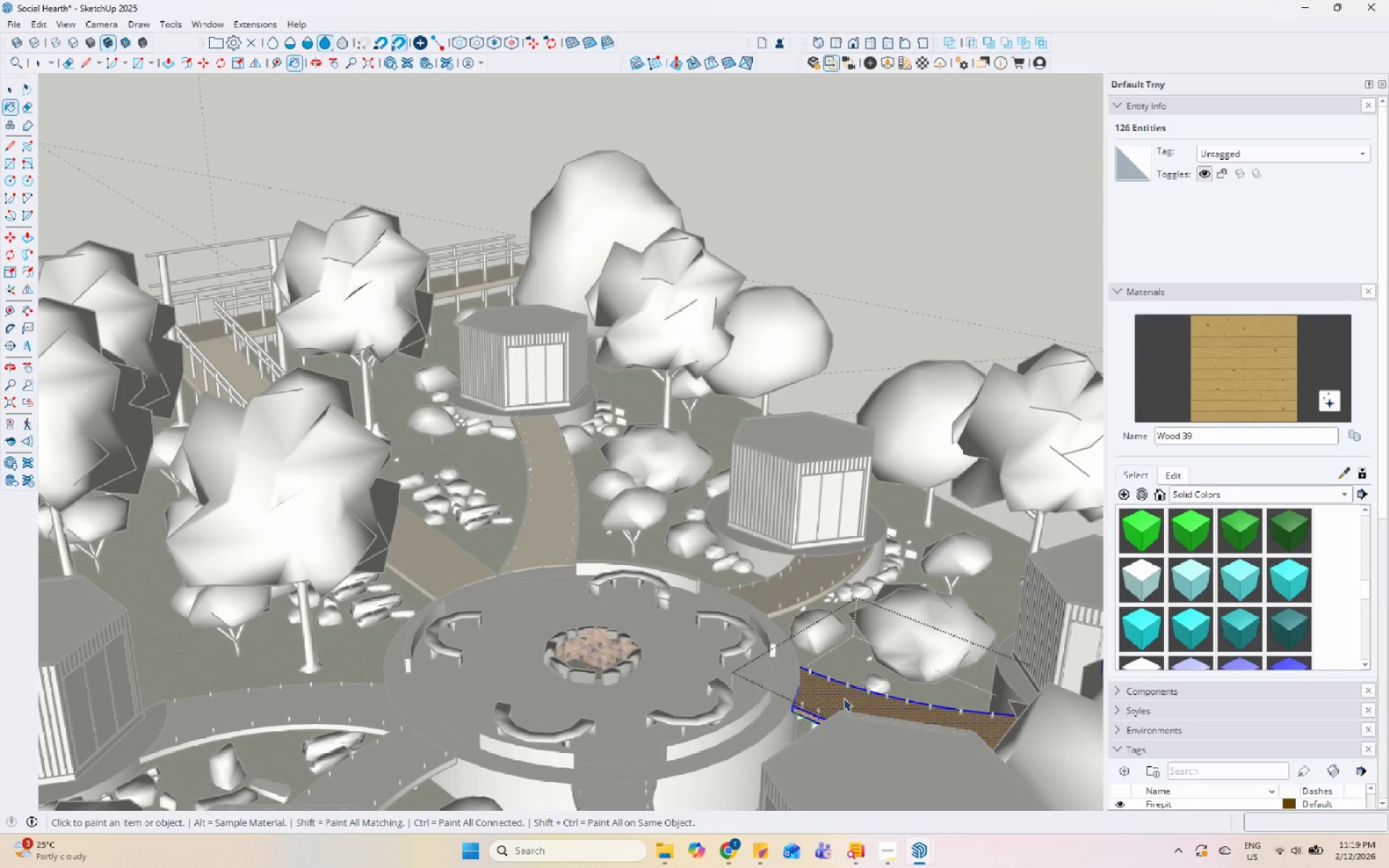 
middle_click([844, 698])
 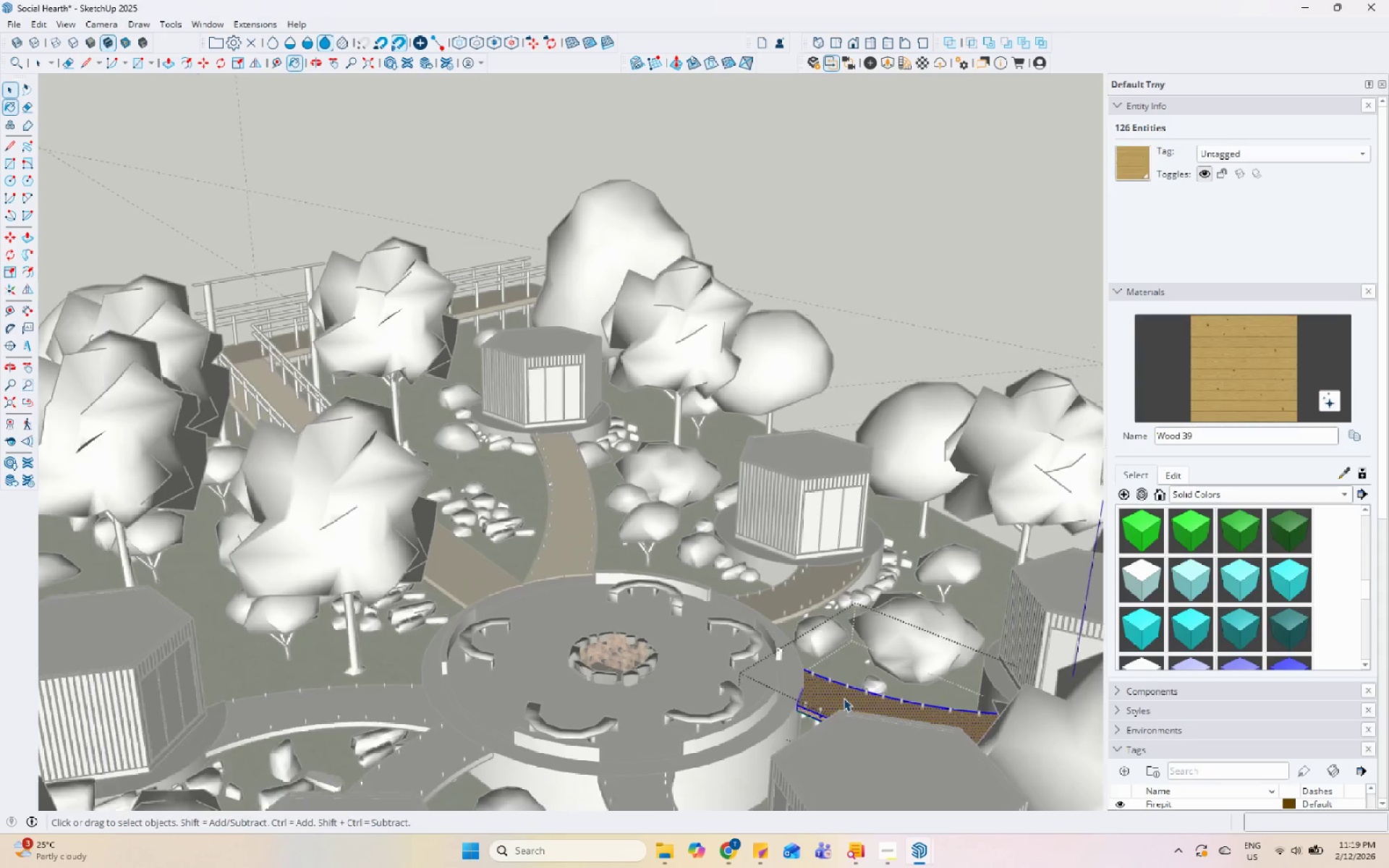 
key(Escape)
 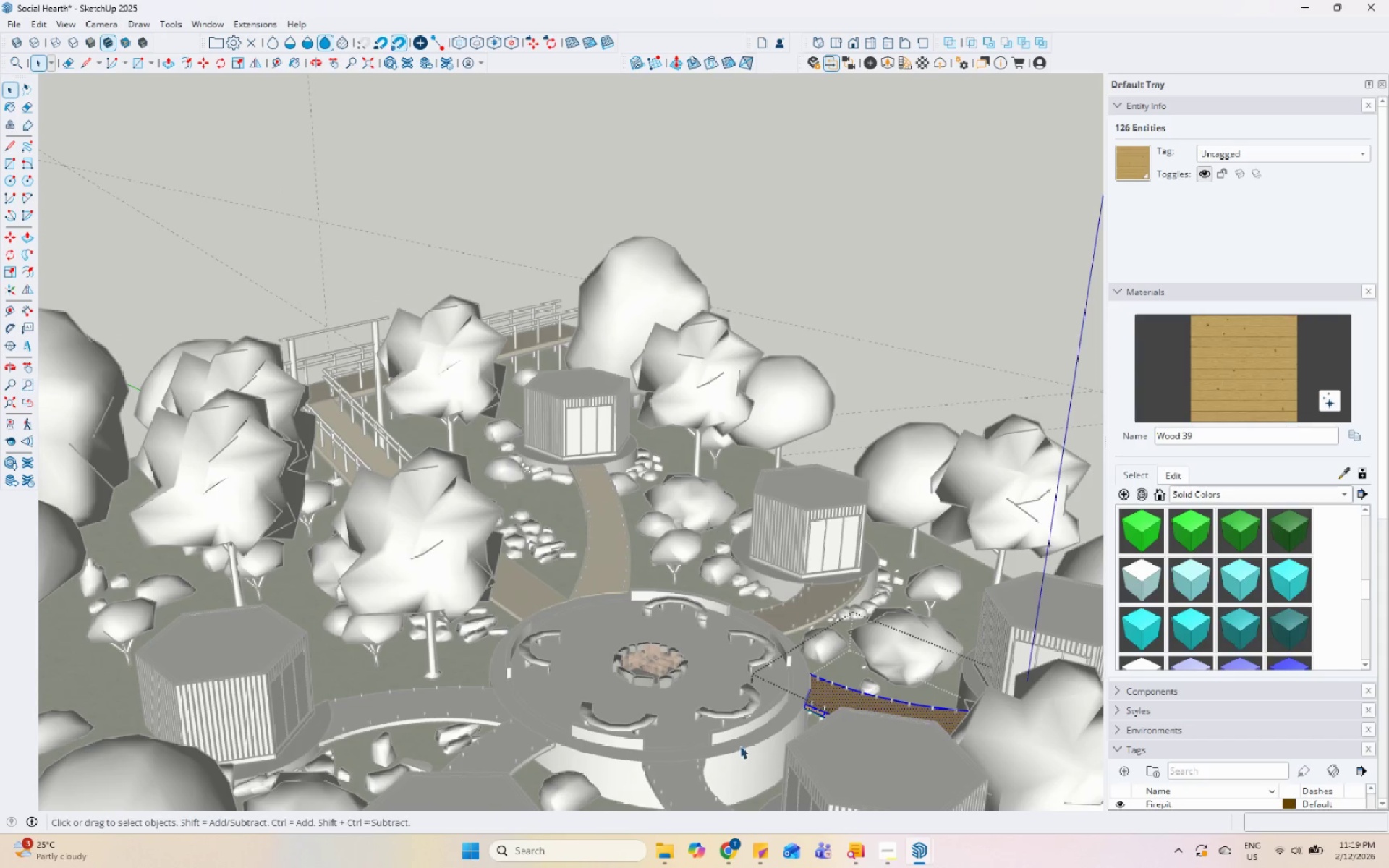 
key(Escape)
 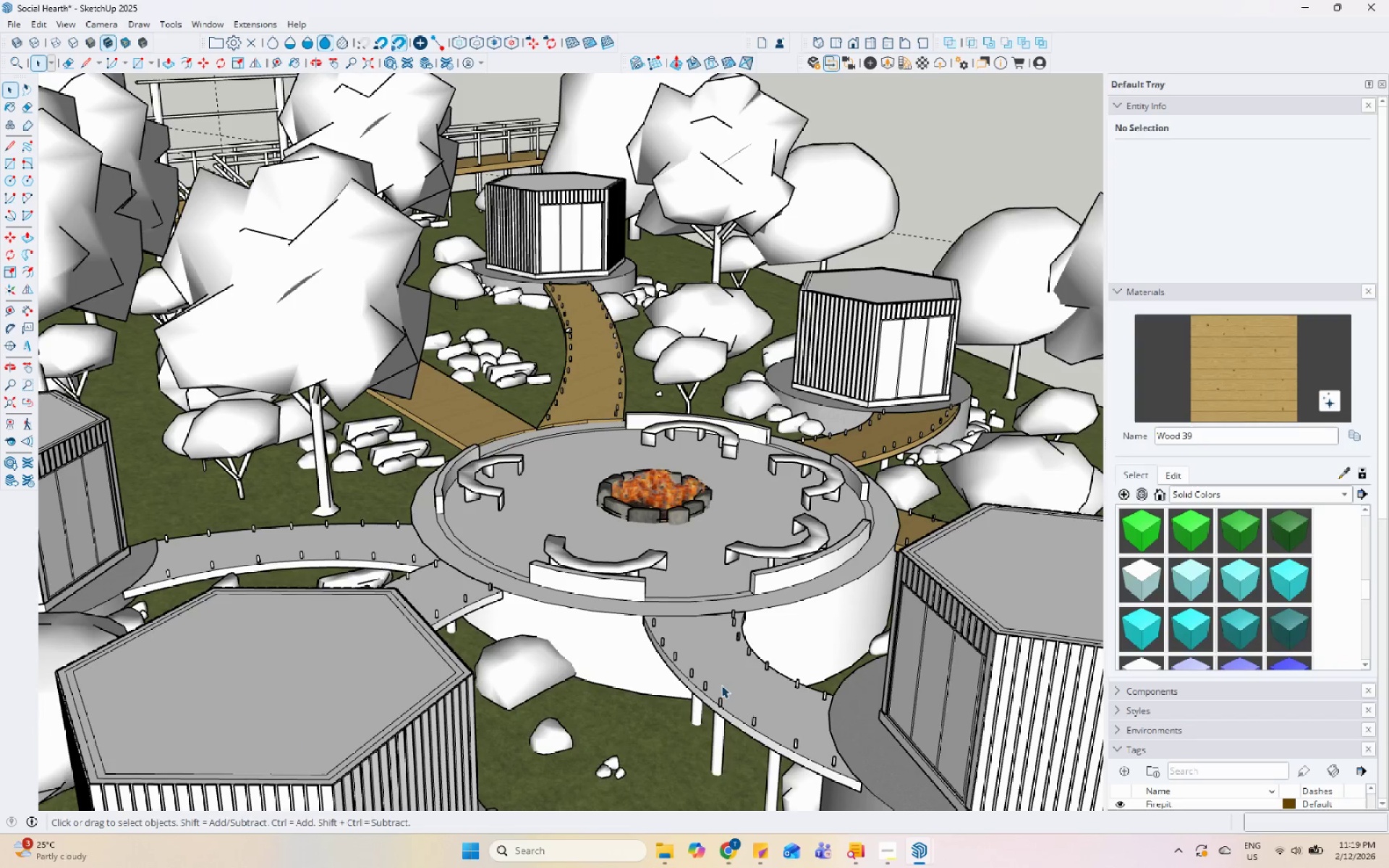 
double_click([721, 685])
 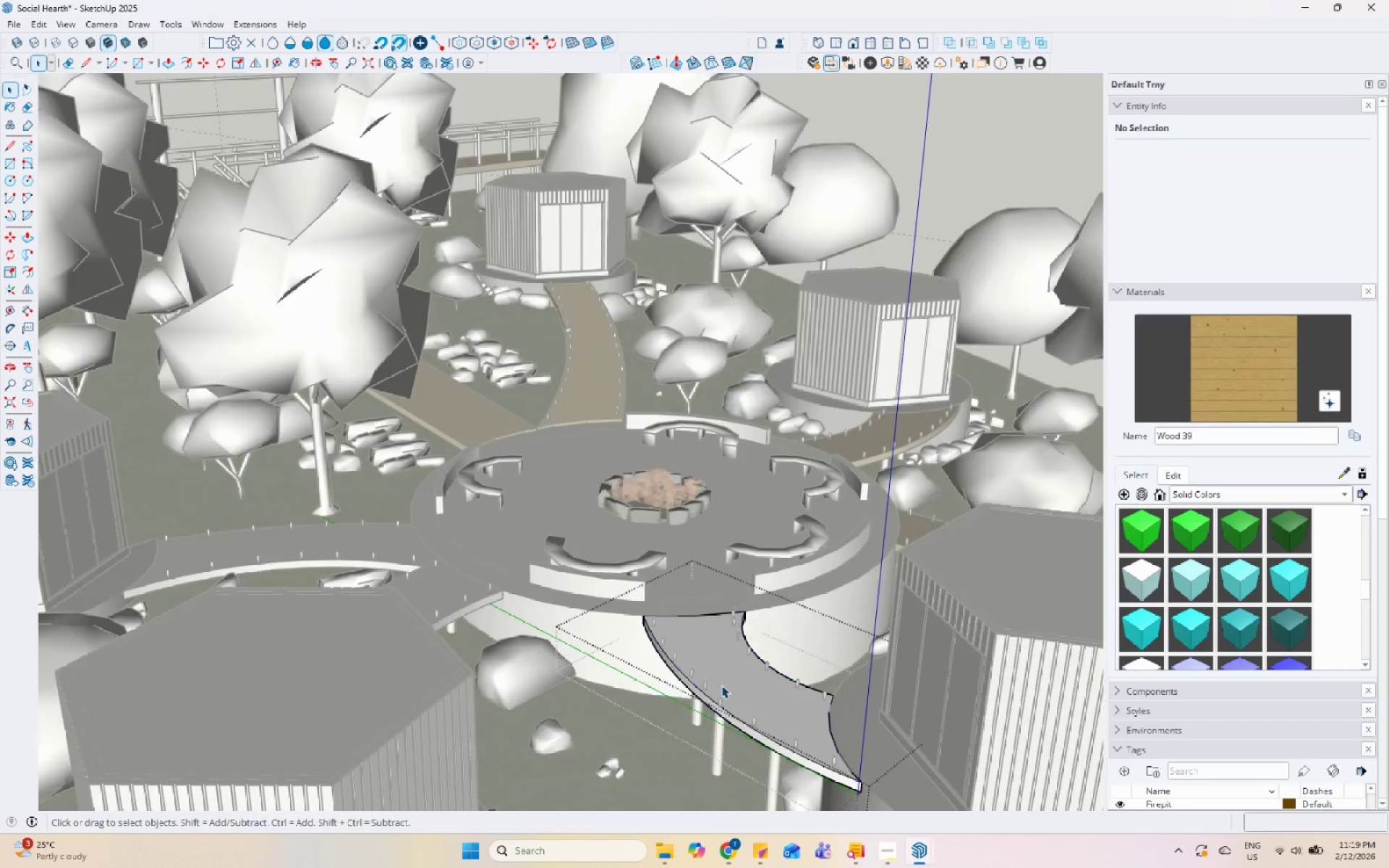 
scroll: coordinate [692, 715], scroll_direction: up, amount: 3.0
 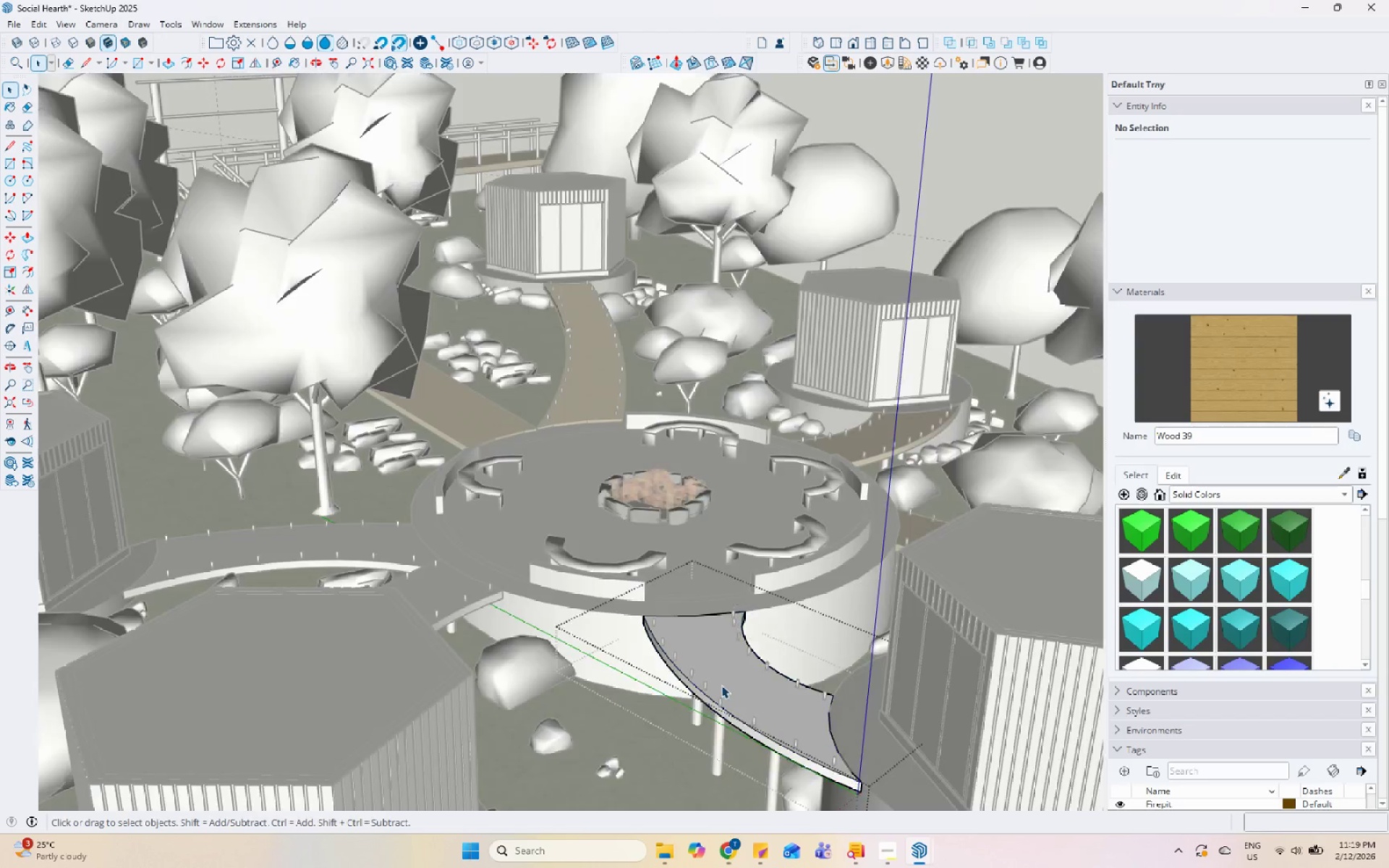 
triple_click([726, 680])
 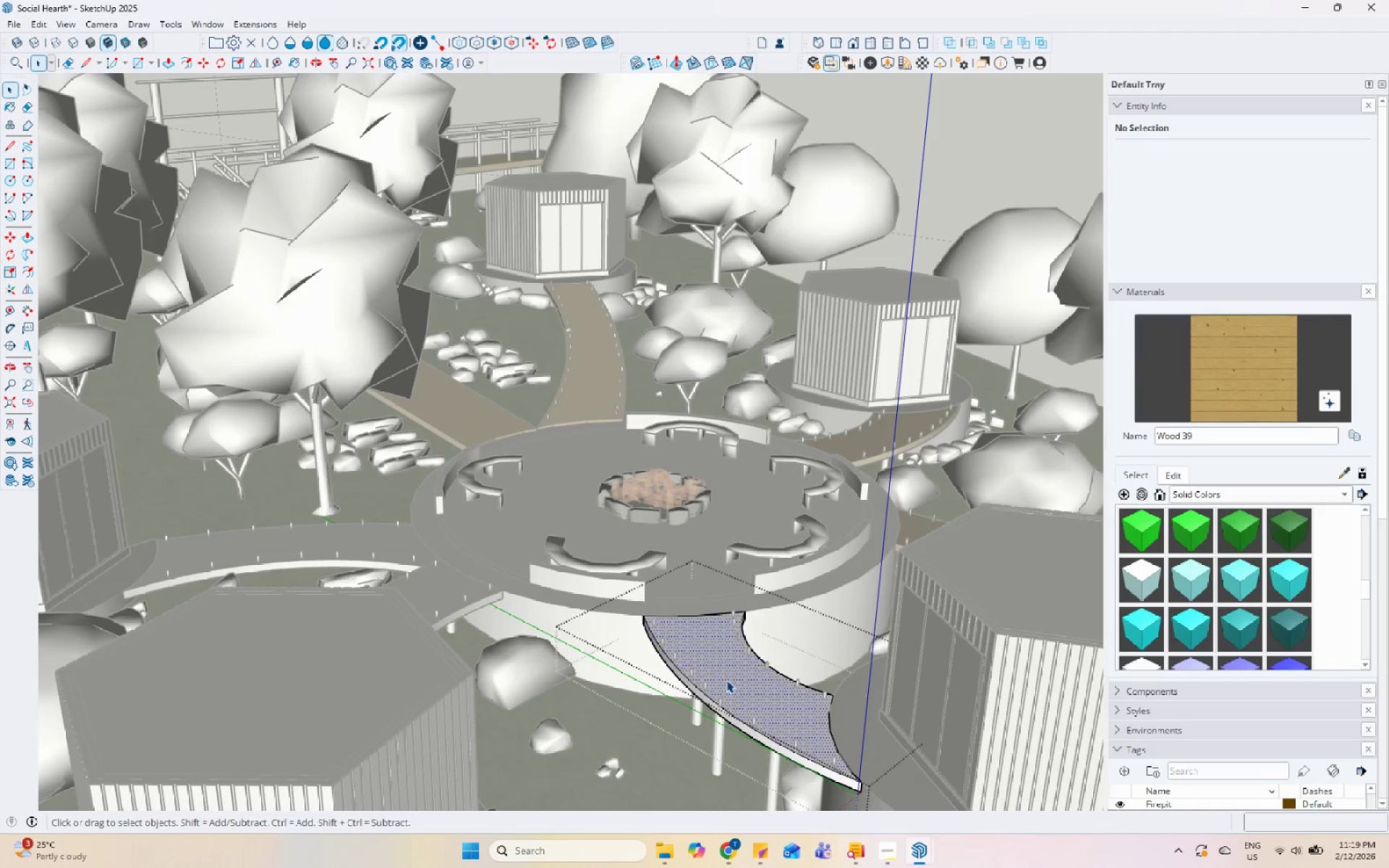 
triple_click([726, 680])
 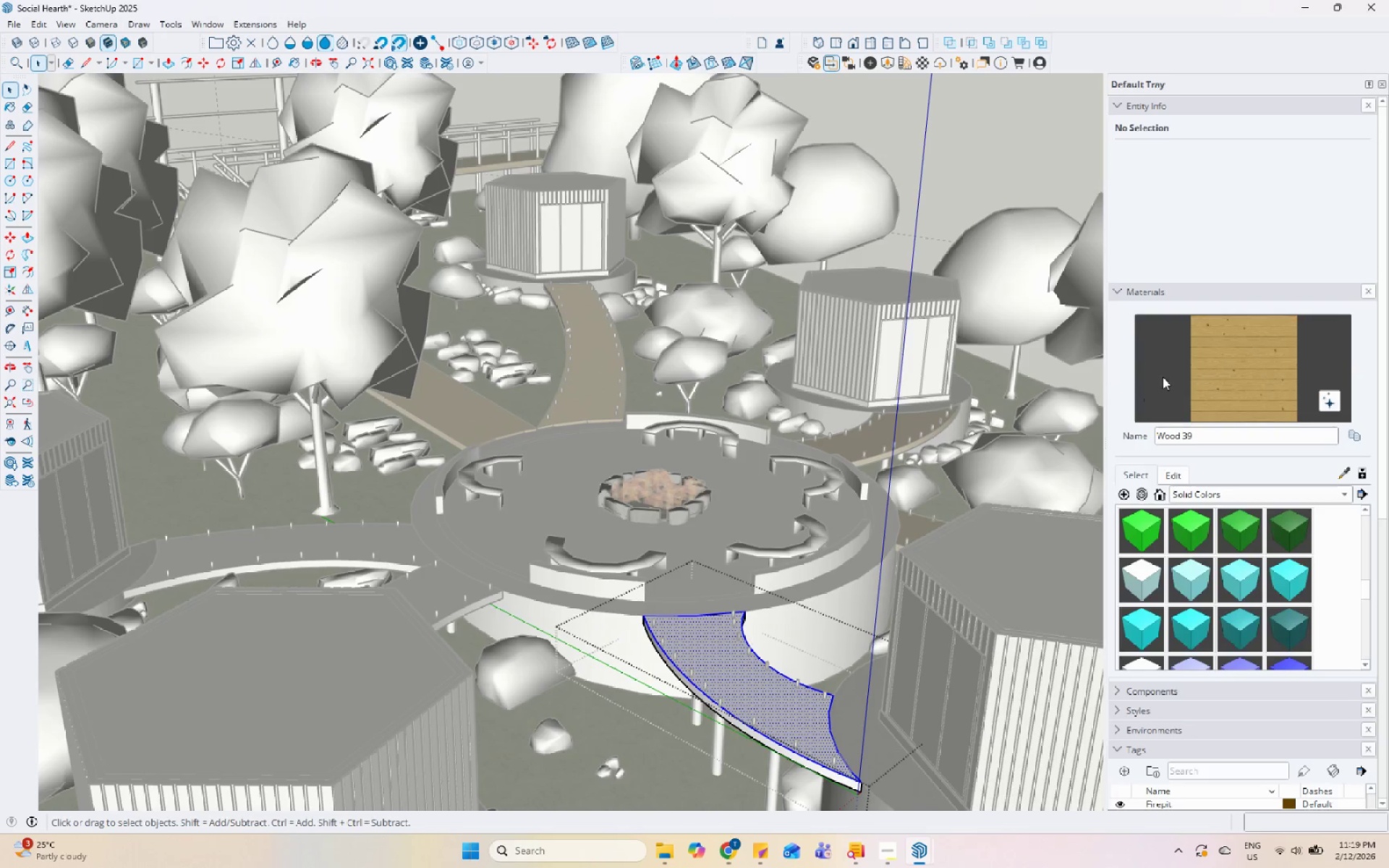 
left_click([1189, 365])
 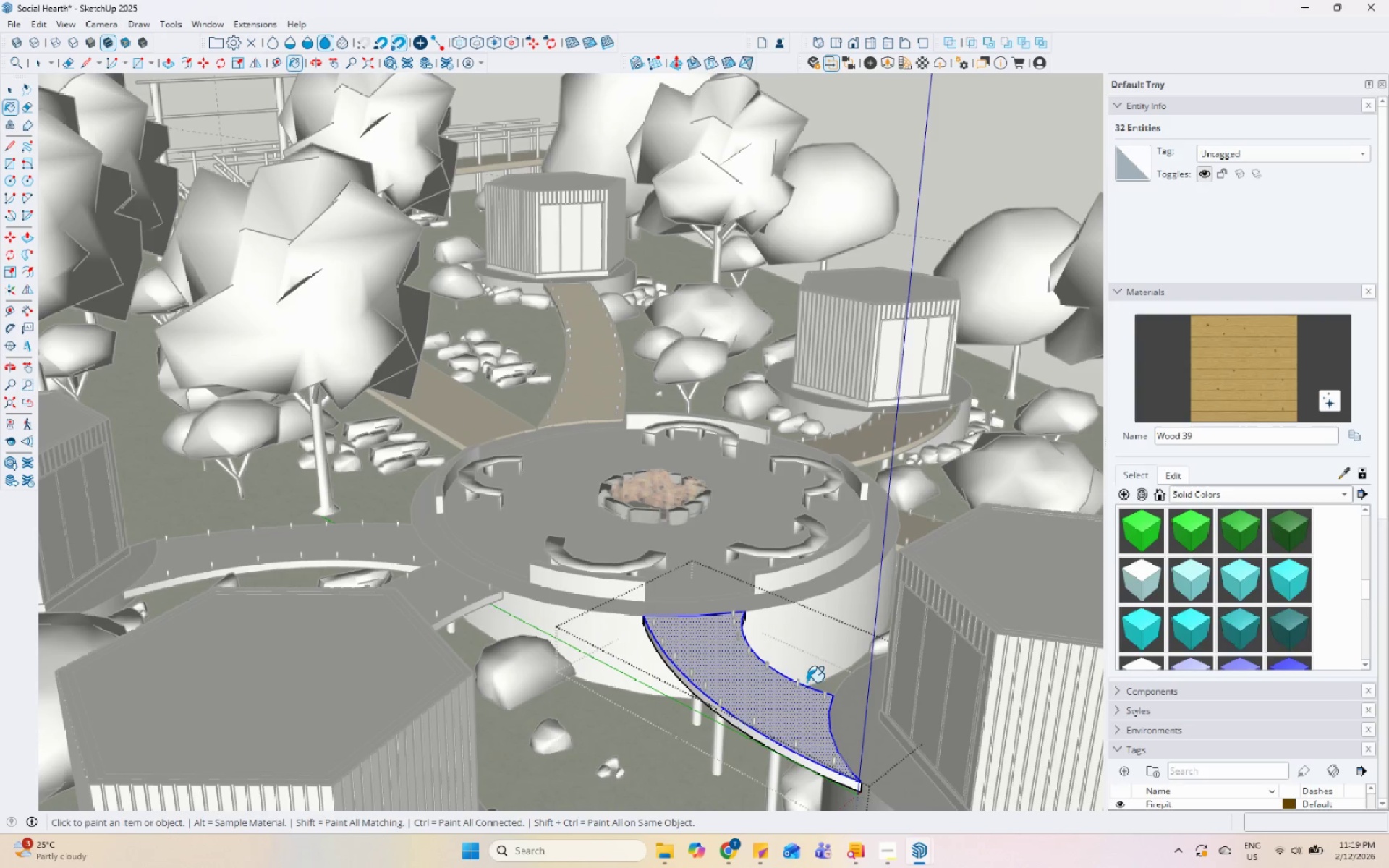 
left_click([752, 705])
 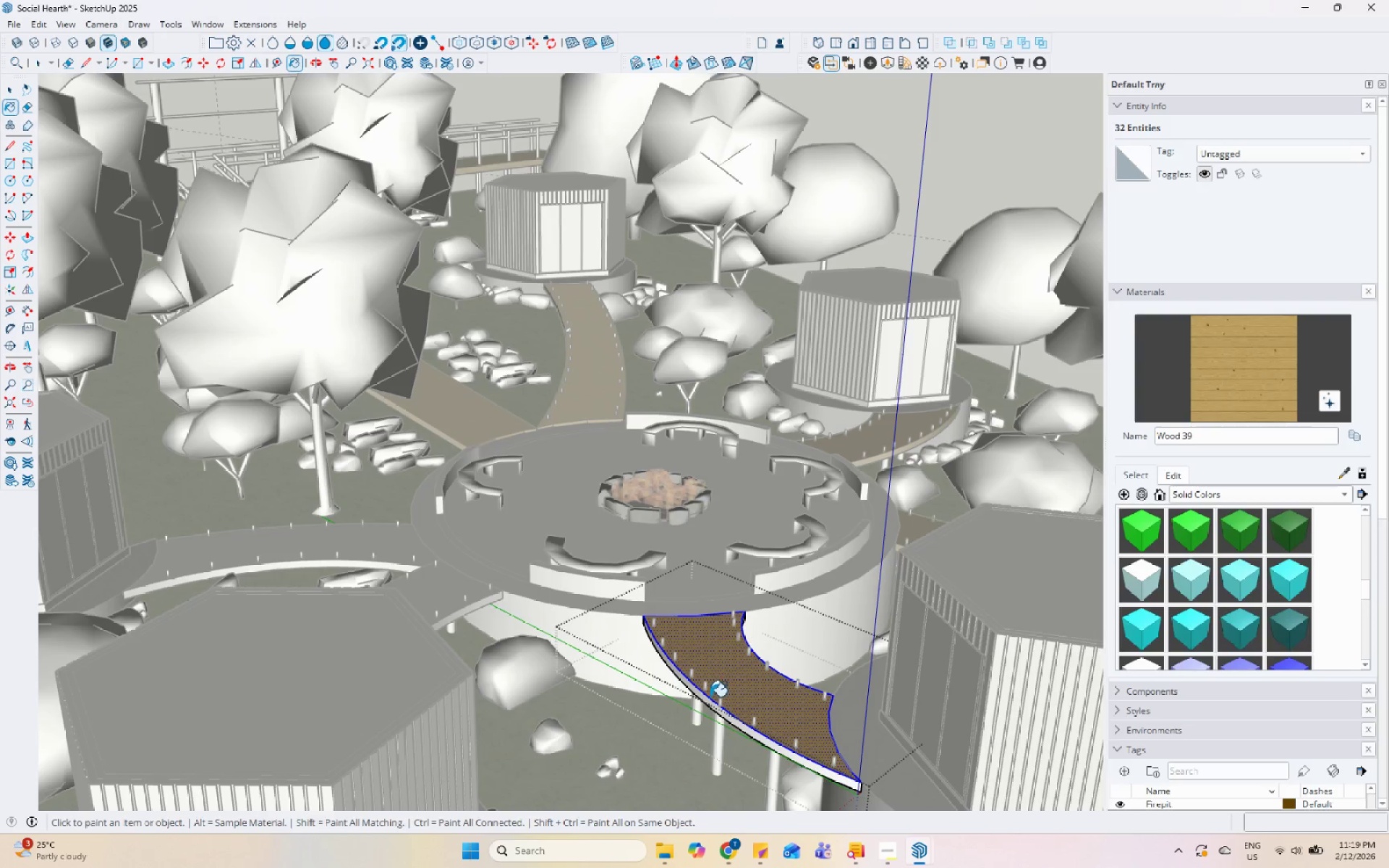 
left_click([749, 672])
 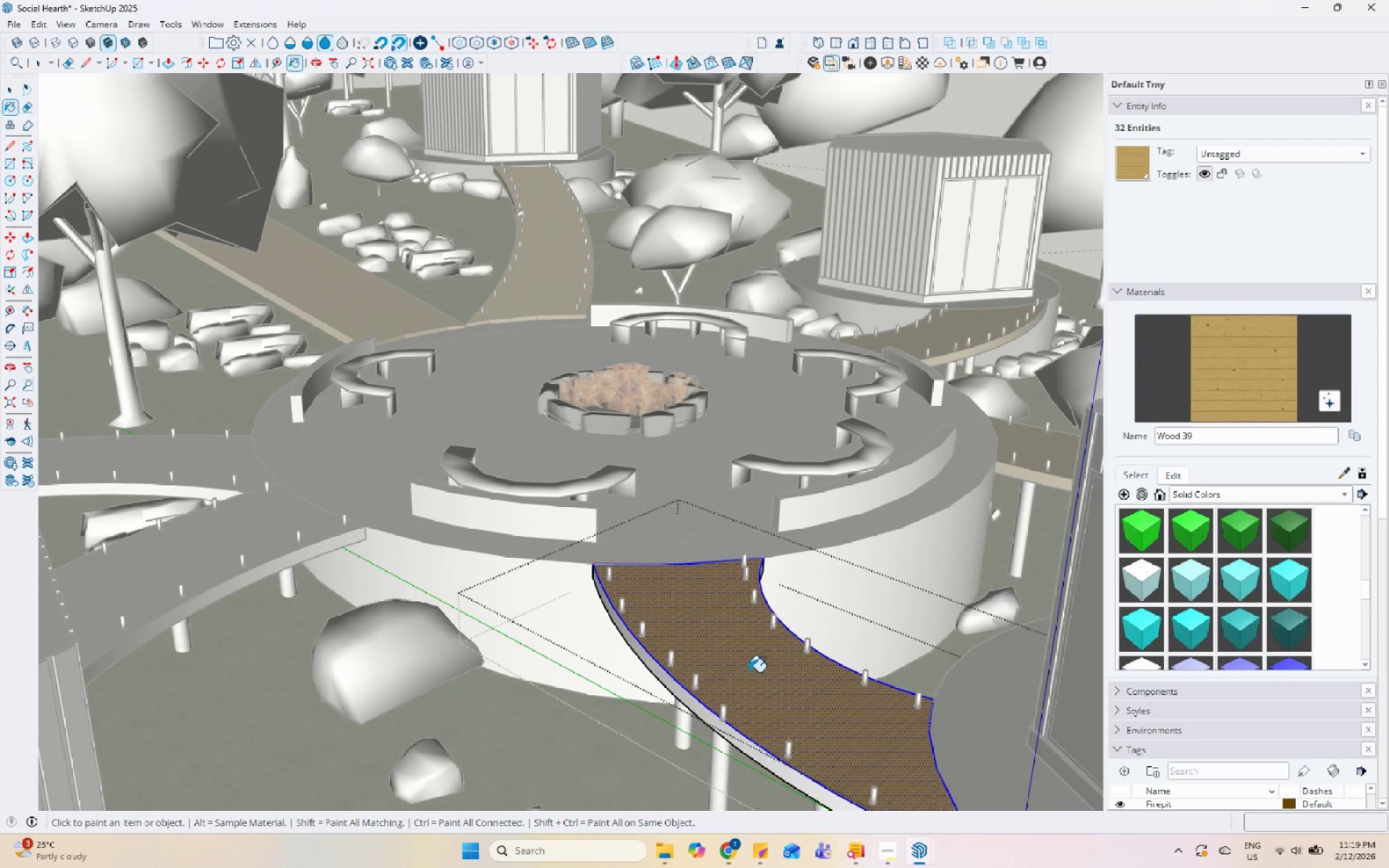 
key(Space)
 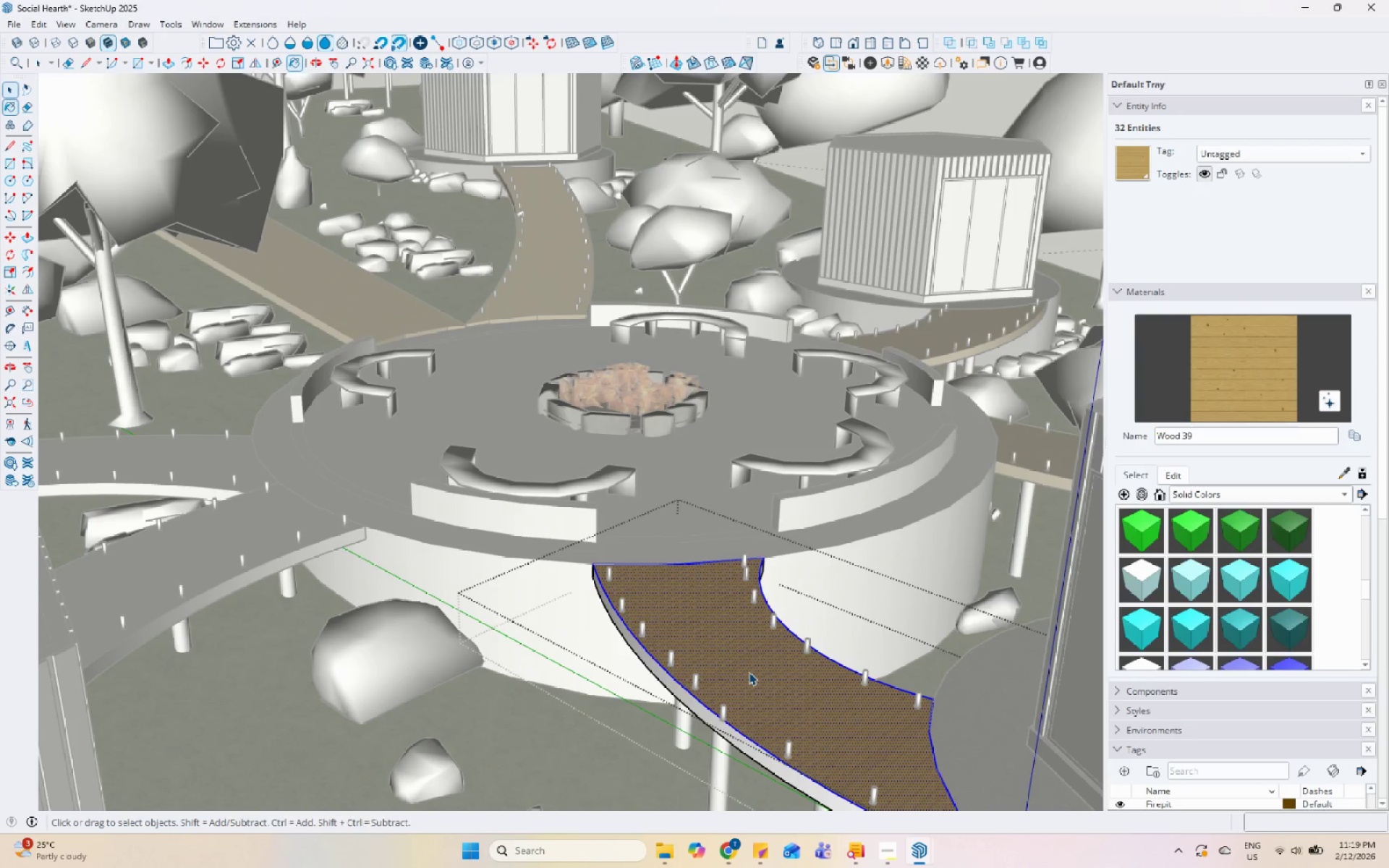 
scroll: coordinate [717, 691], scroll_direction: up, amount: 6.0
 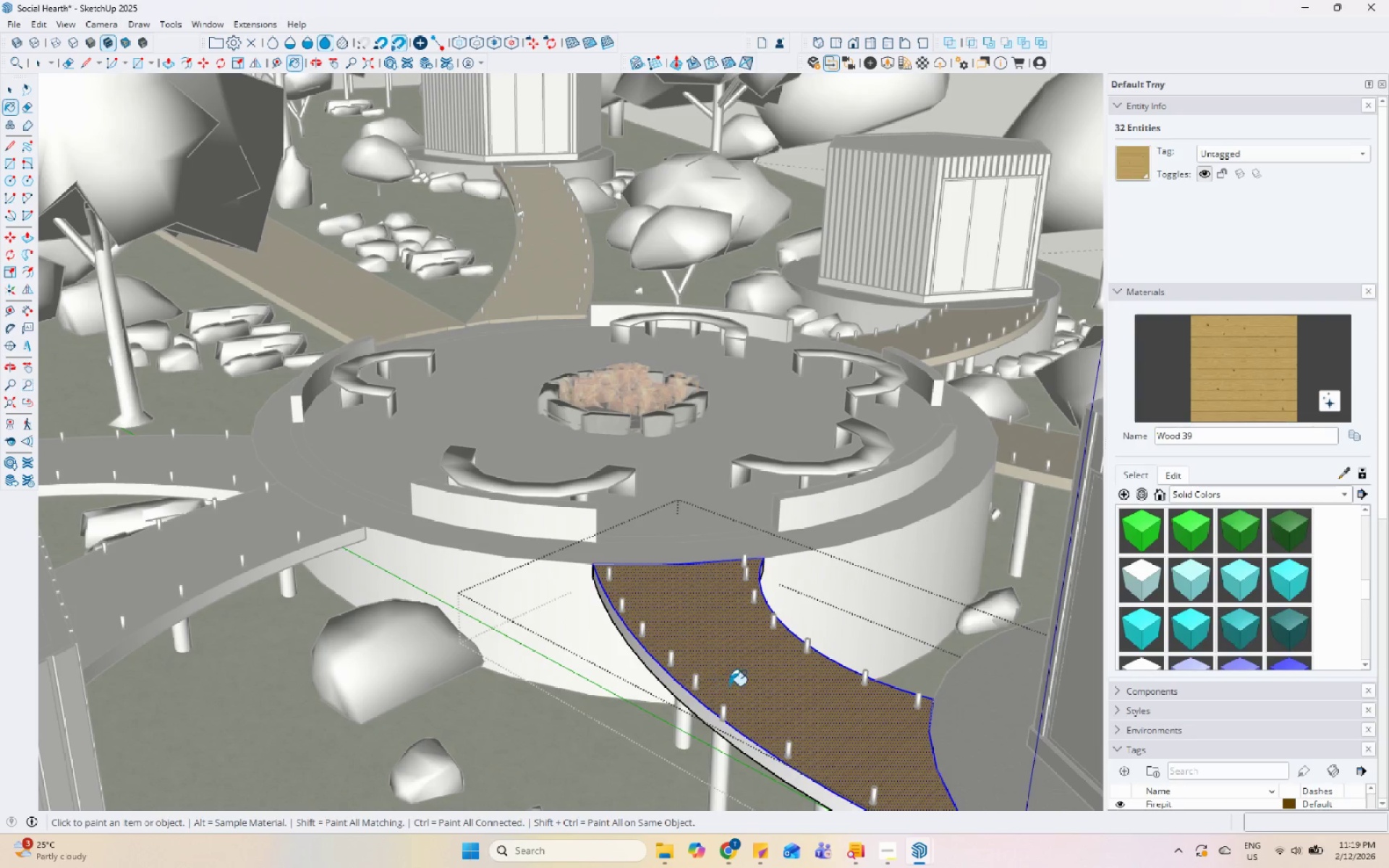 
double_click([749, 672])
 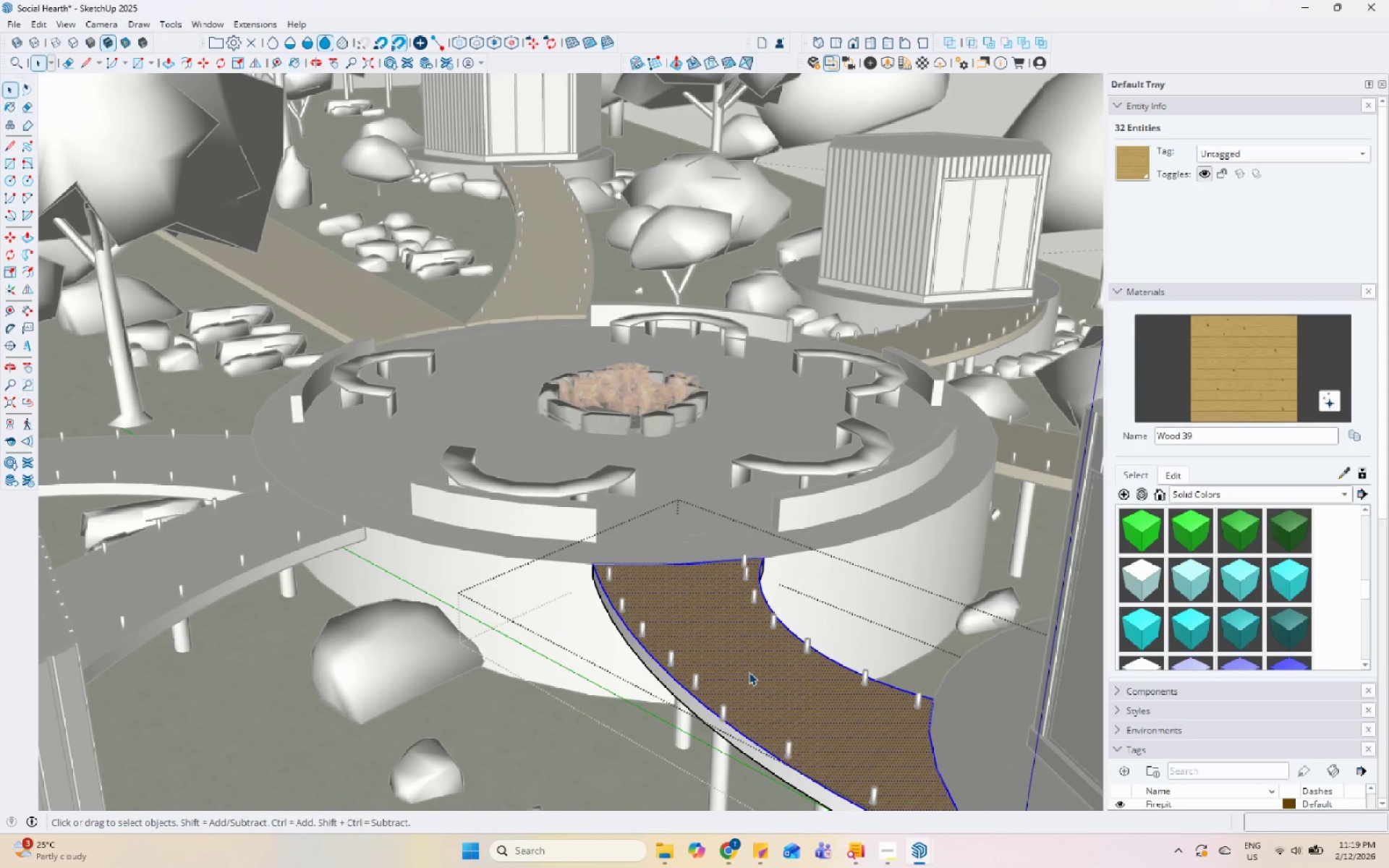 
triple_click([749, 672])
 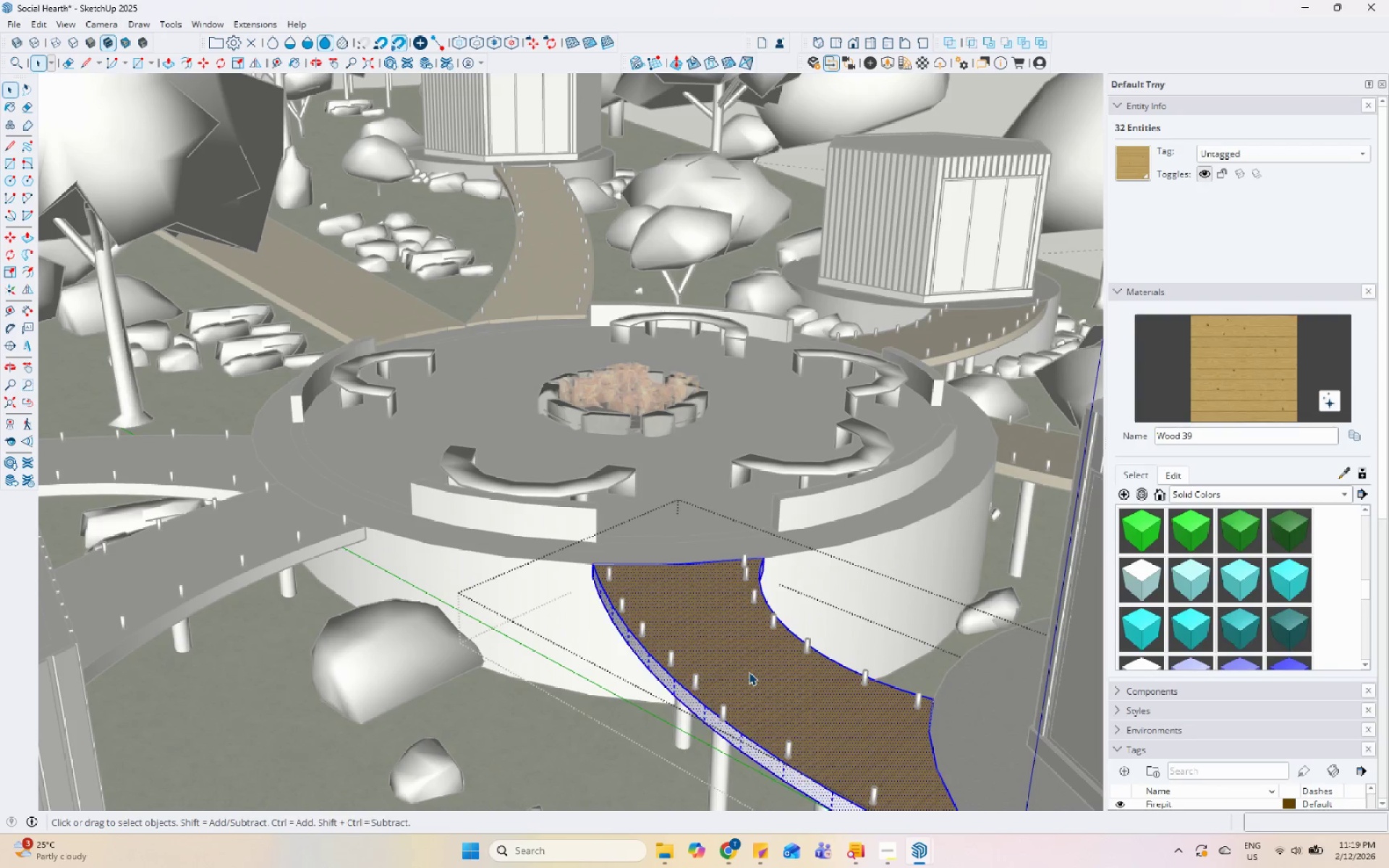 
triple_click([749, 672])
 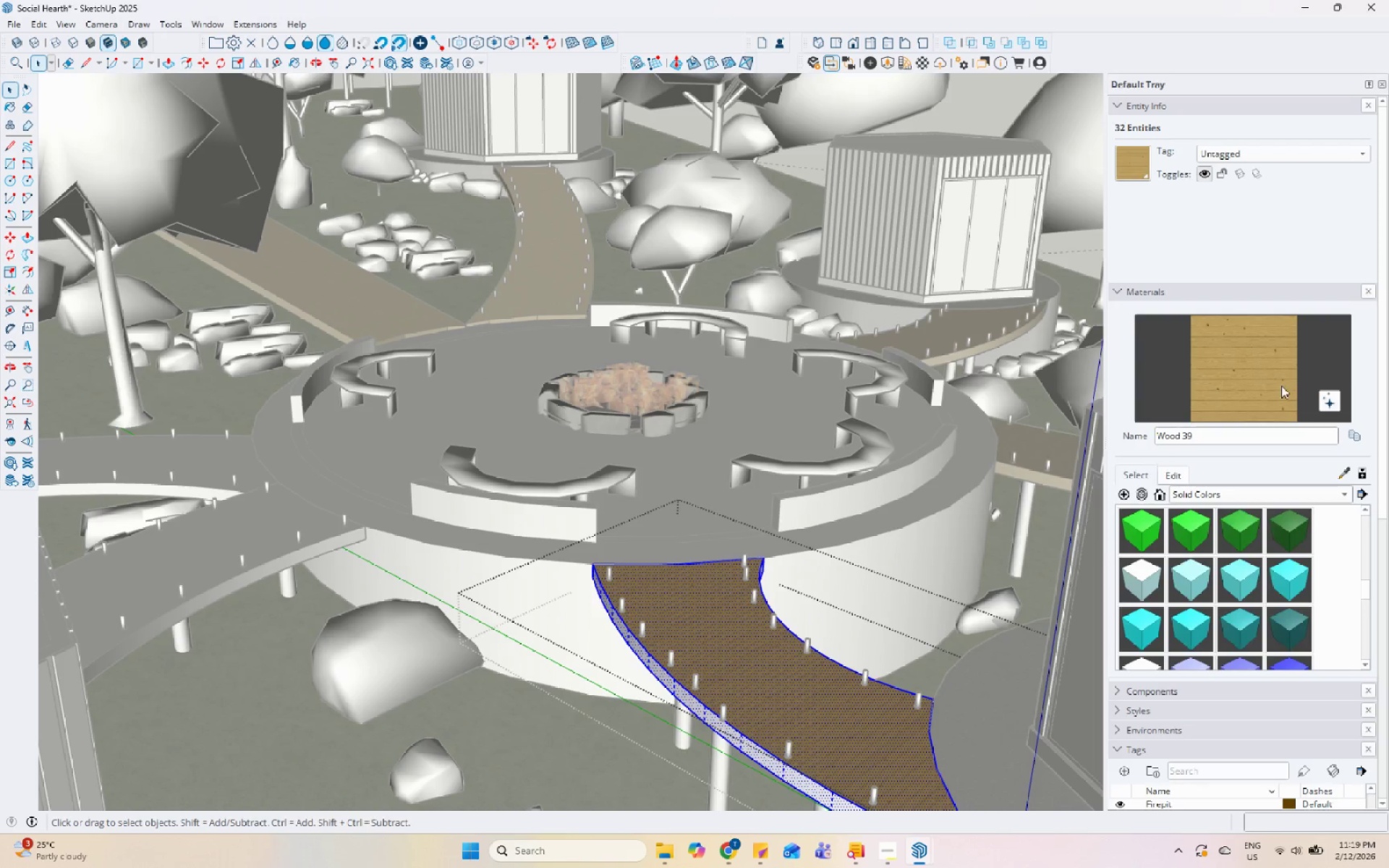 
left_click_drag(start_coordinate=[1283, 383], to_coordinate=[1265, 390])
 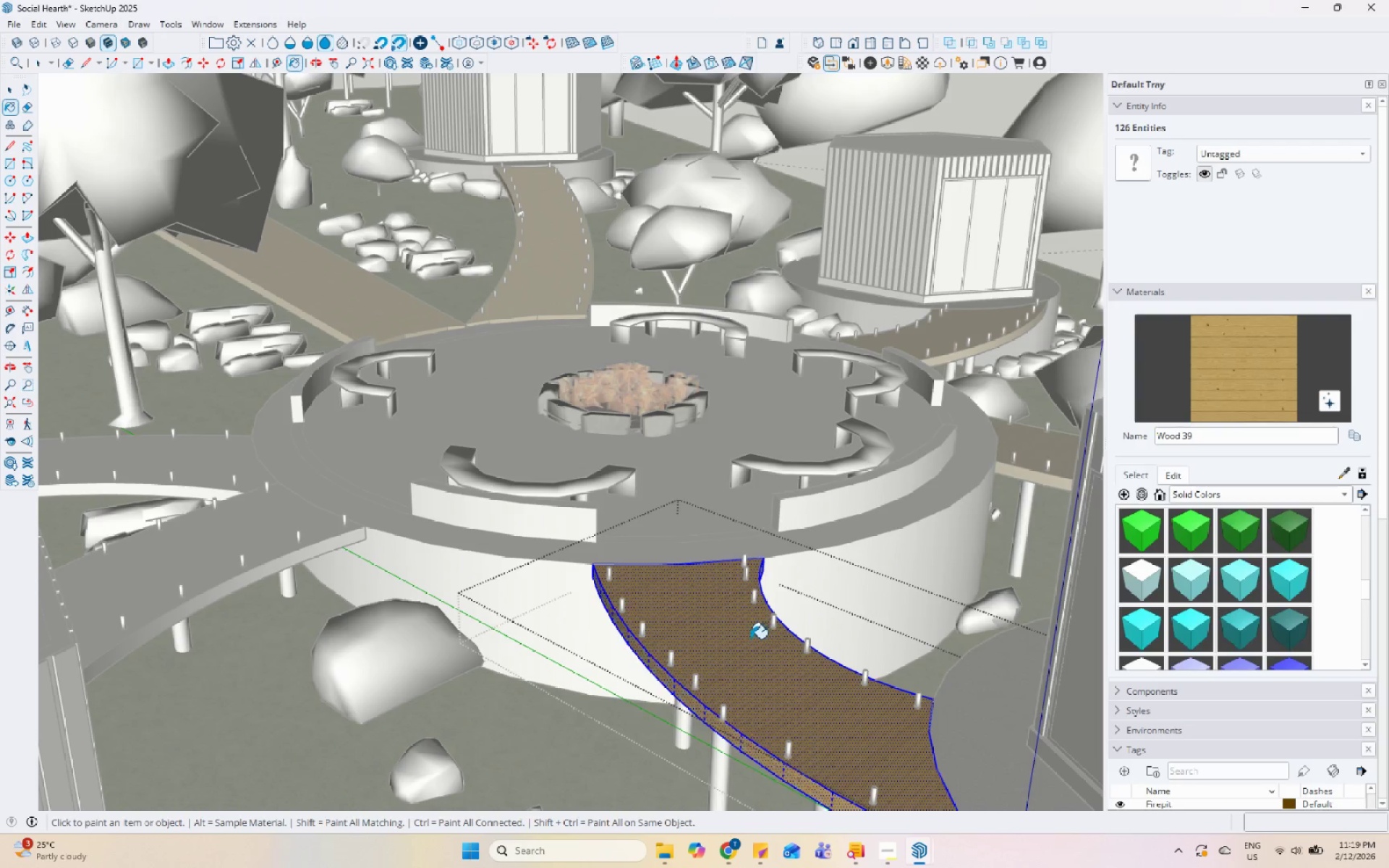 
key(Space)
 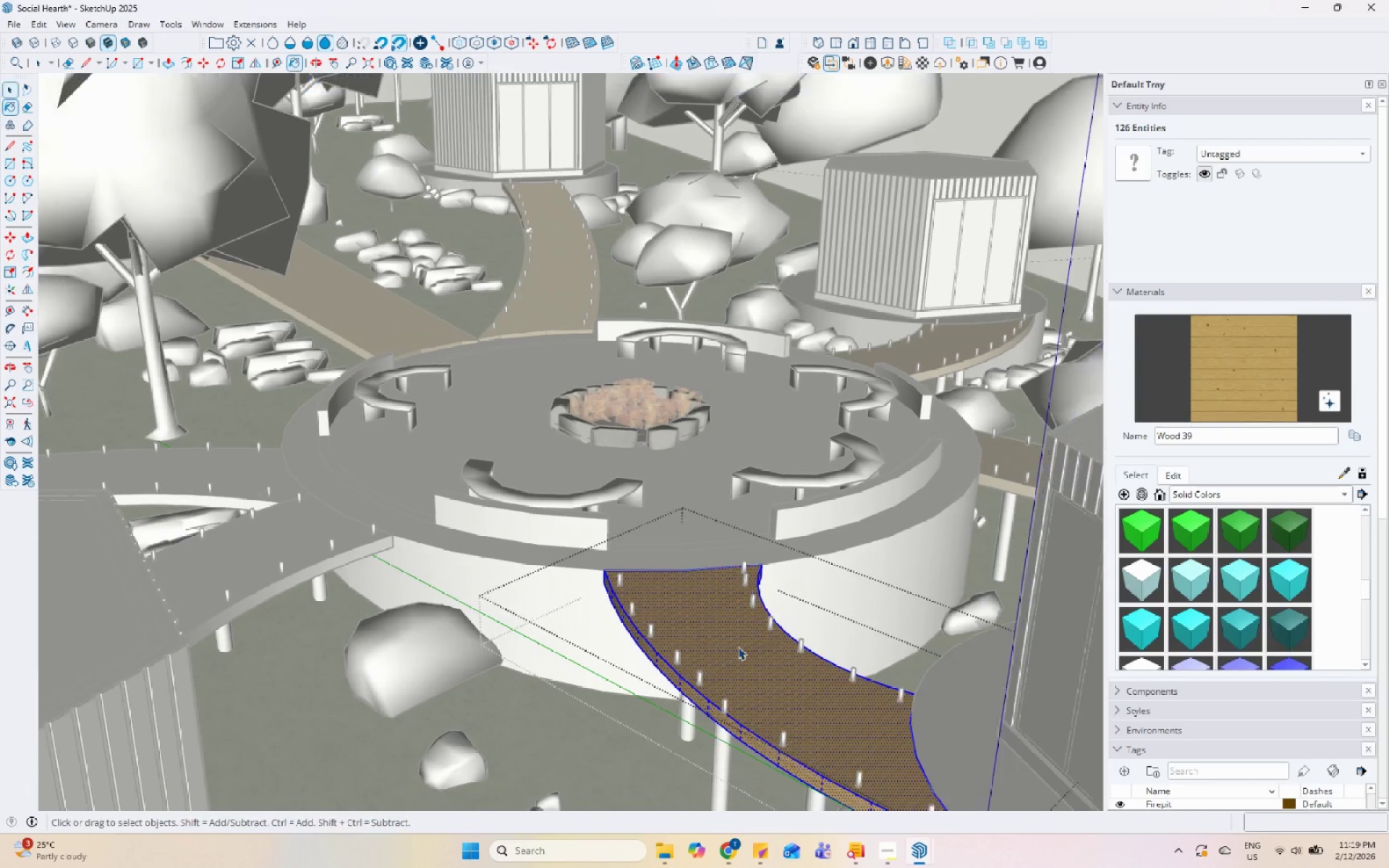 
key(Escape)
 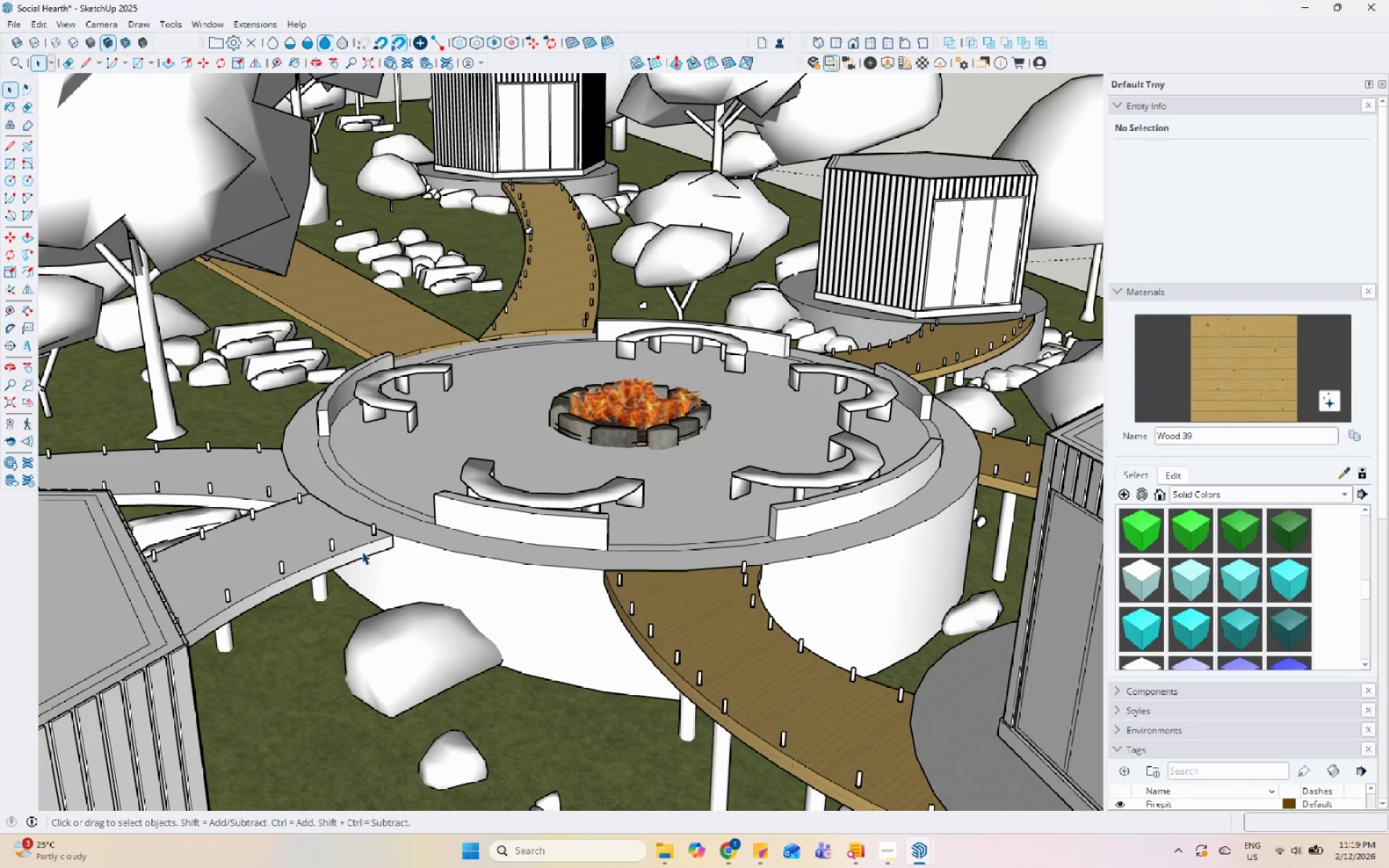 
scroll: coordinate [739, 646], scroll_direction: down, amount: 1.0
 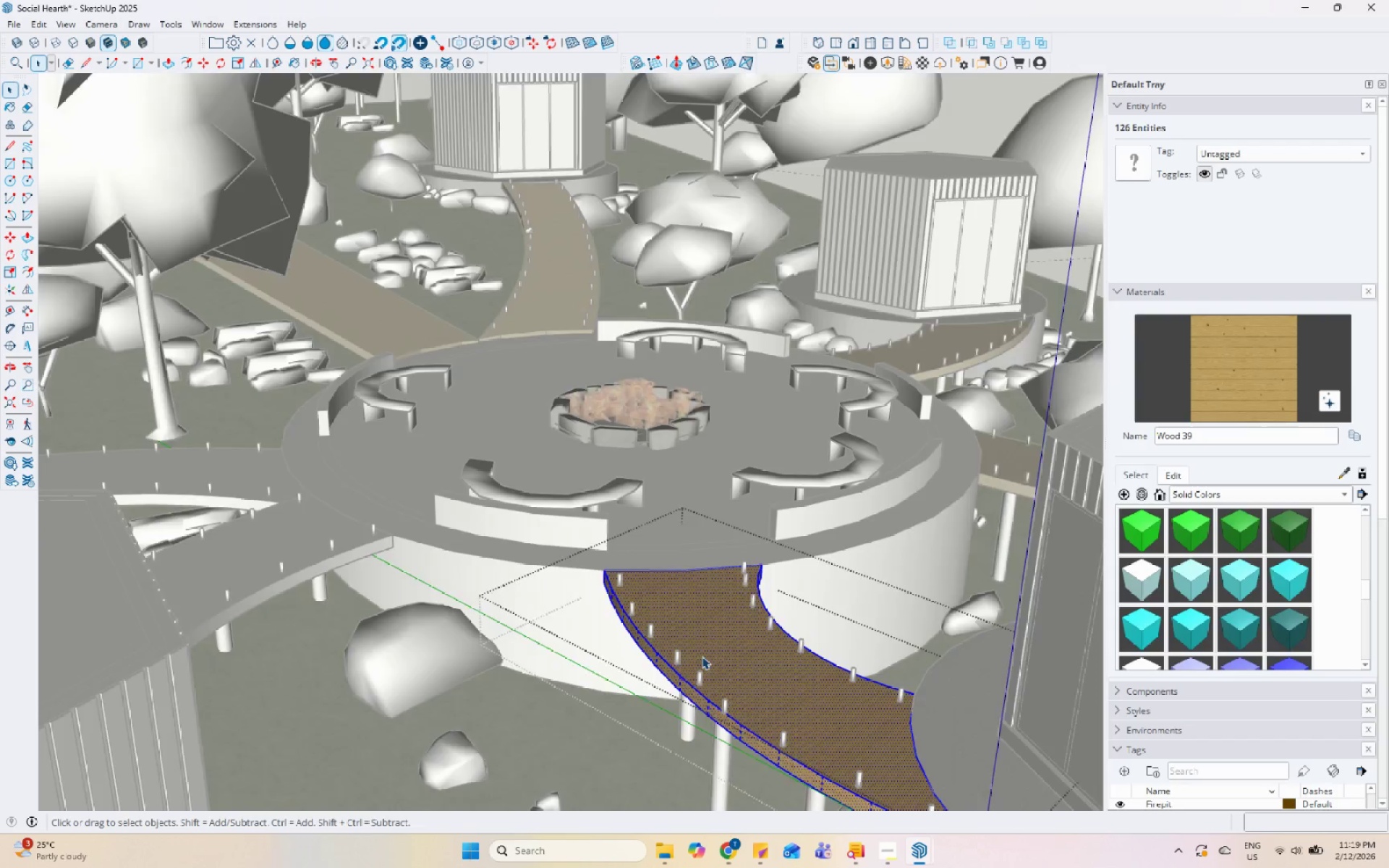 
double_click([362, 551])
 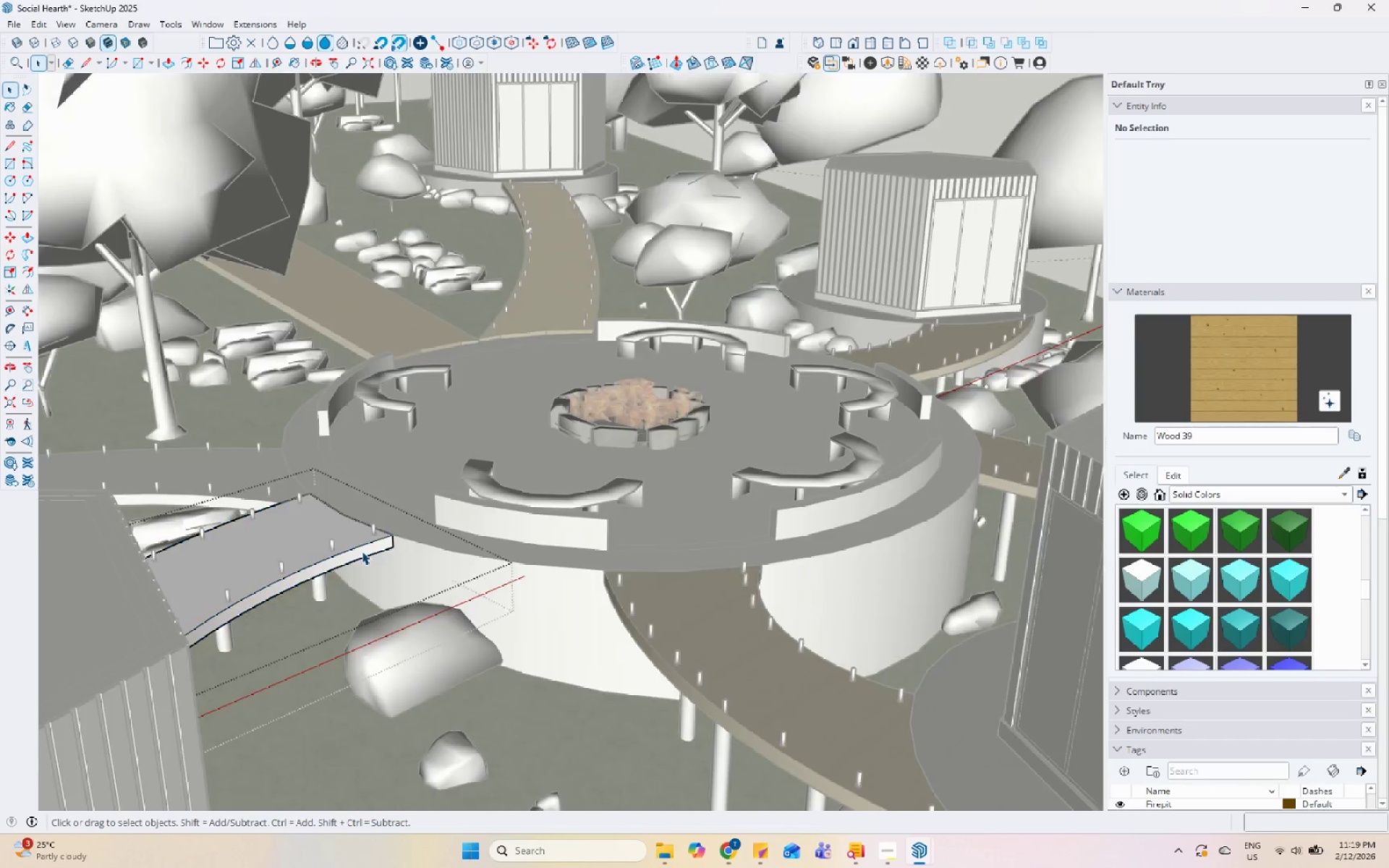 
triple_click([362, 551])
 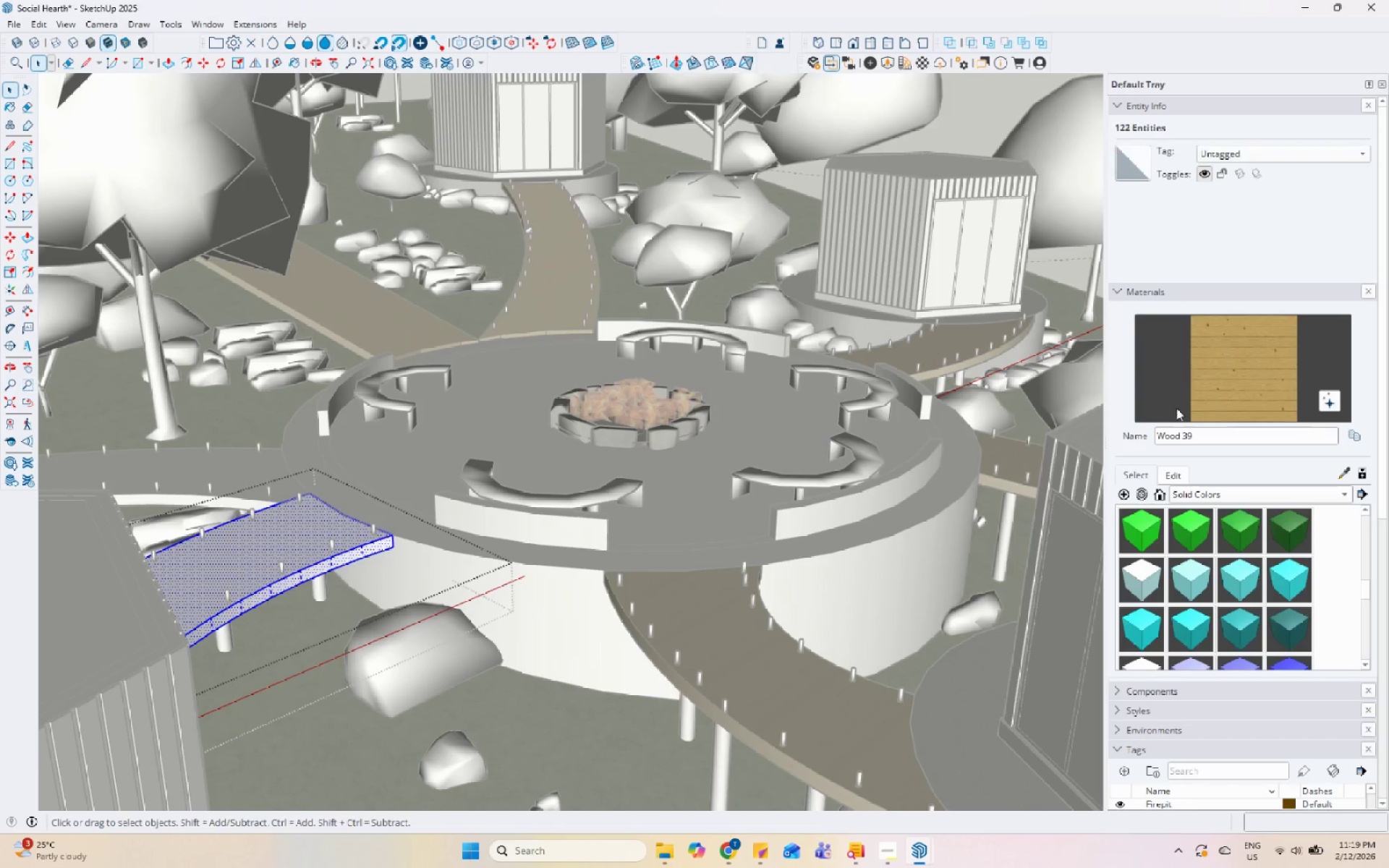 
left_click_drag(start_coordinate=[1260, 349], to_coordinate=[1214, 368])
 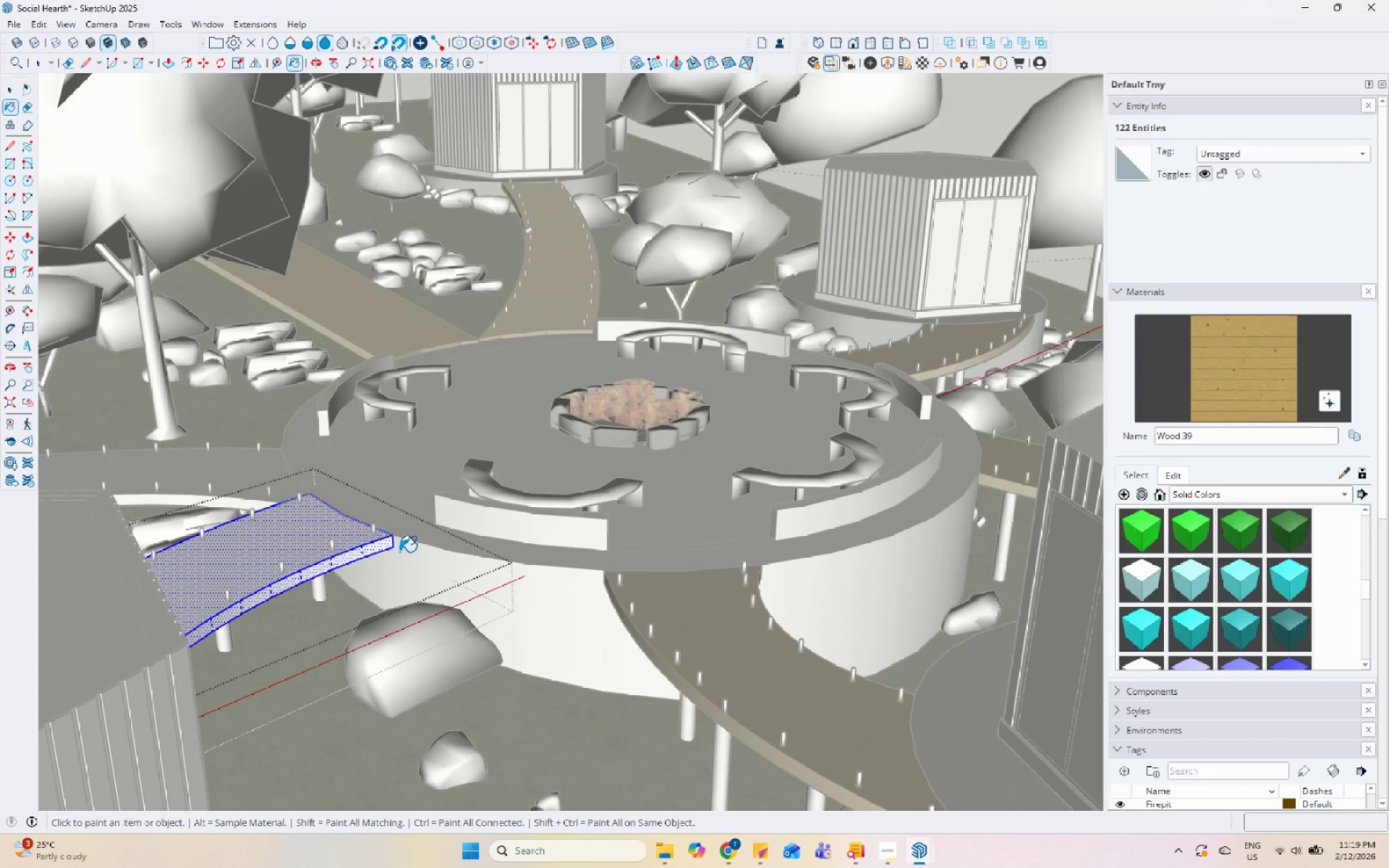 
left_click([361, 544])
 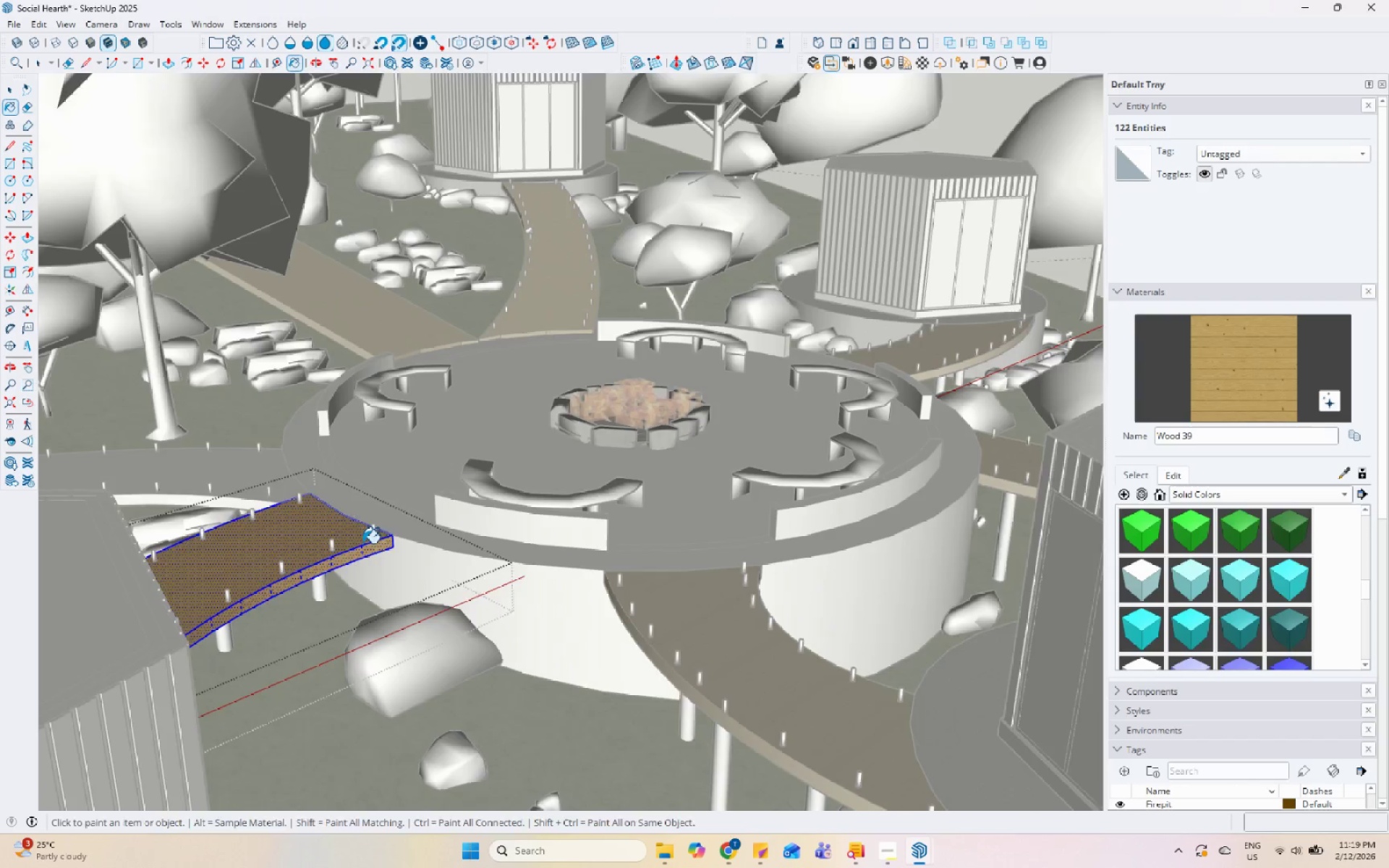 
key(Space)
 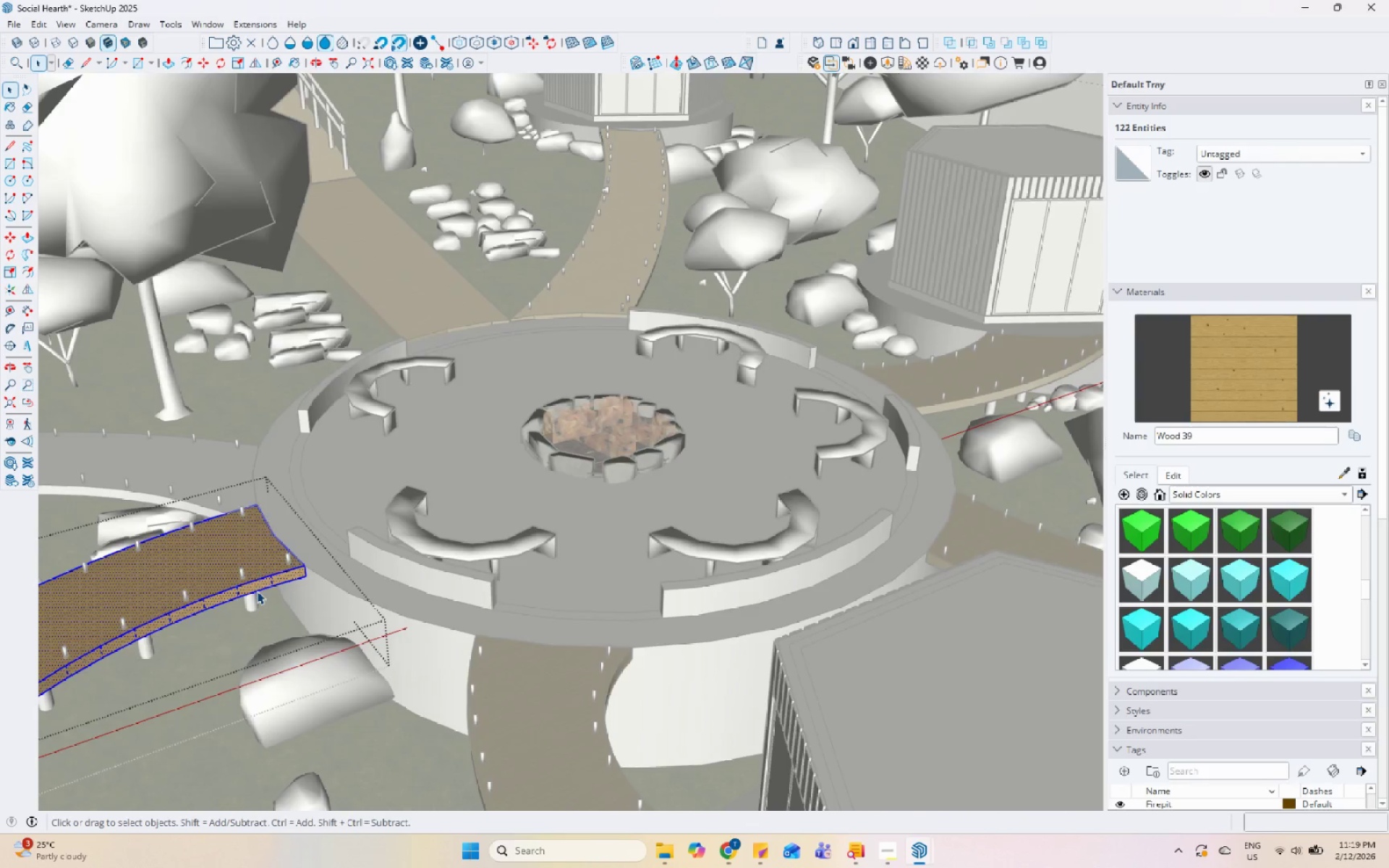 
key(Escape)
 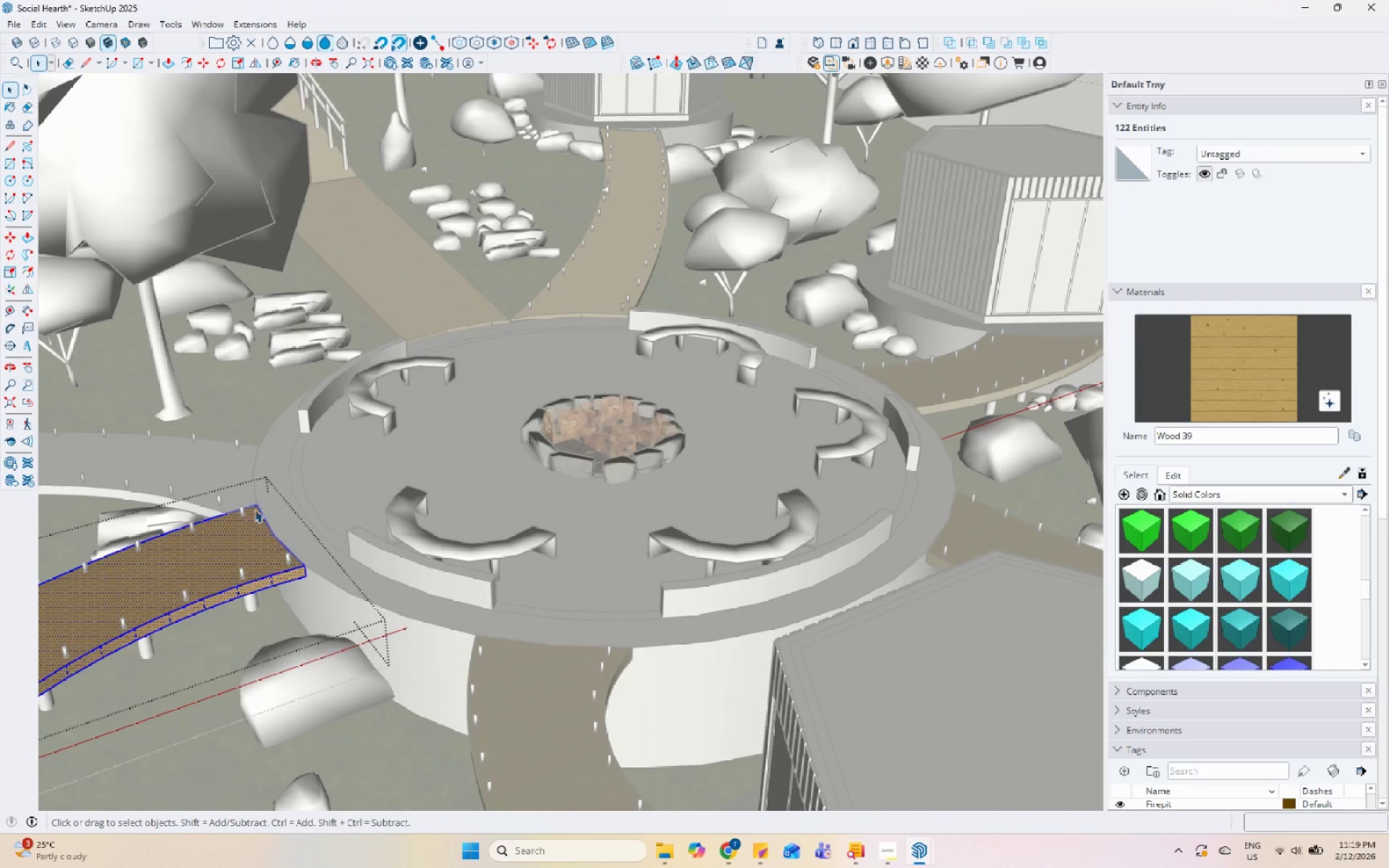 
key(Escape)
 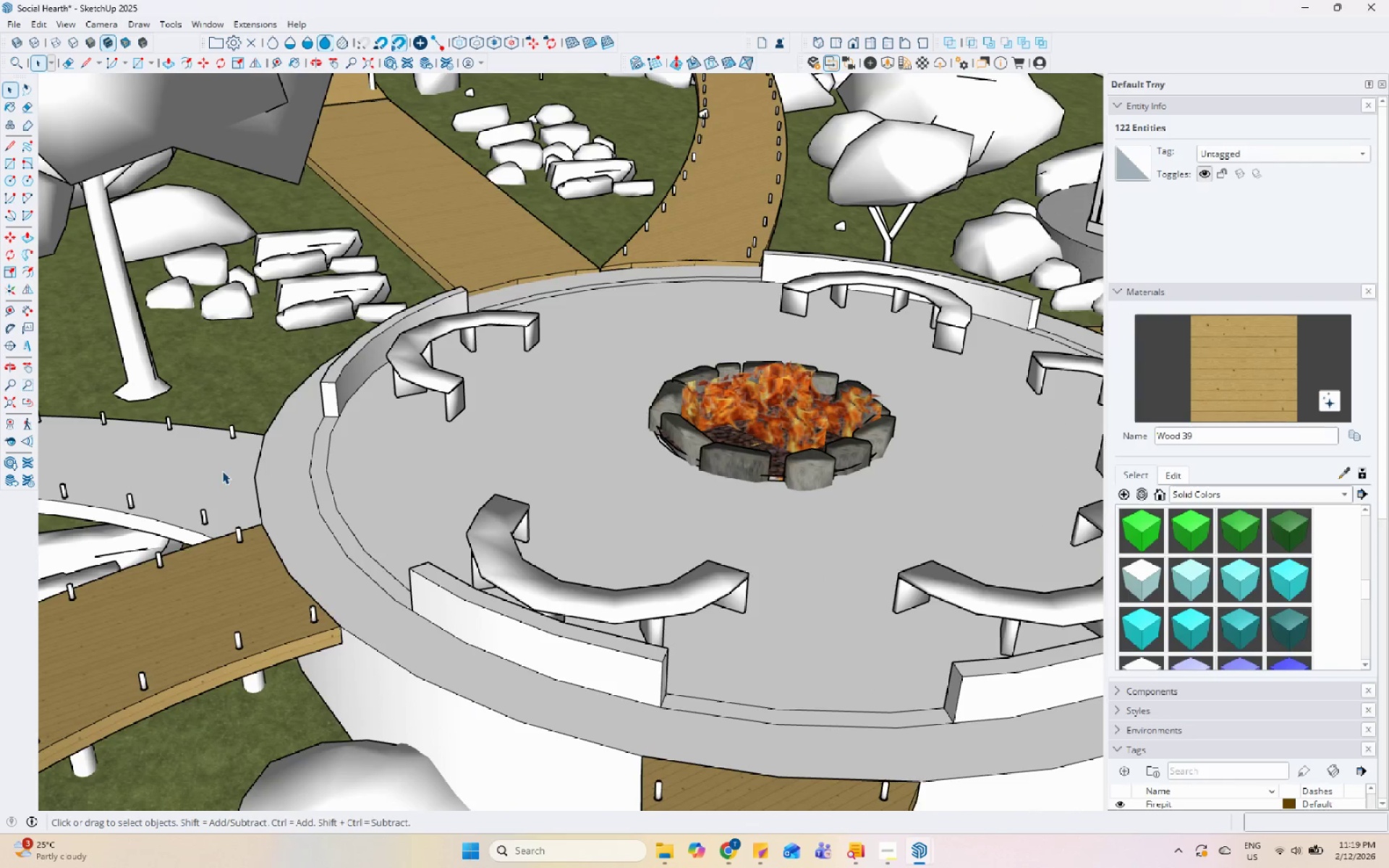 
left_click([222, 471])
 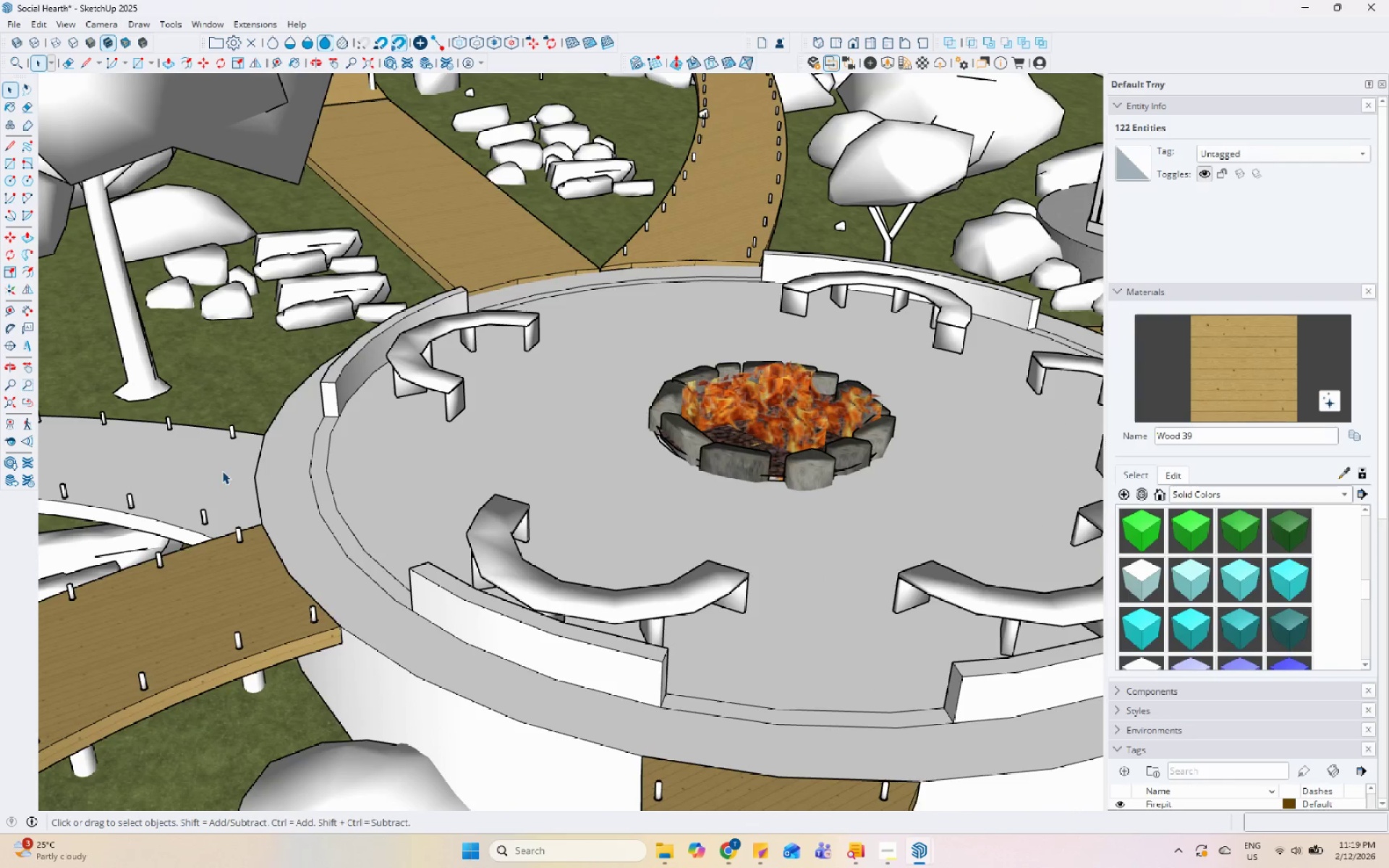 
double_click([222, 471])
 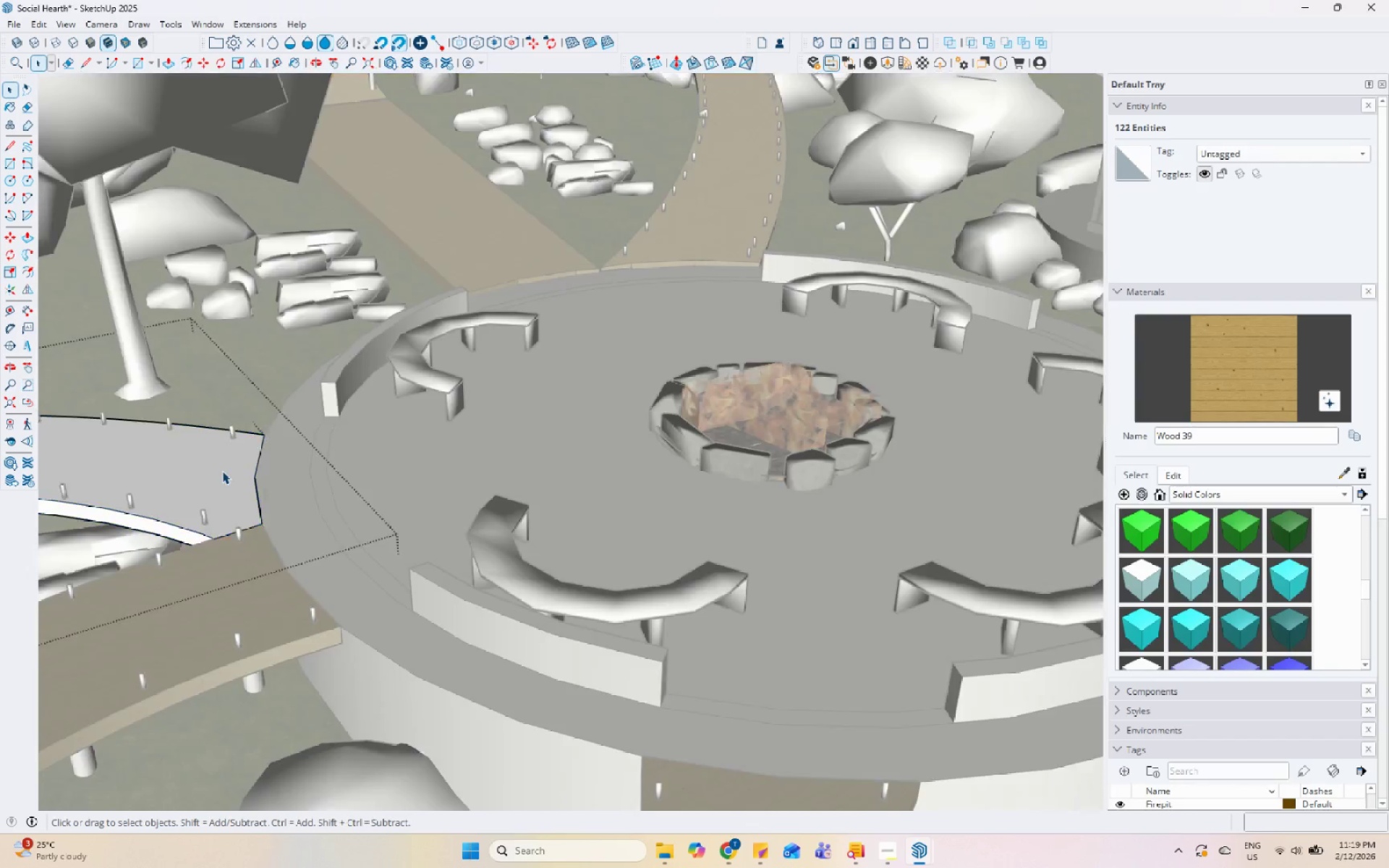 
triple_click([222, 471])
 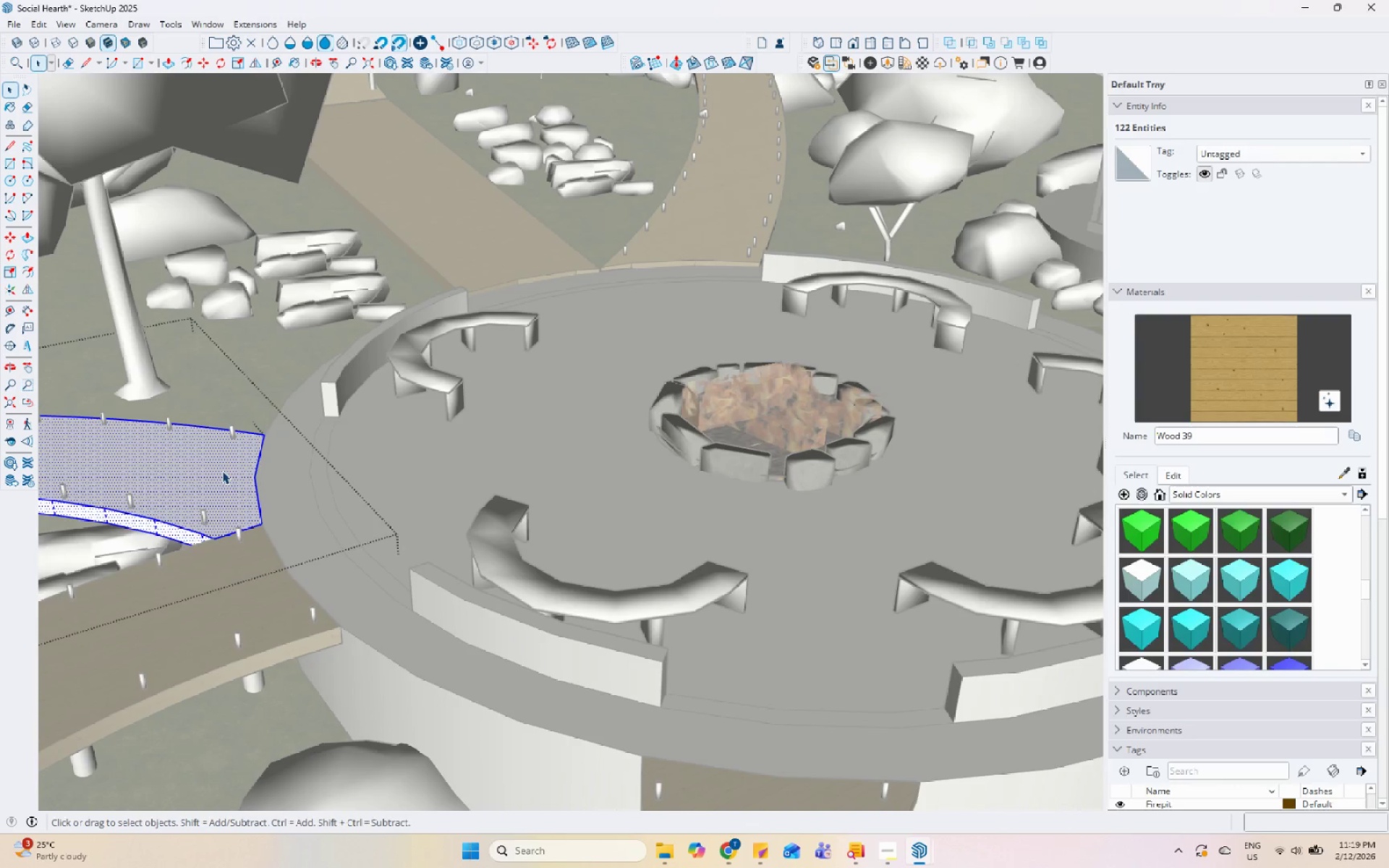 
scroll: coordinate [246, 467], scroll_direction: up, amount: 4.0
 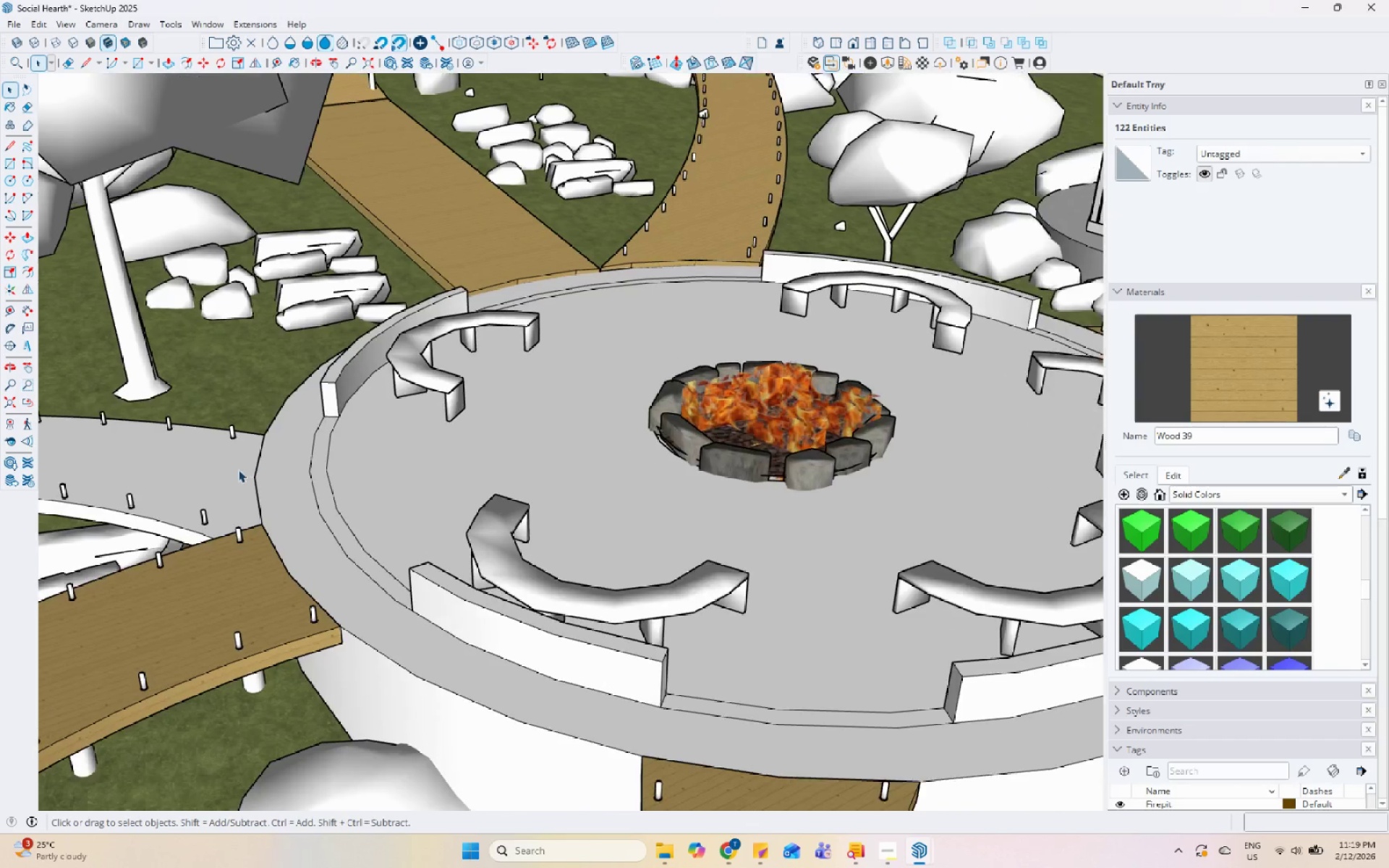 
triple_click([222, 471])
 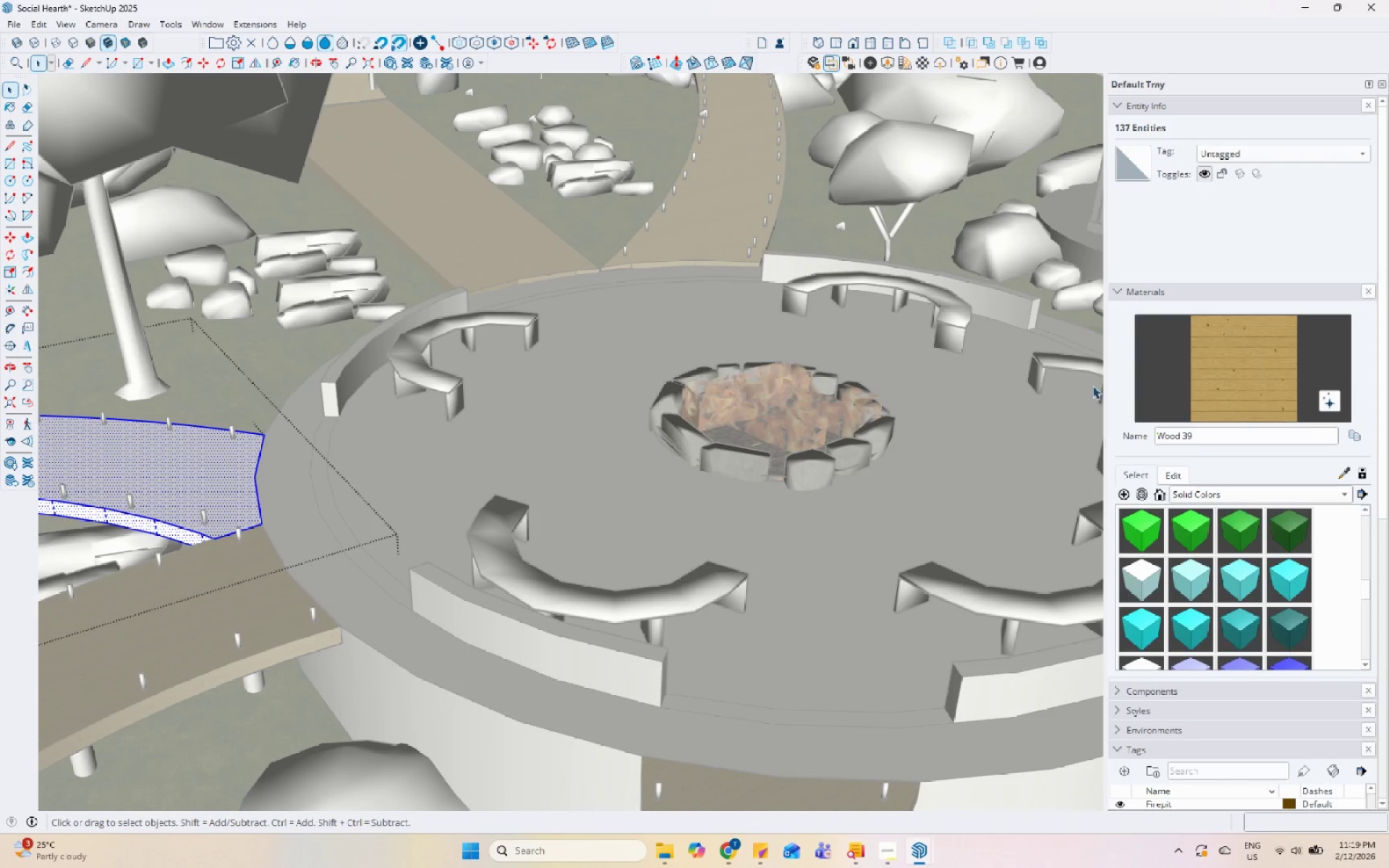 
left_click_drag(start_coordinate=[1257, 354], to_coordinate=[1234, 359])
 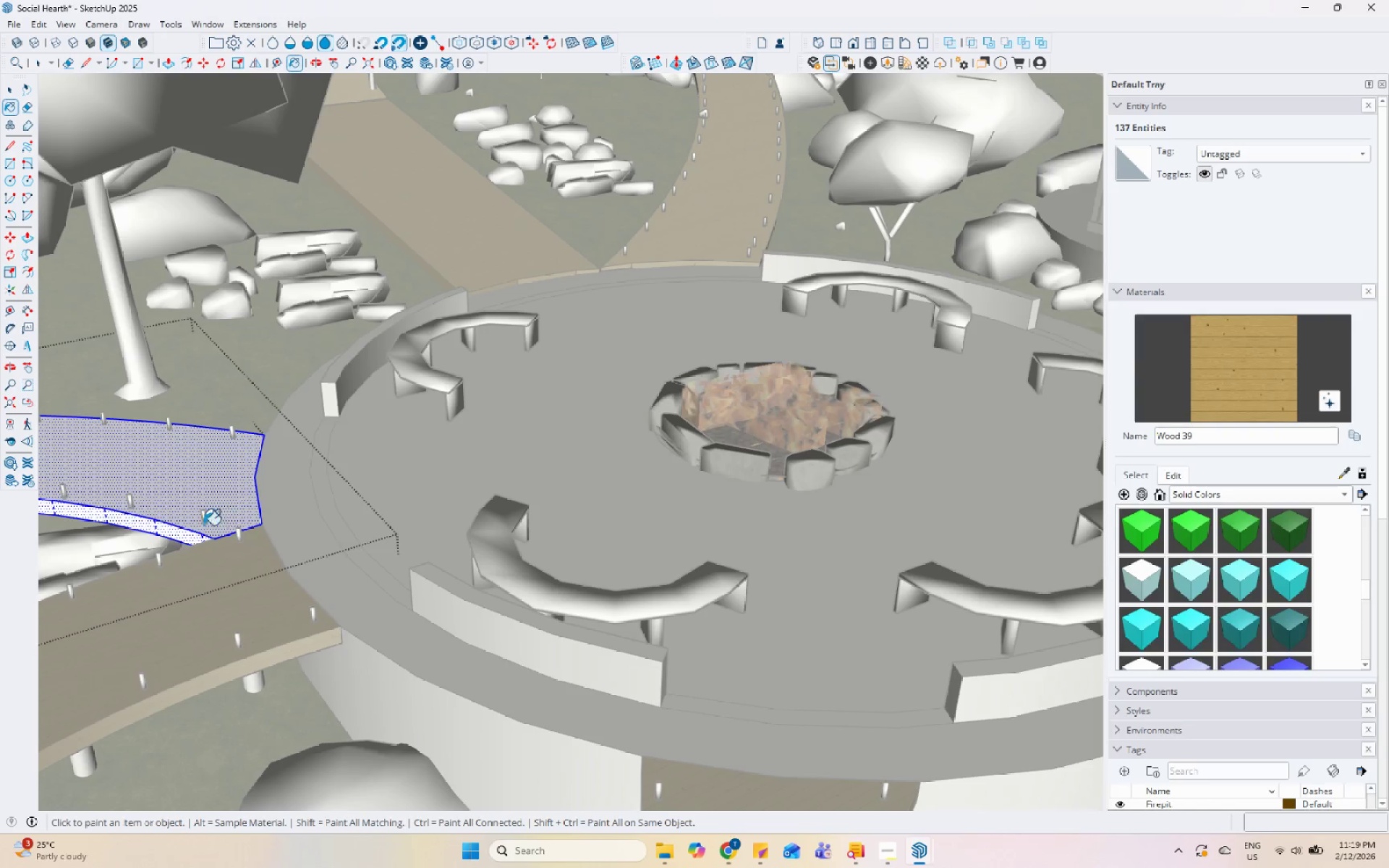 
left_click([230, 485])
 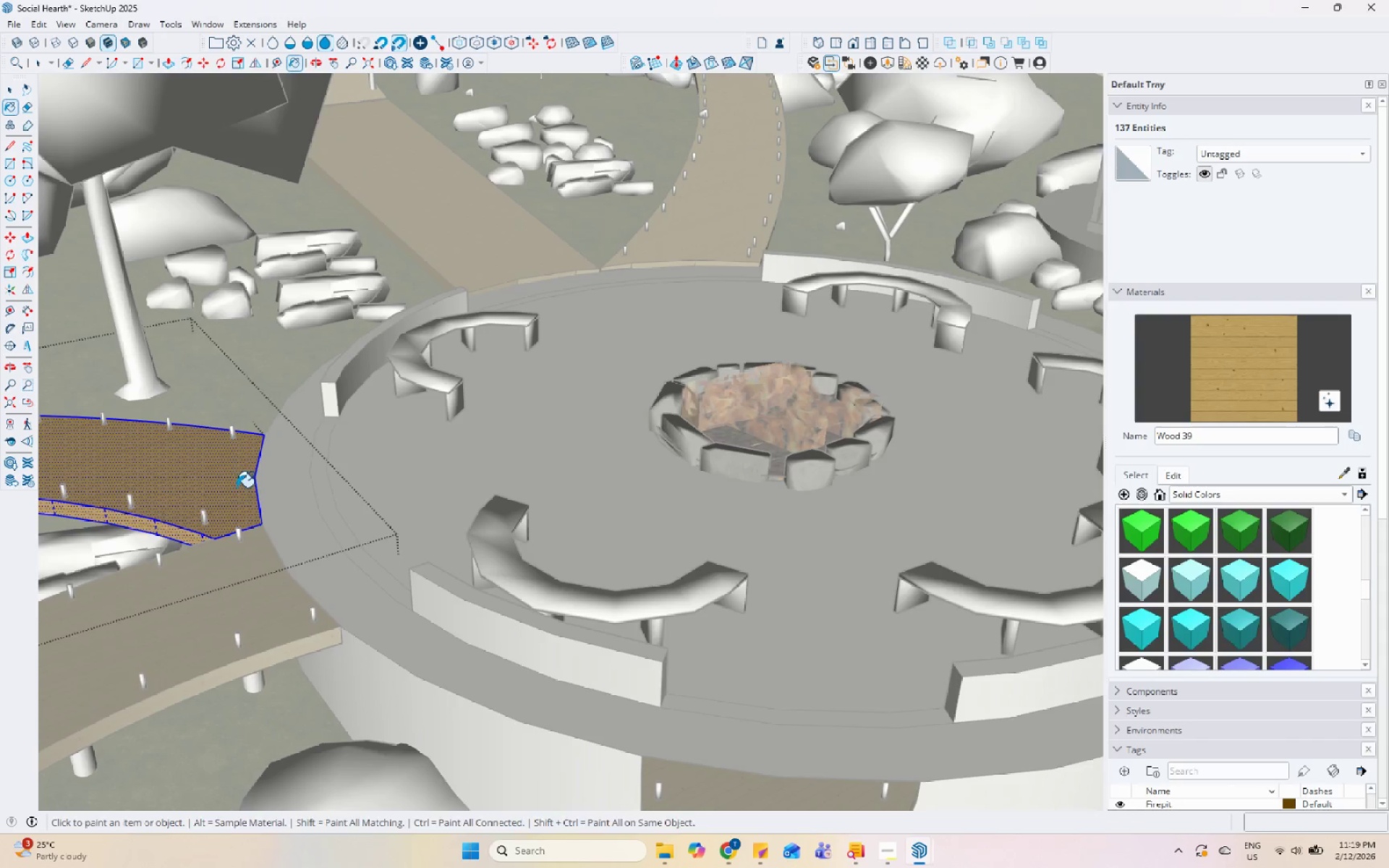 
key(Space)
 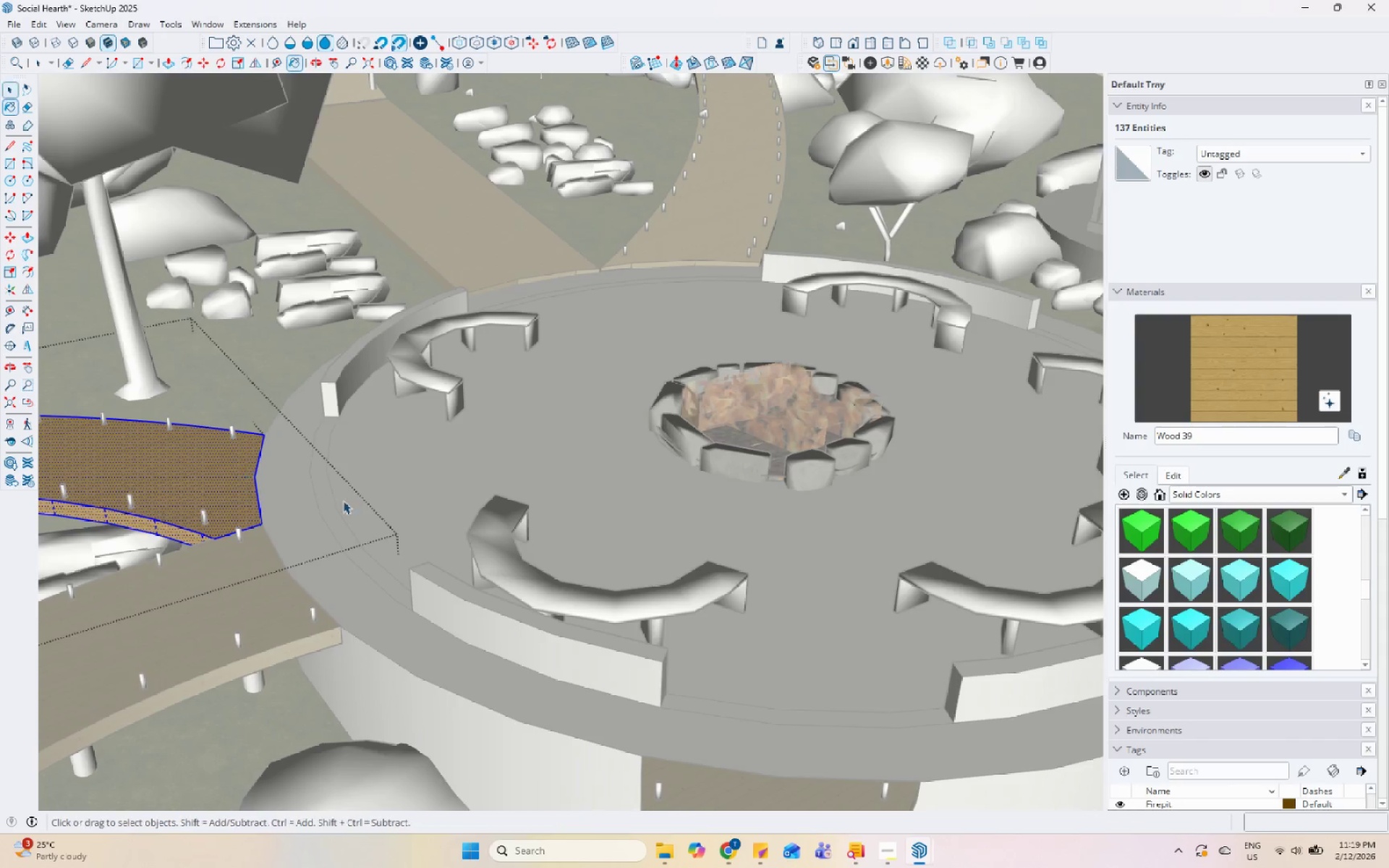 
key(Escape)
 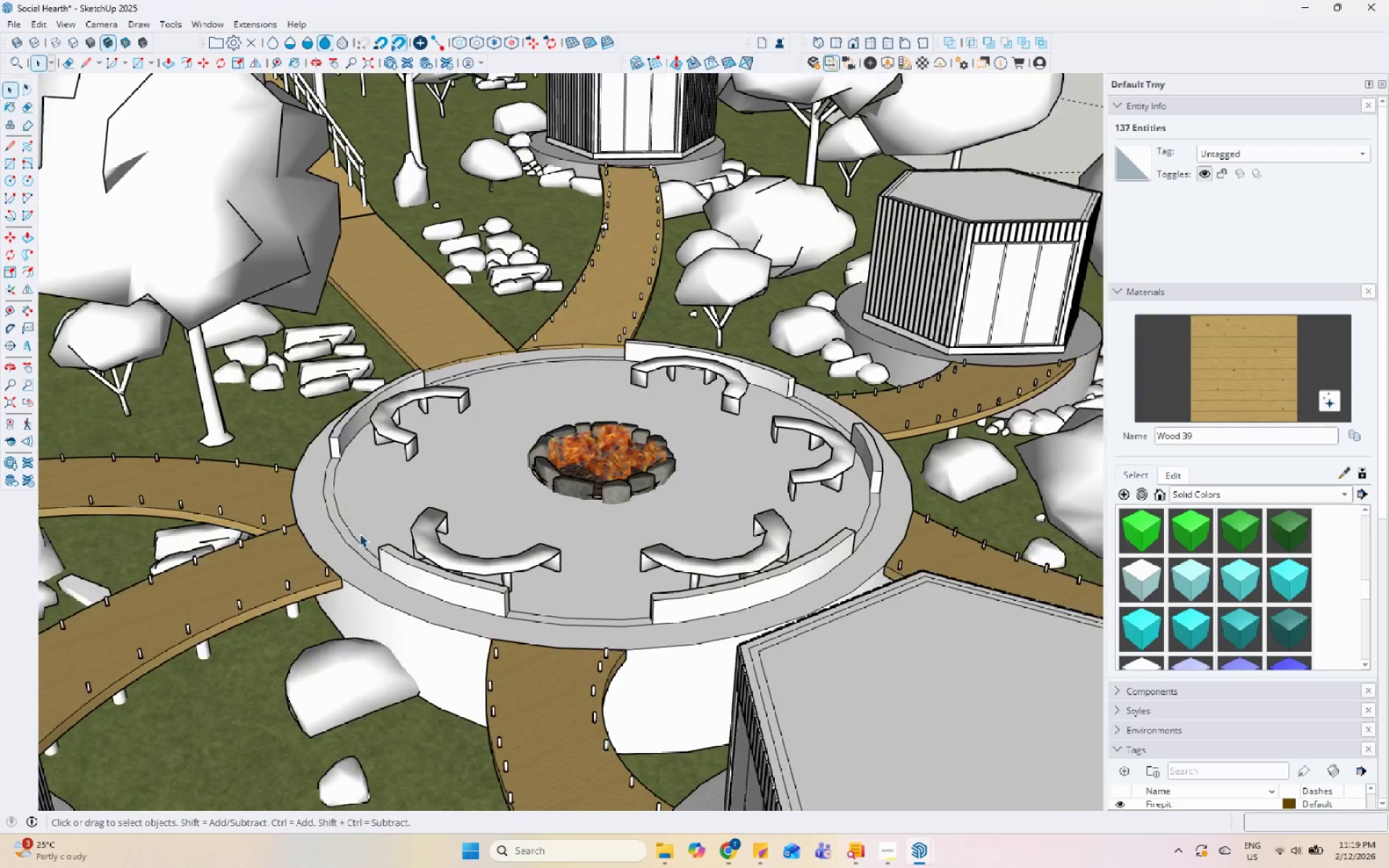 
key(Escape)
 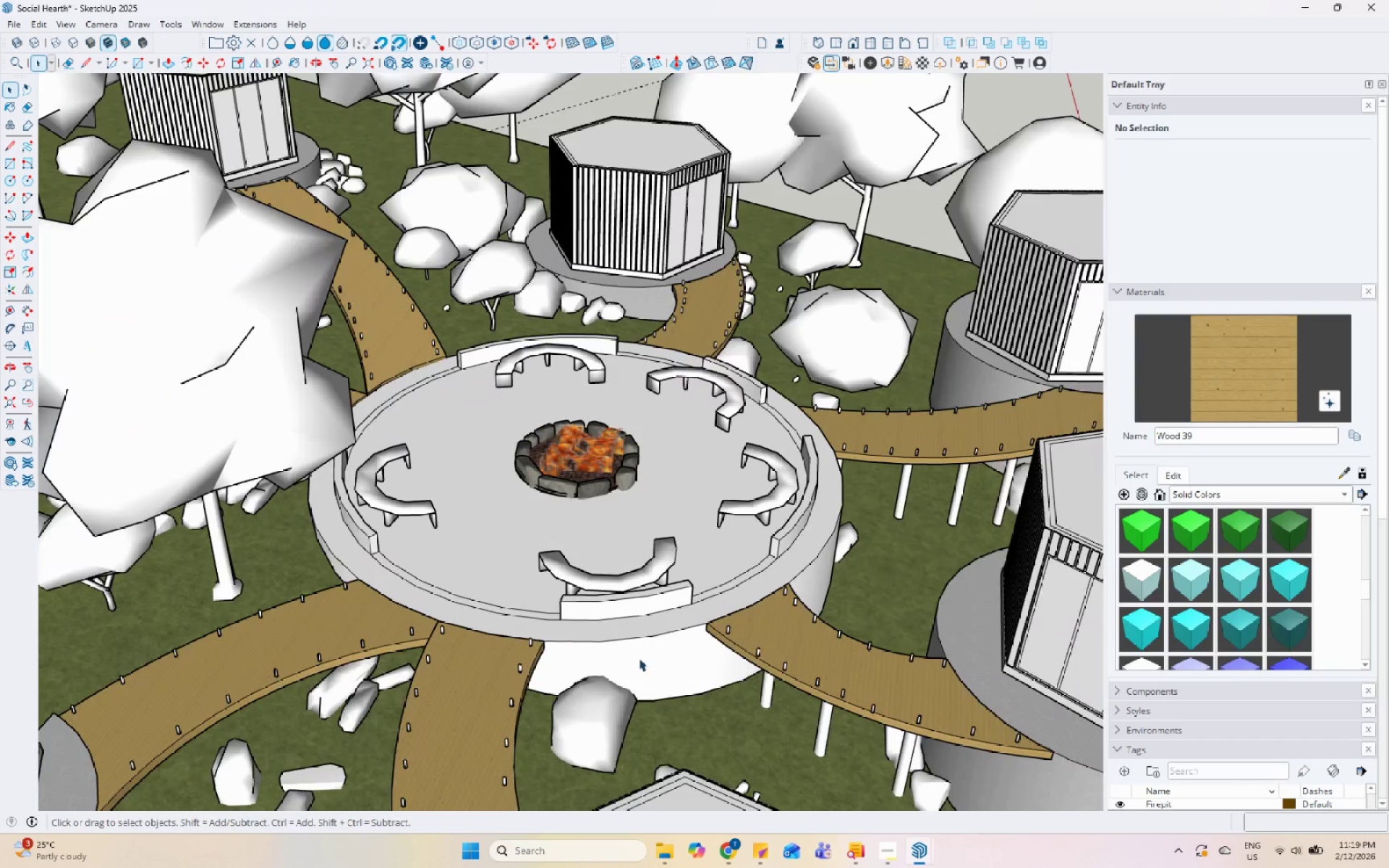 
left_click([639, 657])
 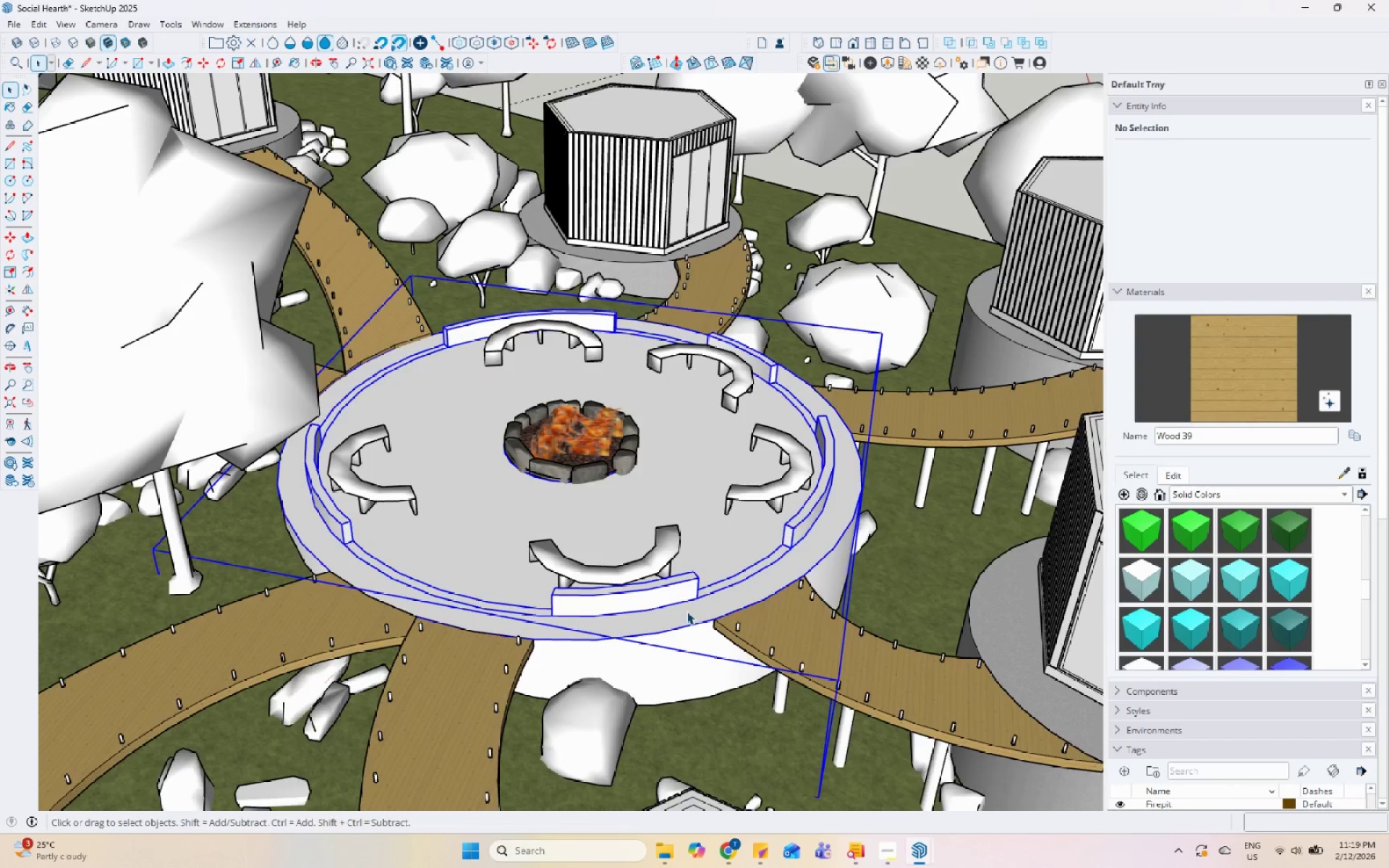 
scroll: coordinate [458, 606], scroll_direction: down, amount: 12.0
 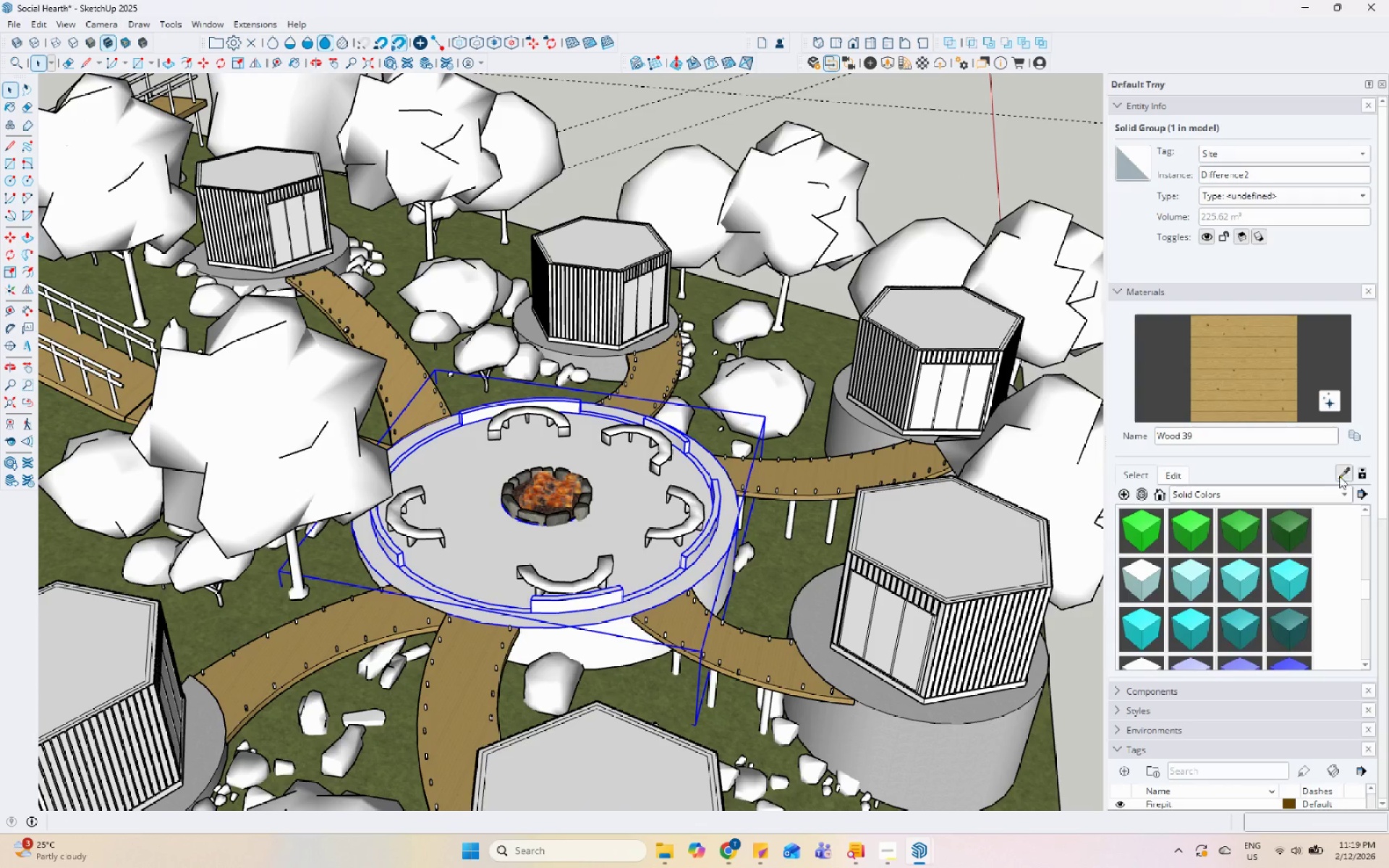 
double_click([885, 718])
 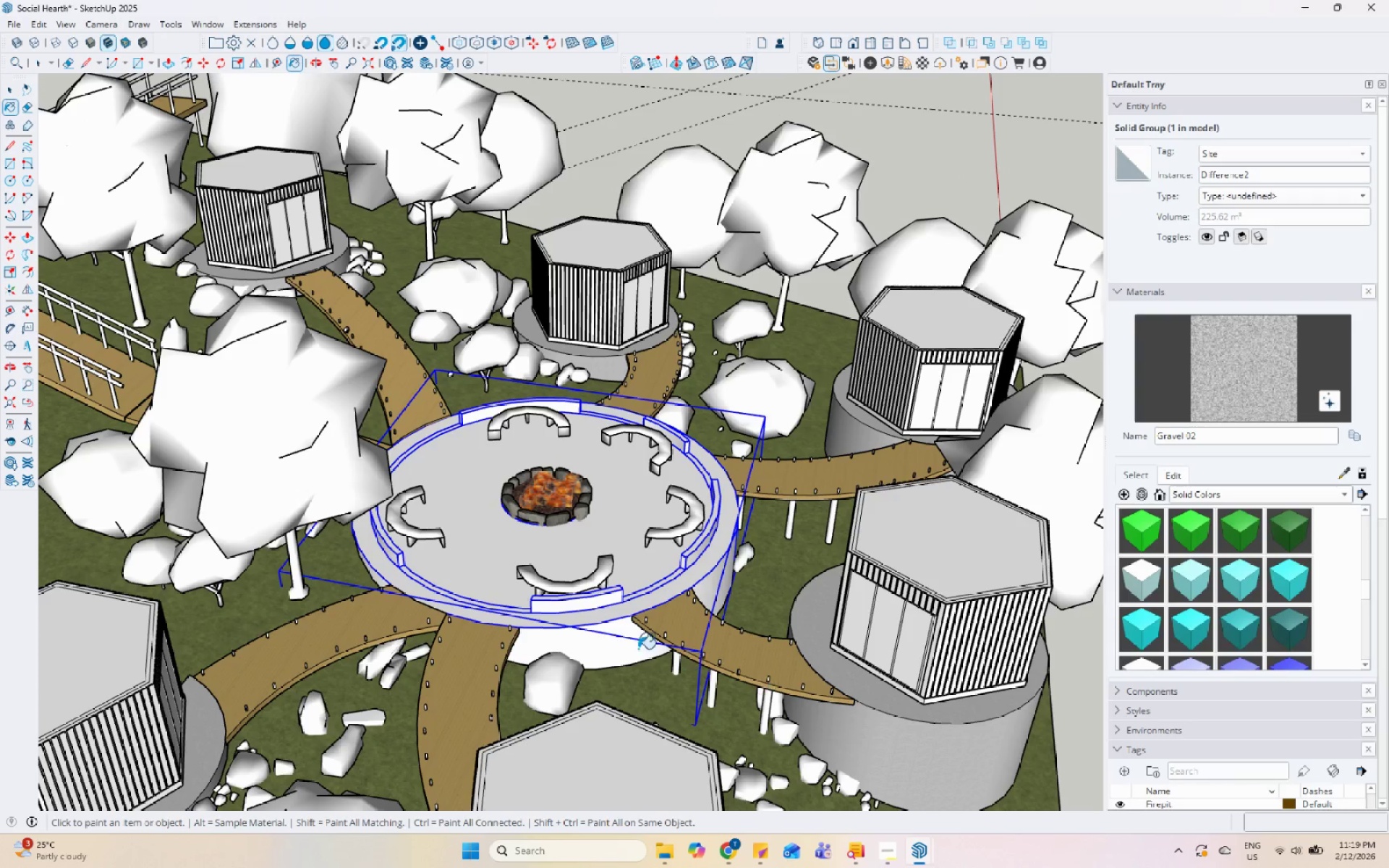 
left_click([634, 639])
 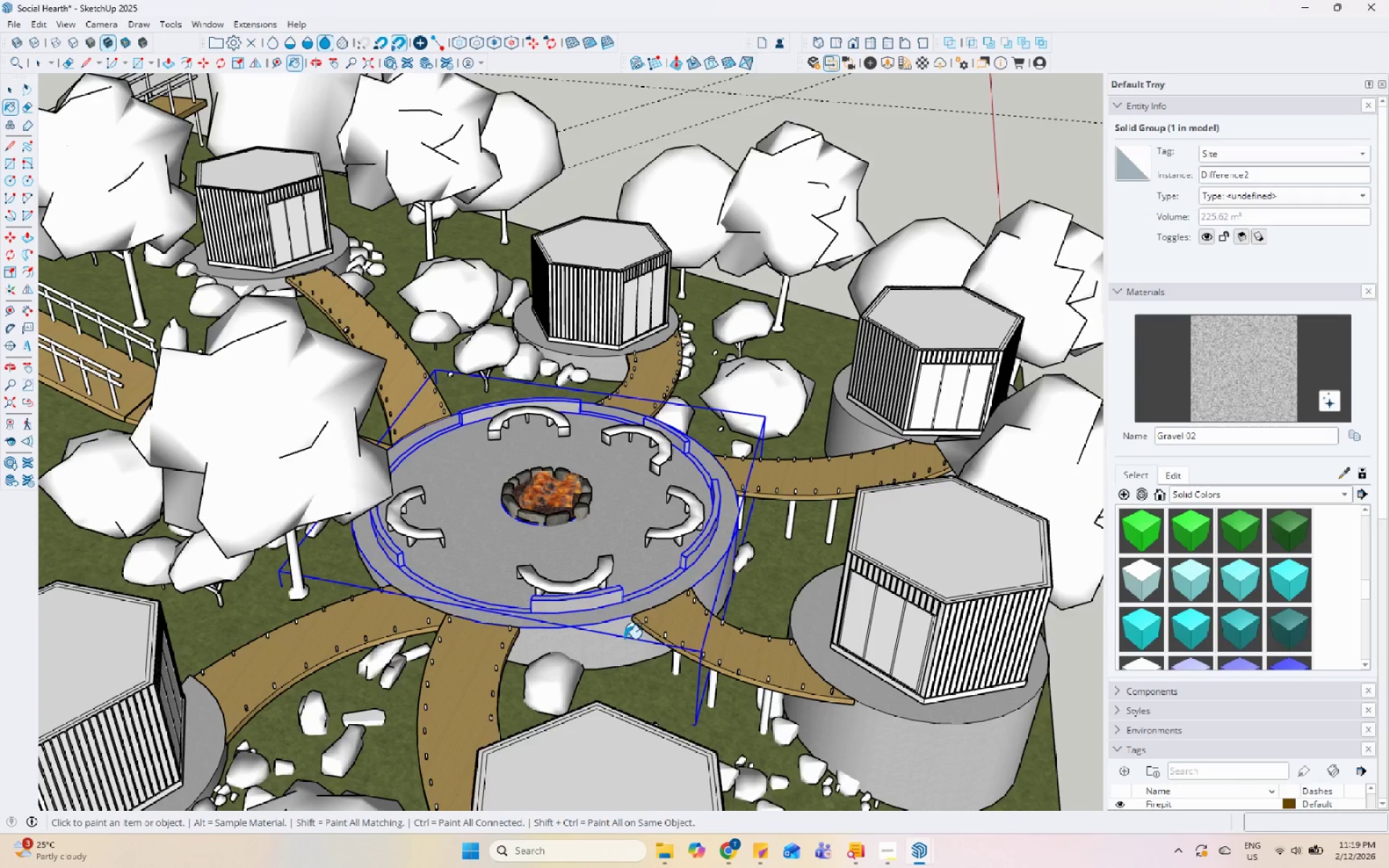 
key(Space)
 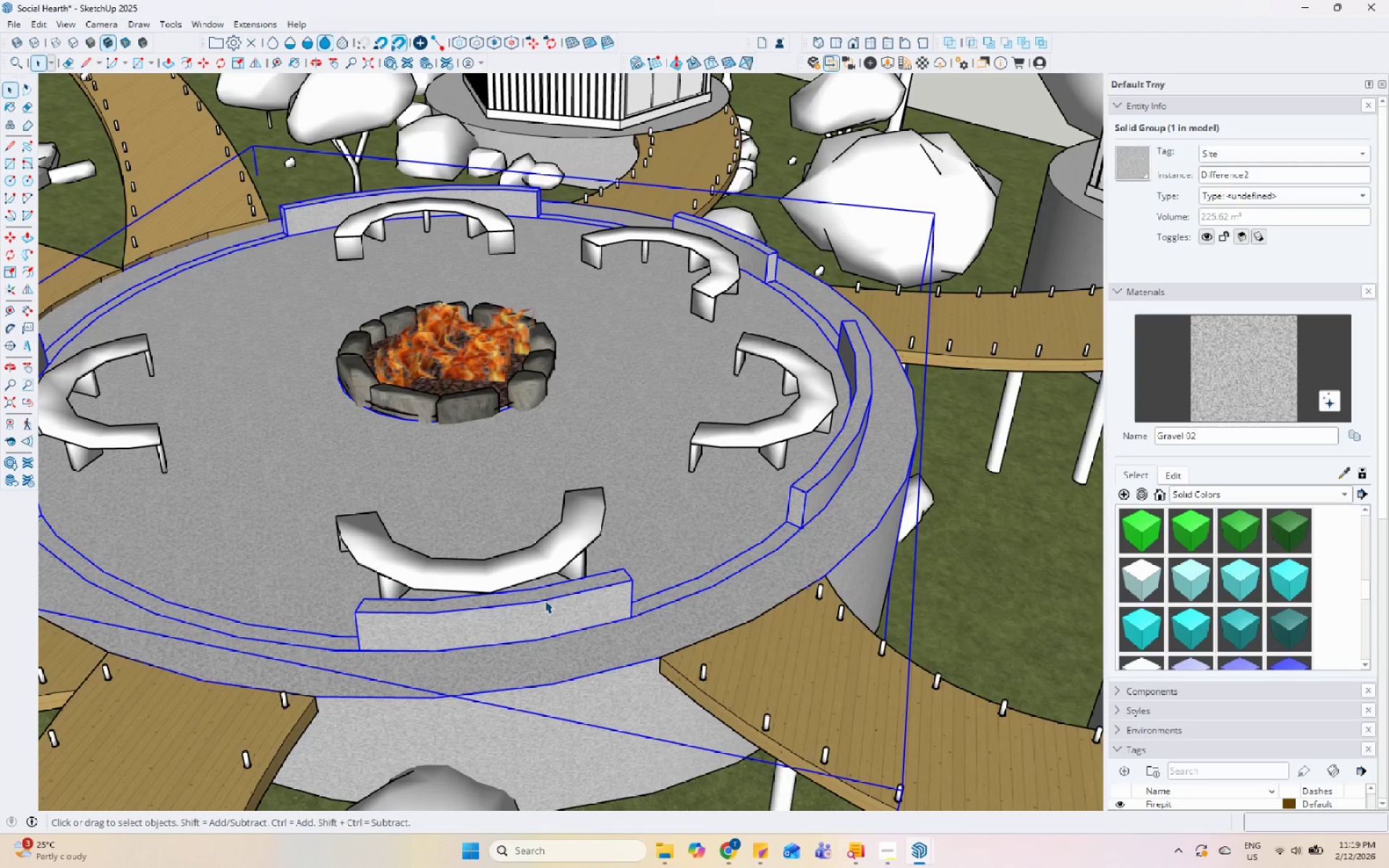 
double_click([542, 603])
 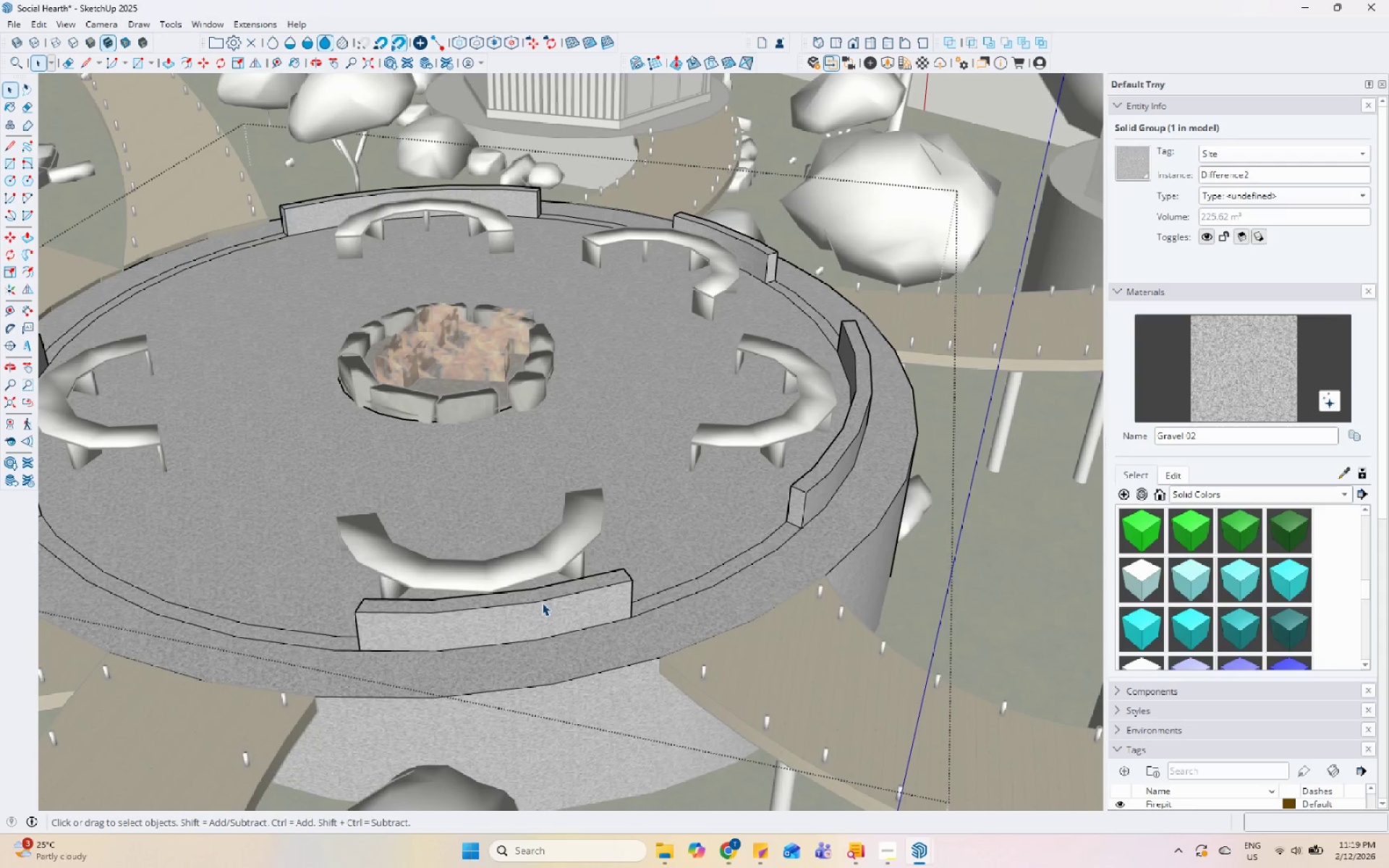 
scroll: coordinate [624, 547], scroll_direction: up, amount: 10.0
 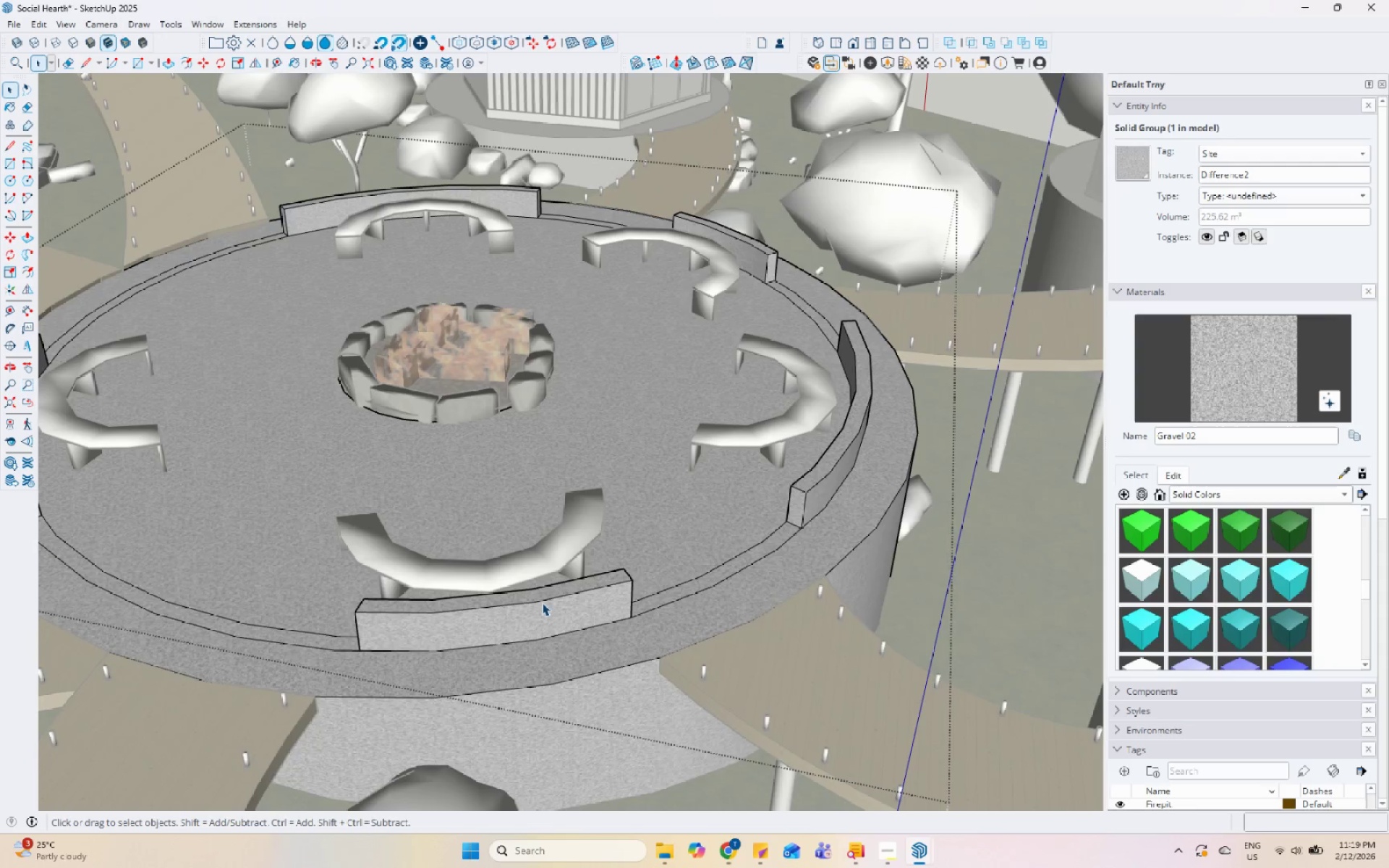 
triple_click([542, 603])
 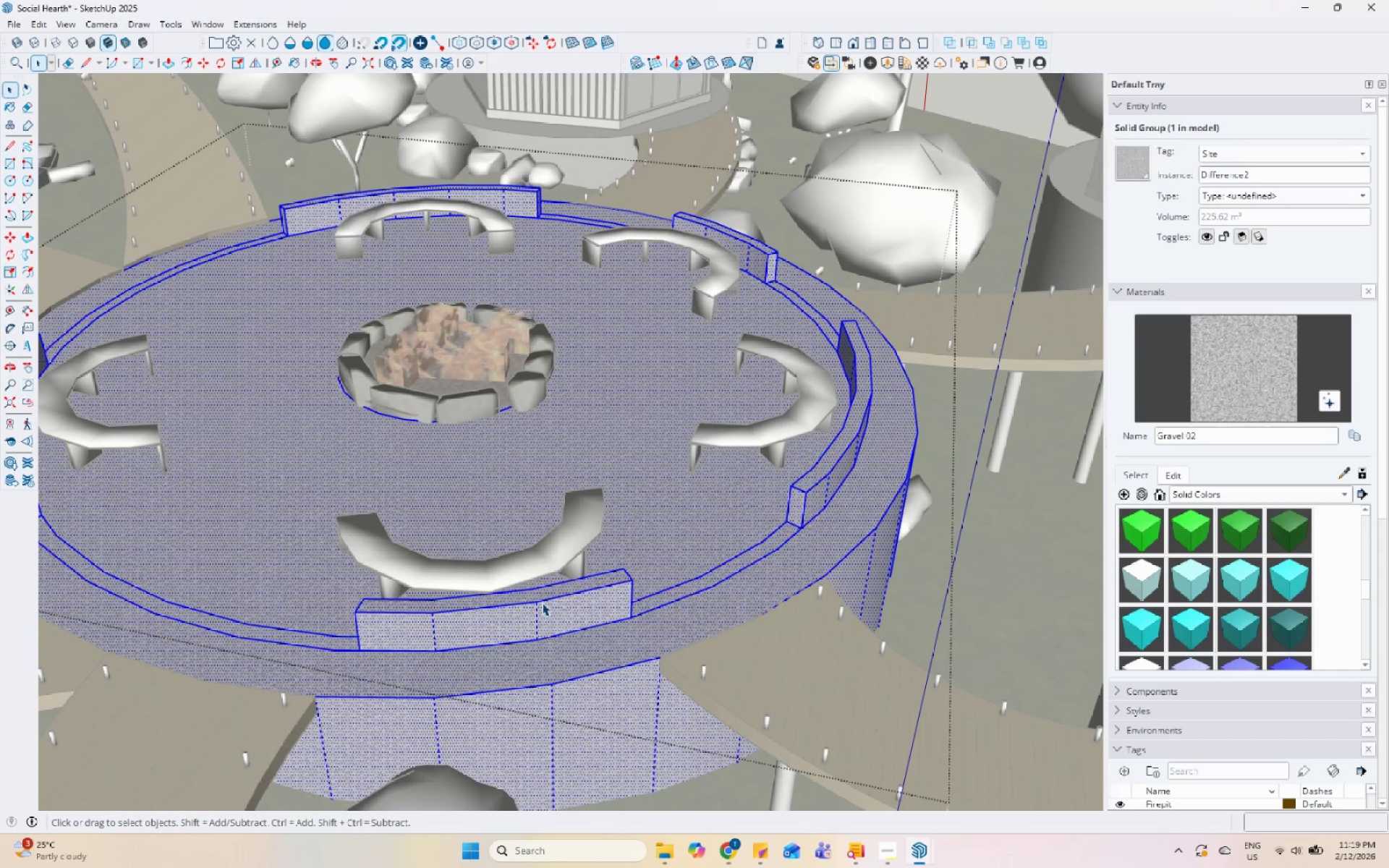 
triple_click([542, 603])
 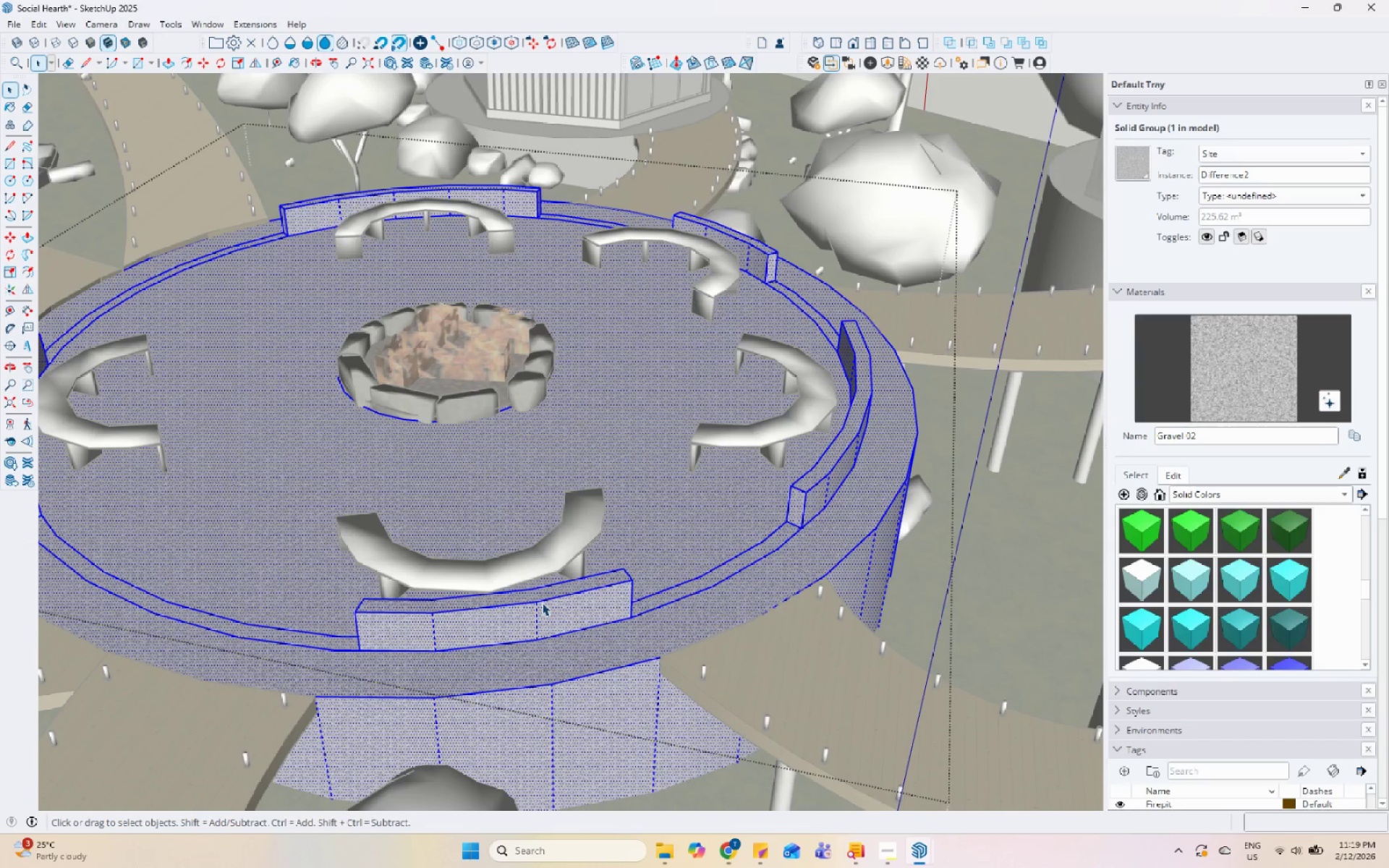 
left_click_drag(start_coordinate=[553, 600], to_coordinate=[556, 600])
 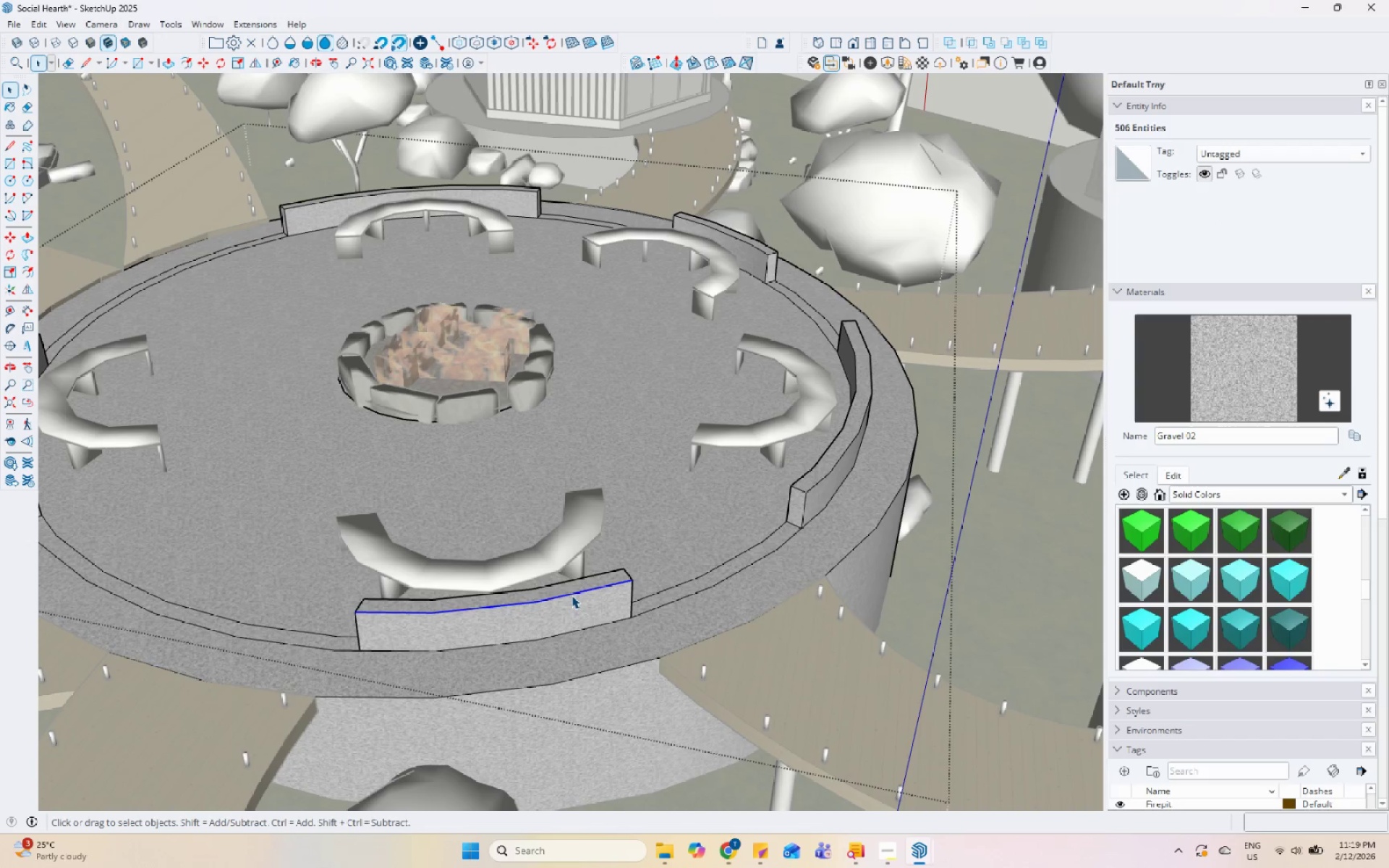 
triple_click([572, 595])
 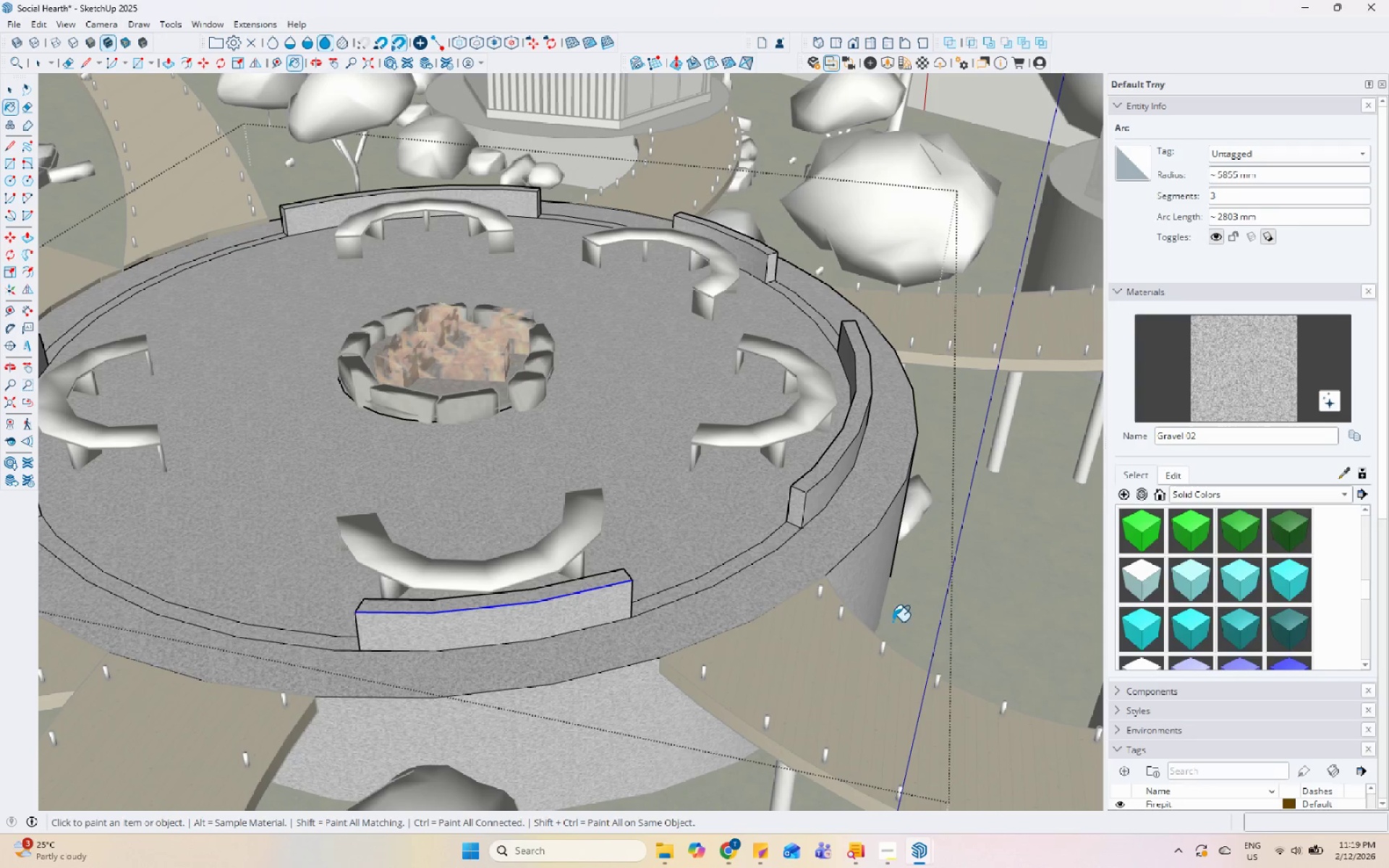 
key(Space)
 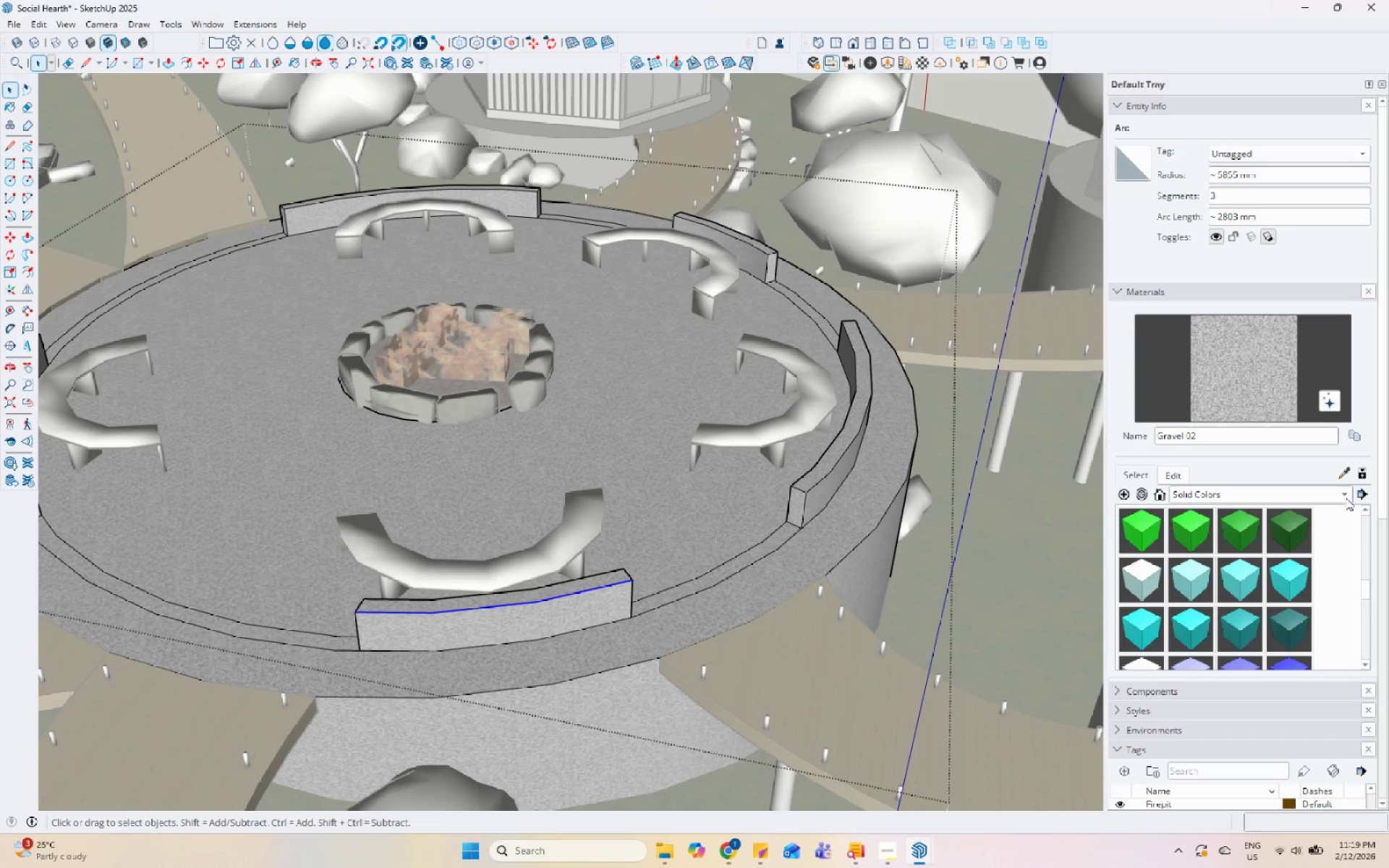 
left_click_drag(start_coordinate=[1343, 472], to_coordinate=[1328, 478])
 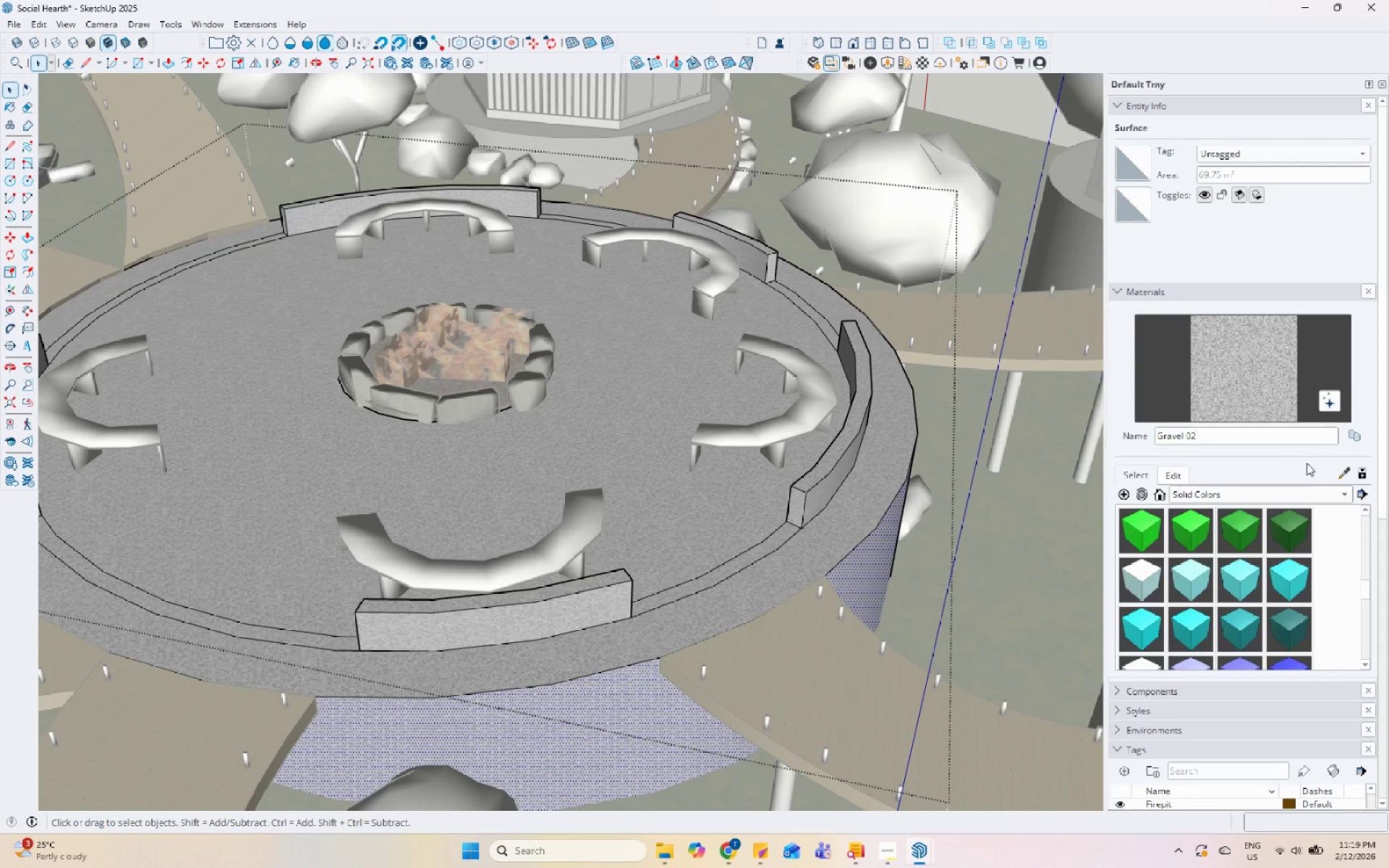 
left_click_drag(start_coordinate=[1340, 469], to_coordinate=[1335, 471])
 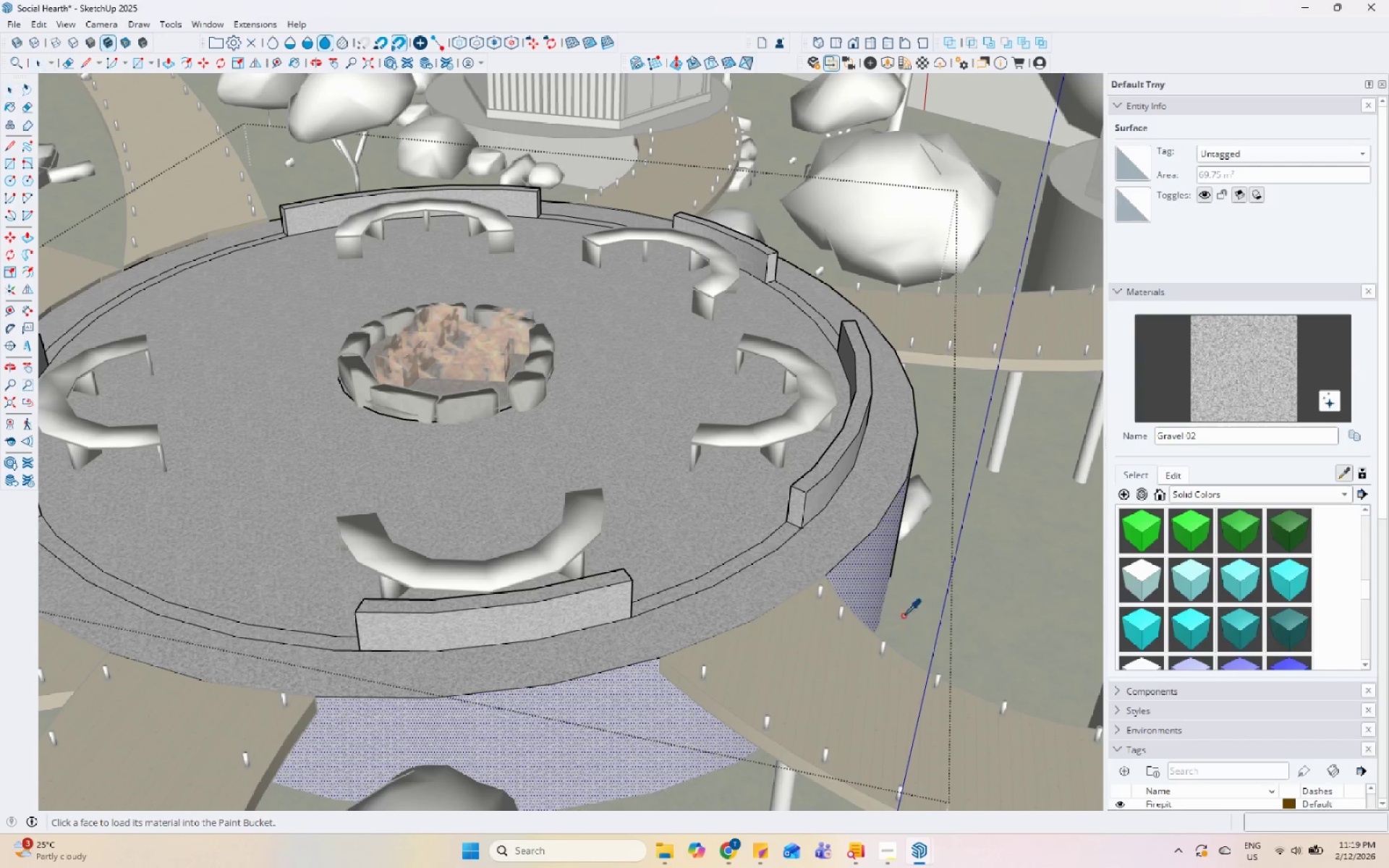 
double_click([773, 642])
 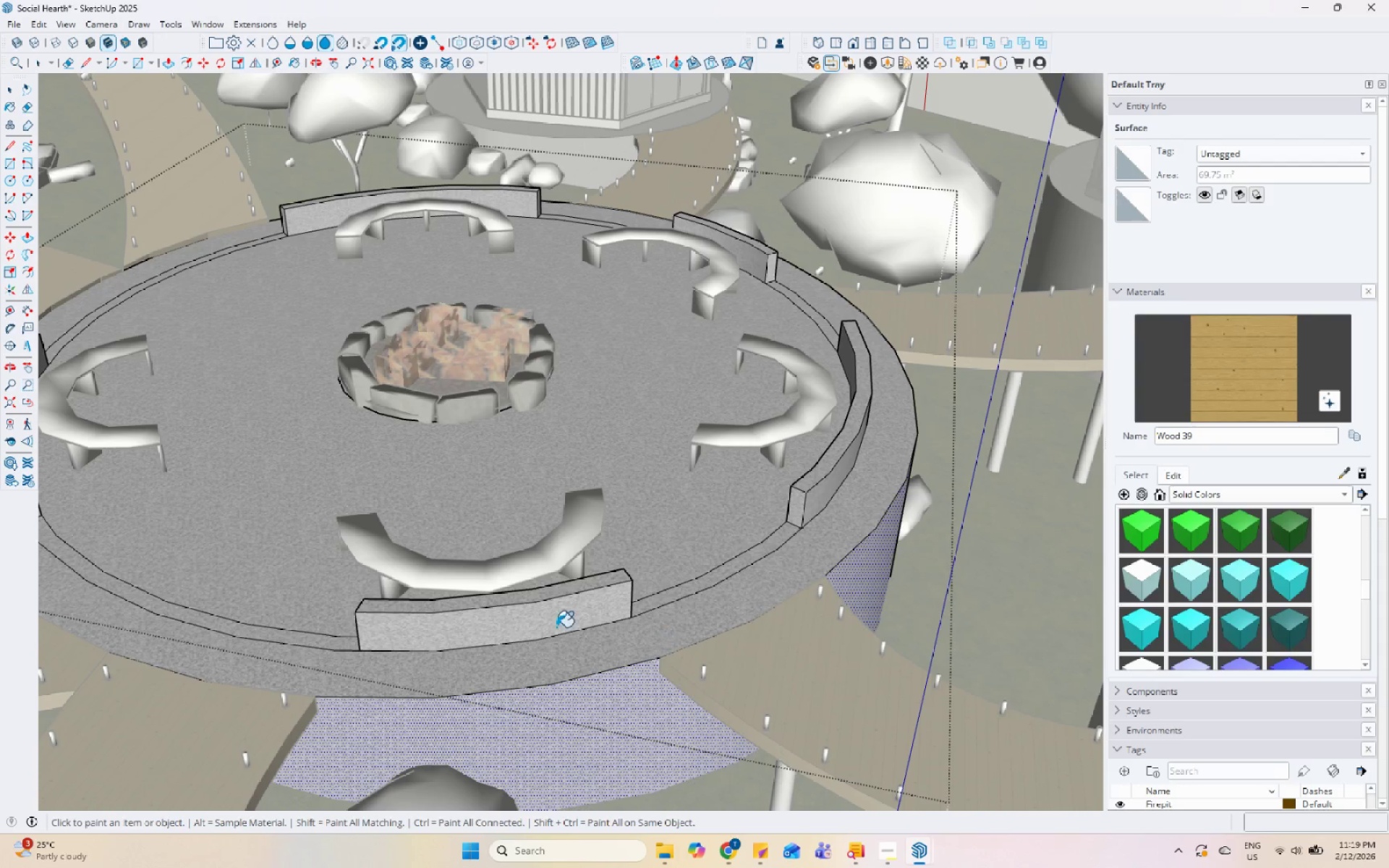 
left_click([565, 610])
 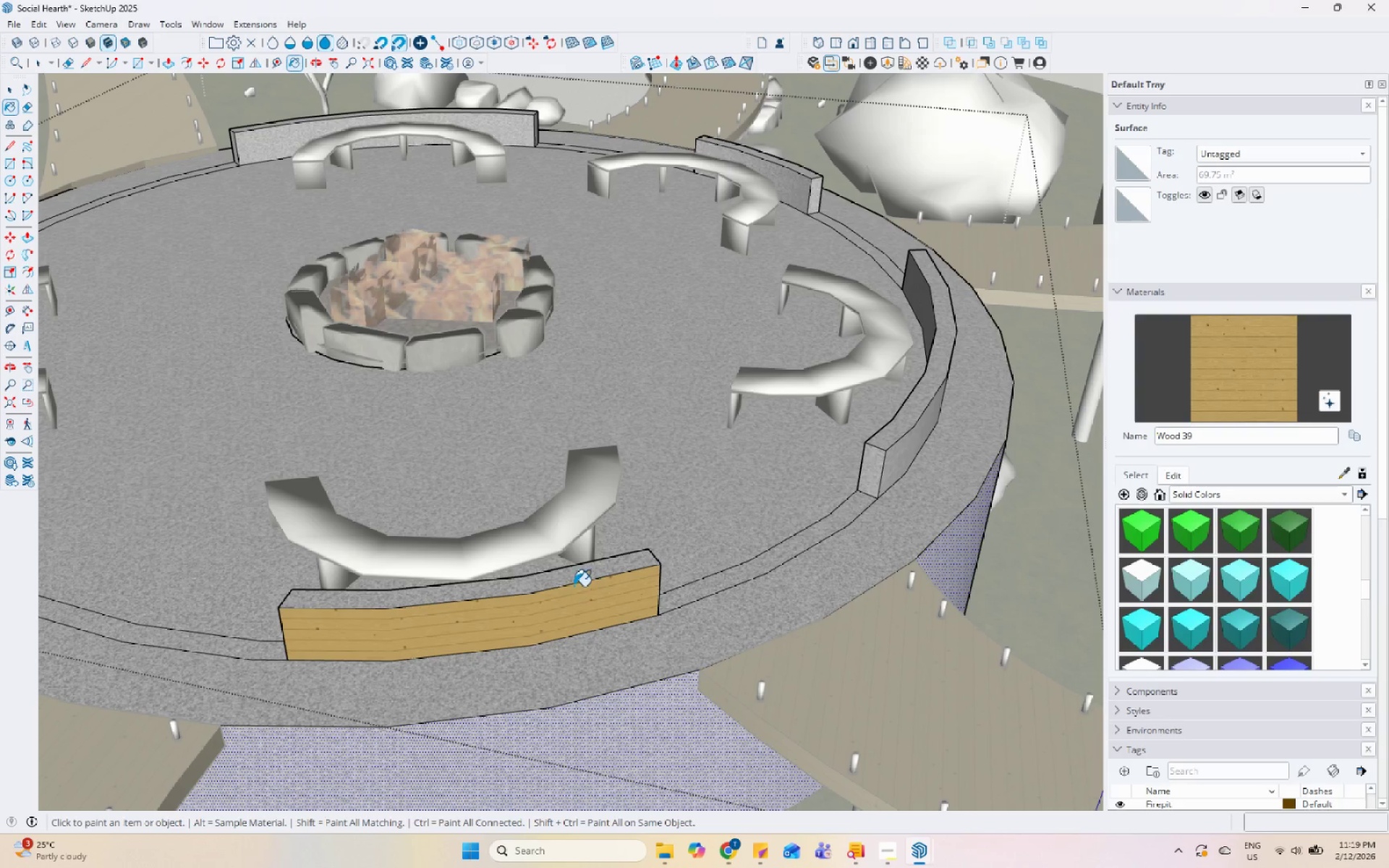 
scroll: coordinate [555, 624], scroll_direction: up, amount: 3.0
 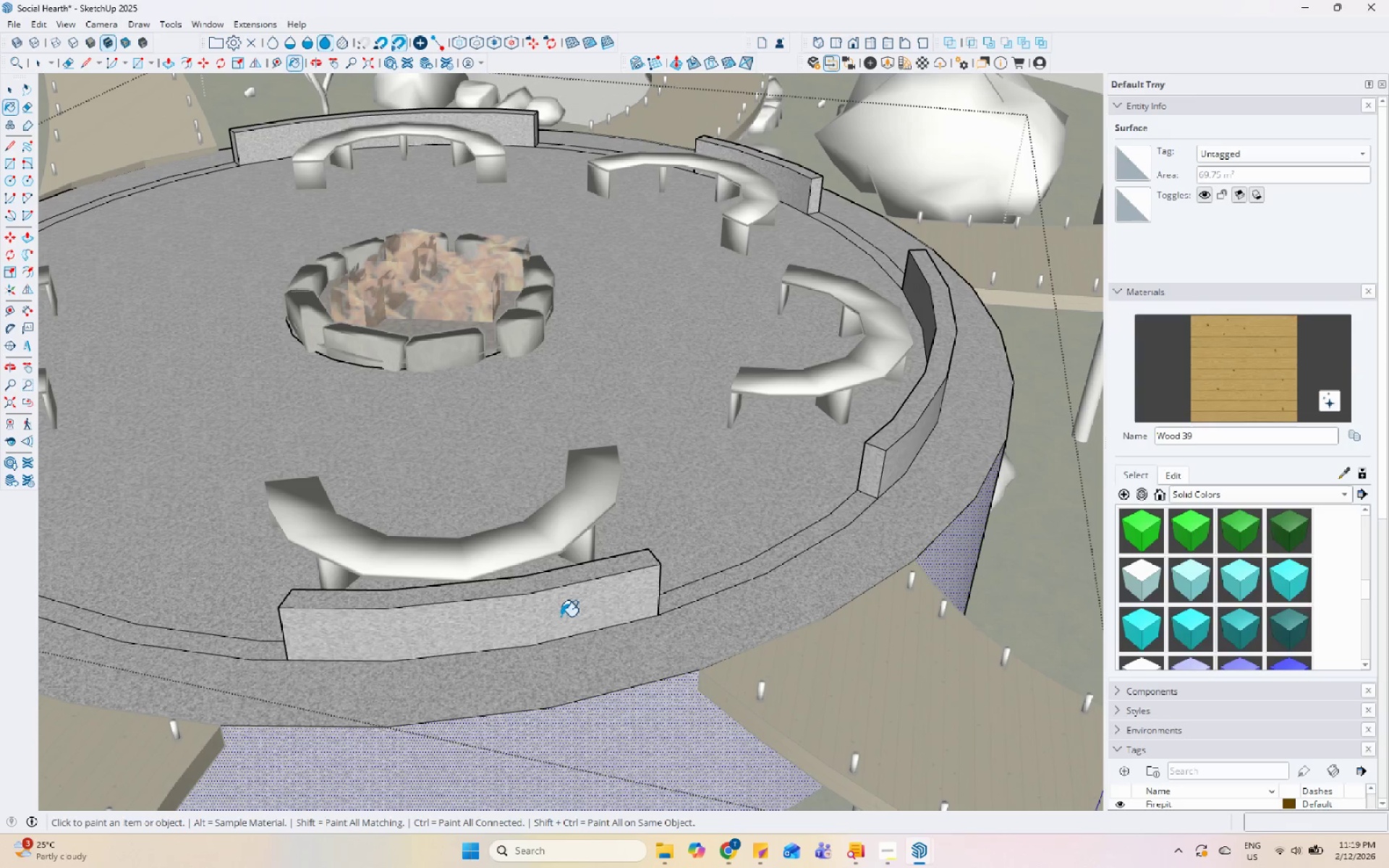 
left_click([577, 574])
 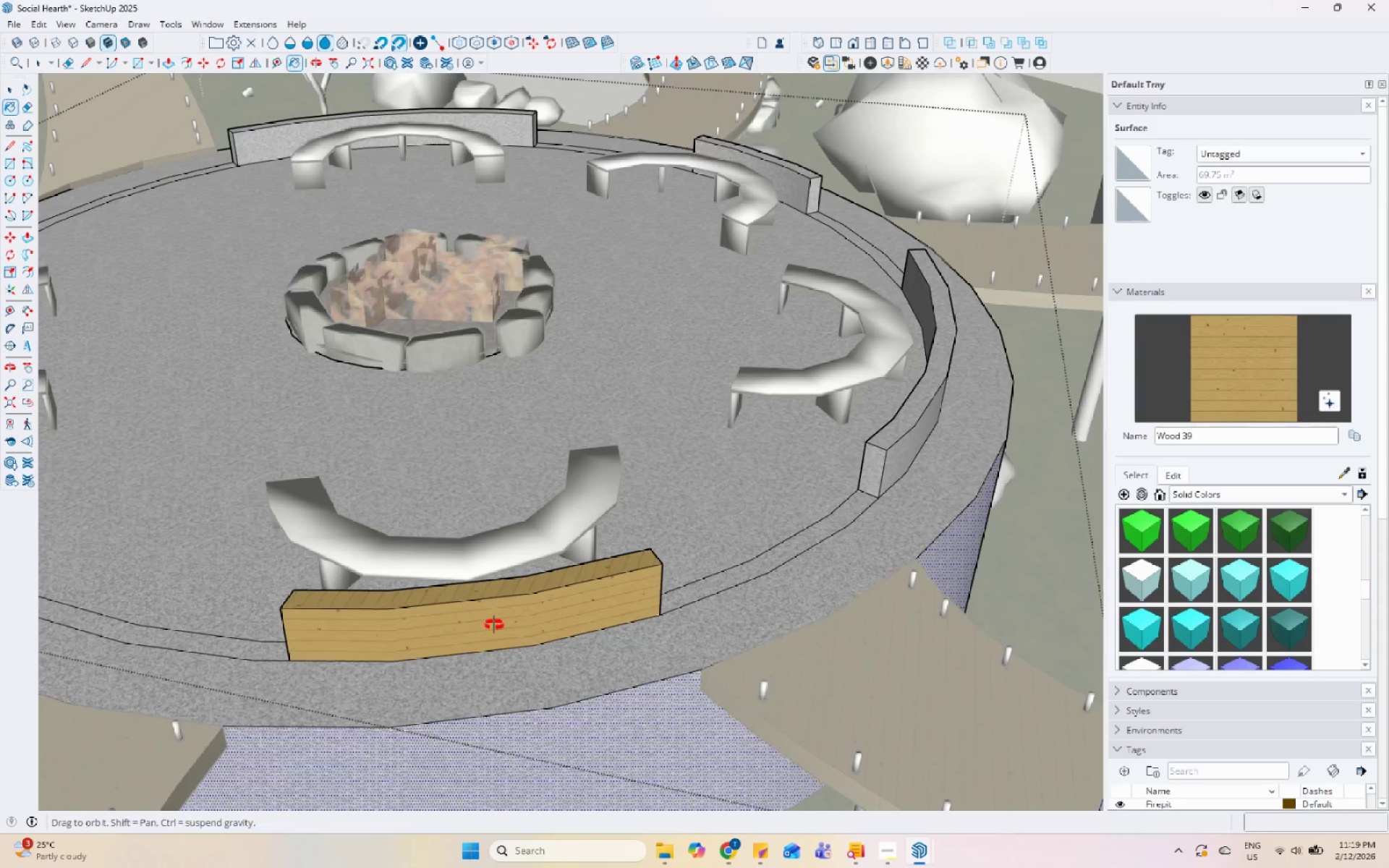 
scroll: coordinate [1156, 743], scroll_direction: down, amount: 49.0
 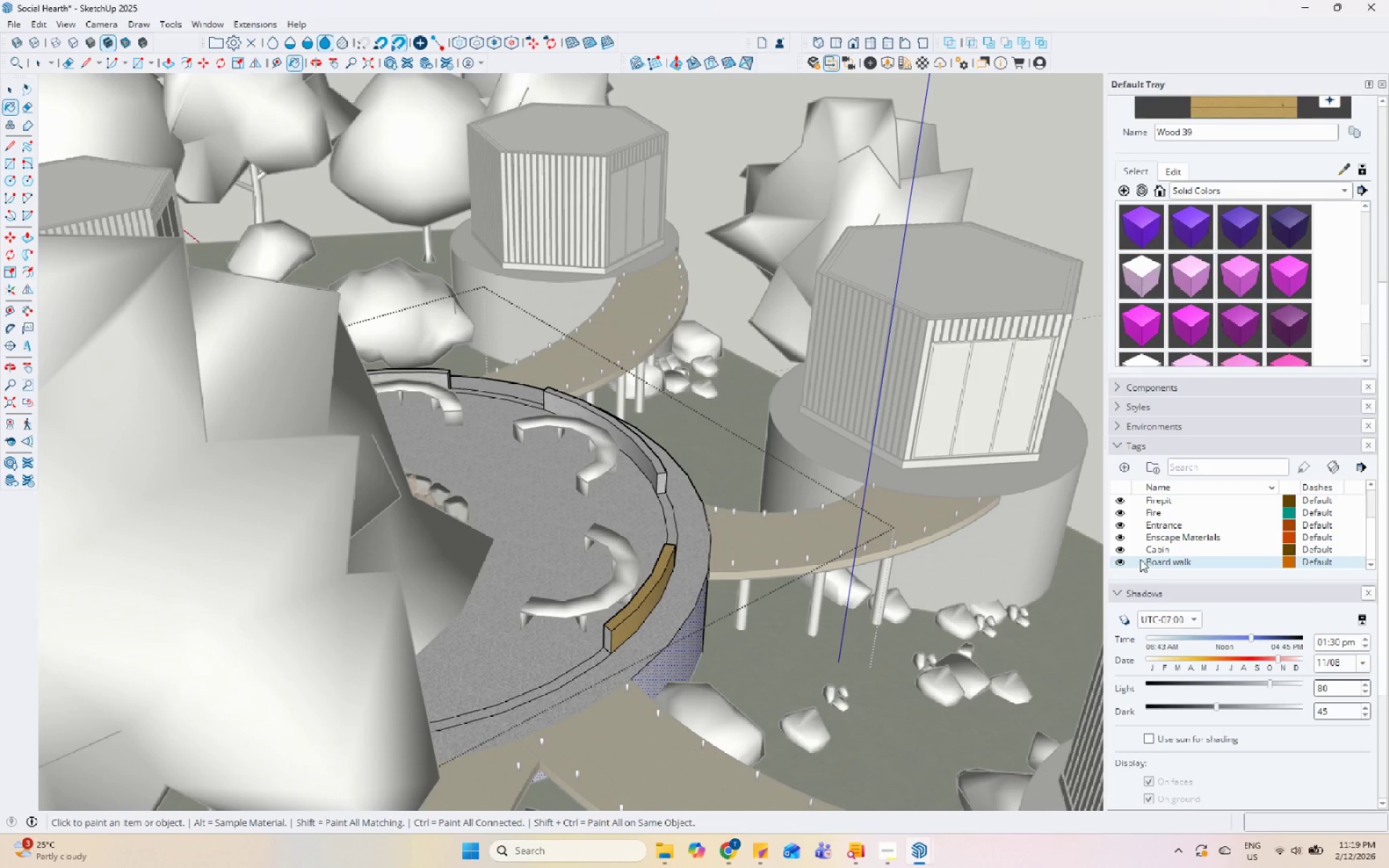 
scroll: coordinate [1132, 551], scroll_direction: up, amount: 3.0
 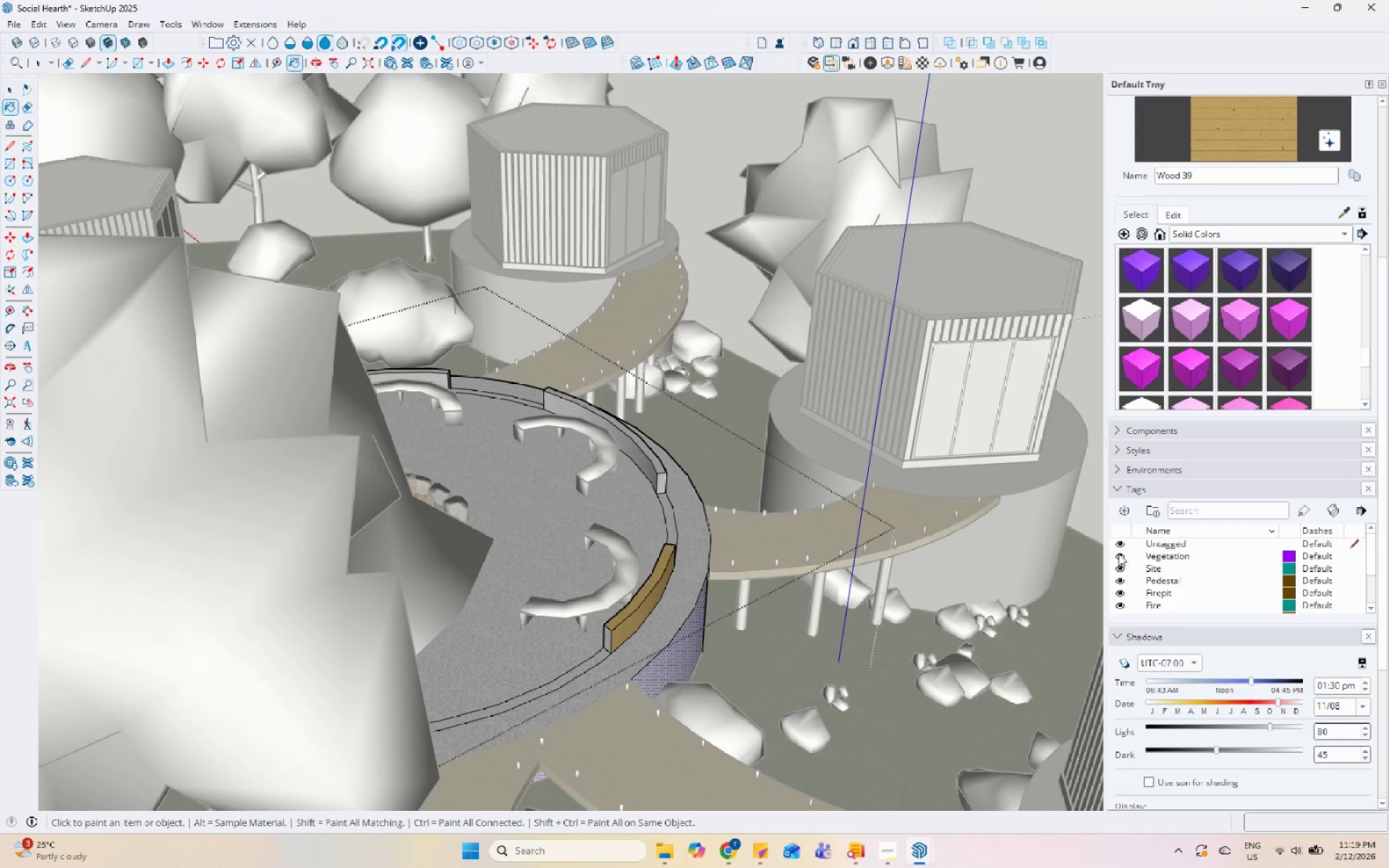 
left_click([607, 631])
 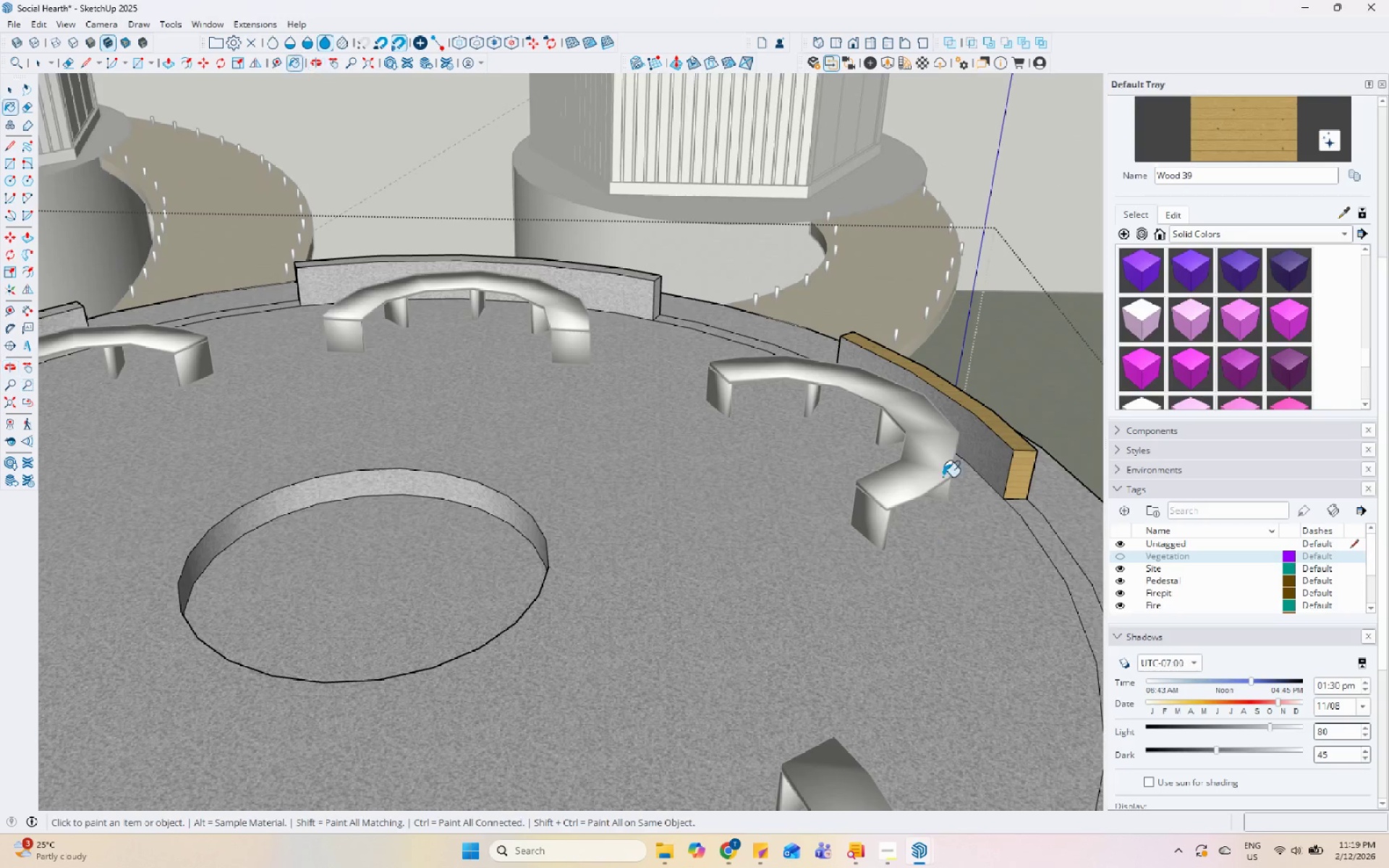 
scroll: coordinate [607, 642], scroll_direction: up, amount: 8.0
 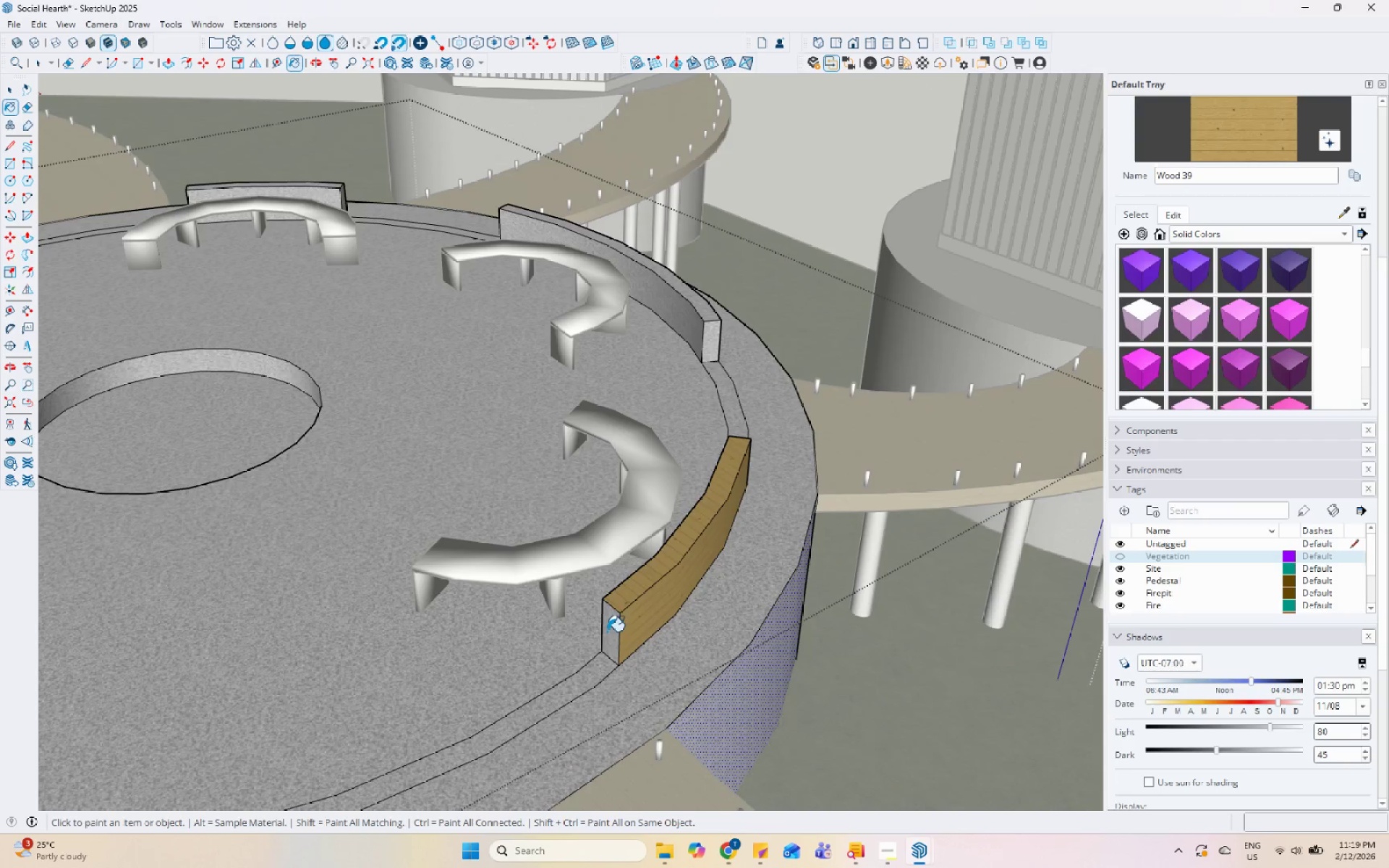 
left_click([975, 444])
 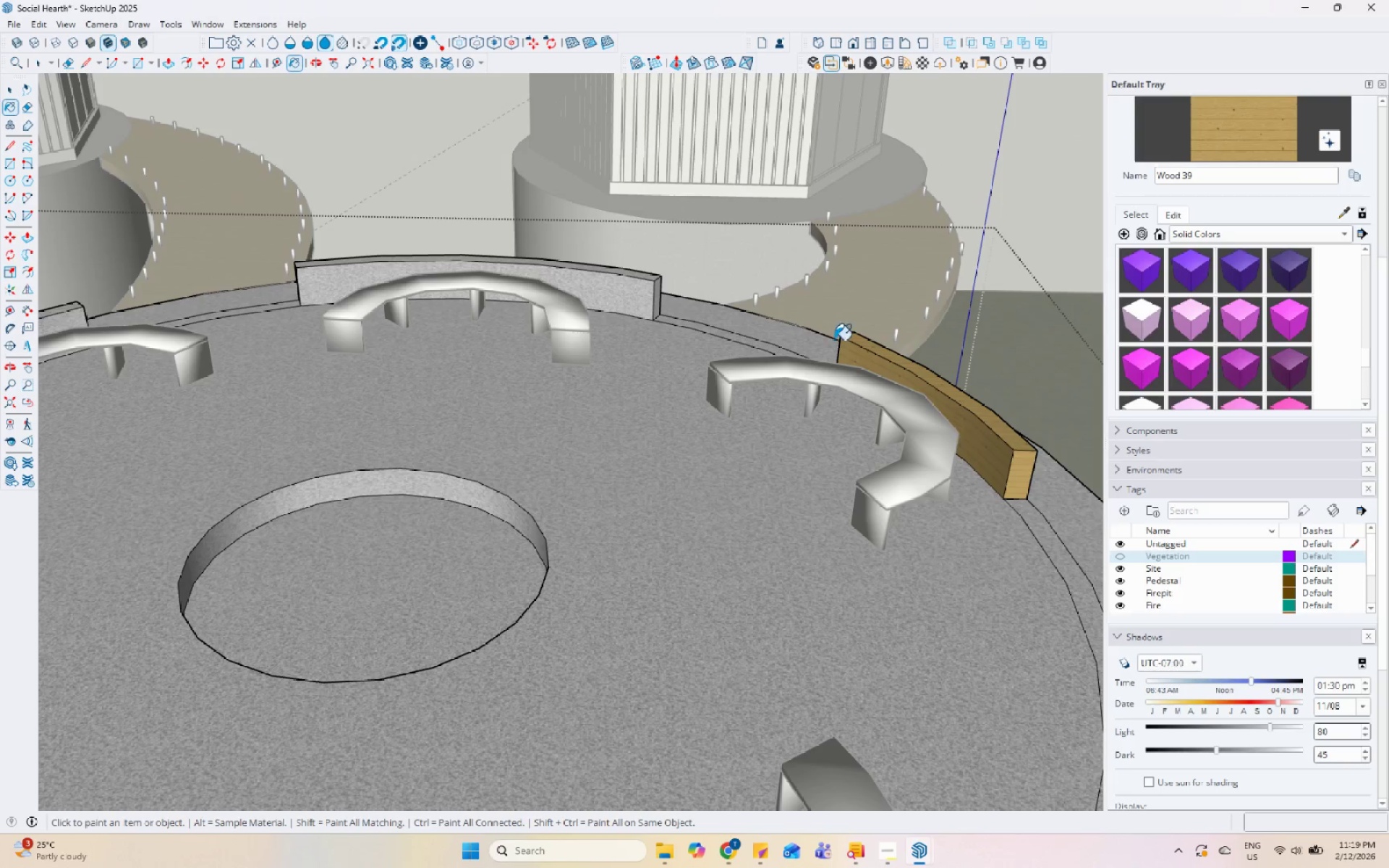 
left_click([642, 297])
 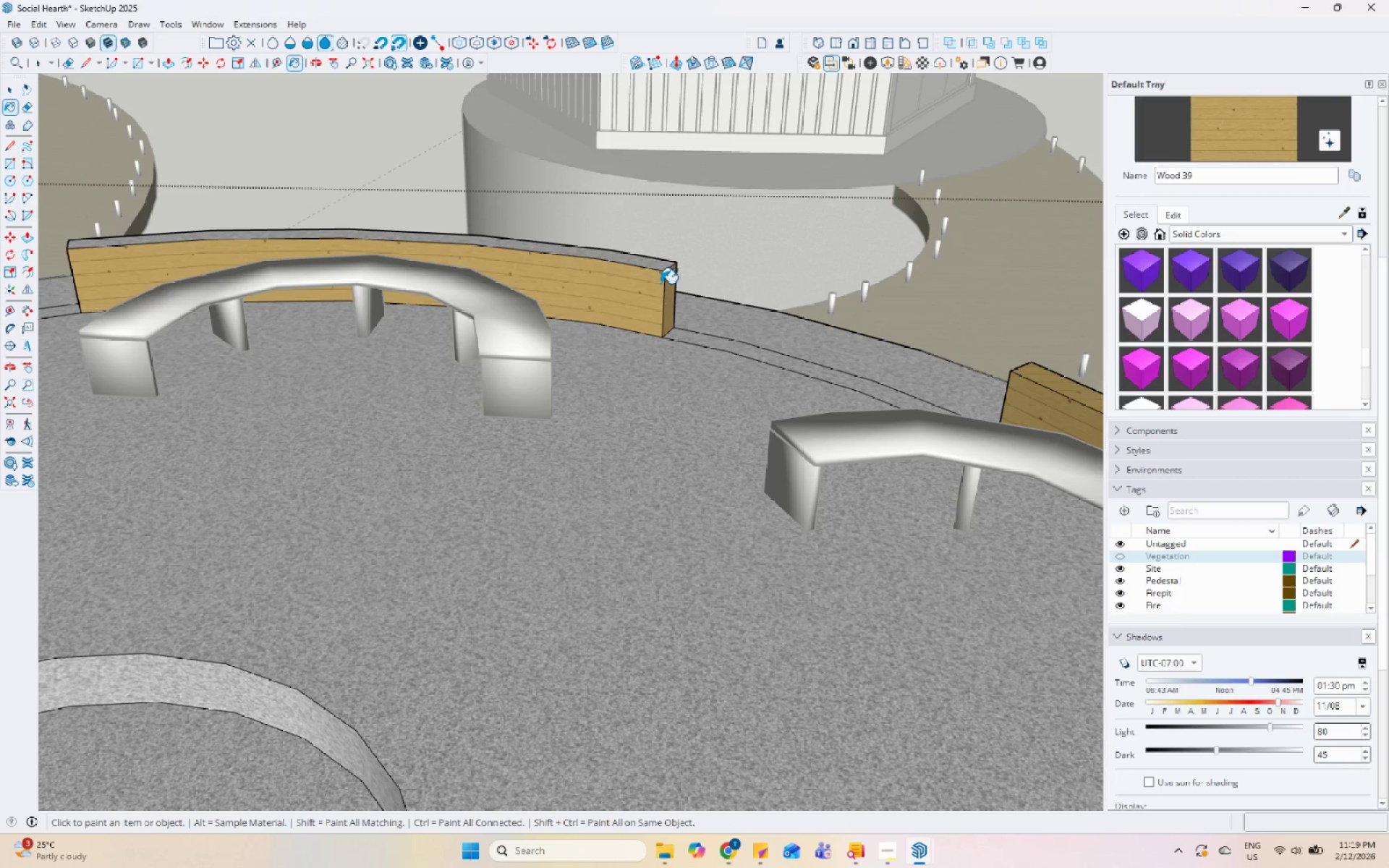 
scroll: coordinate [636, 299], scroll_direction: up, amount: 5.0
 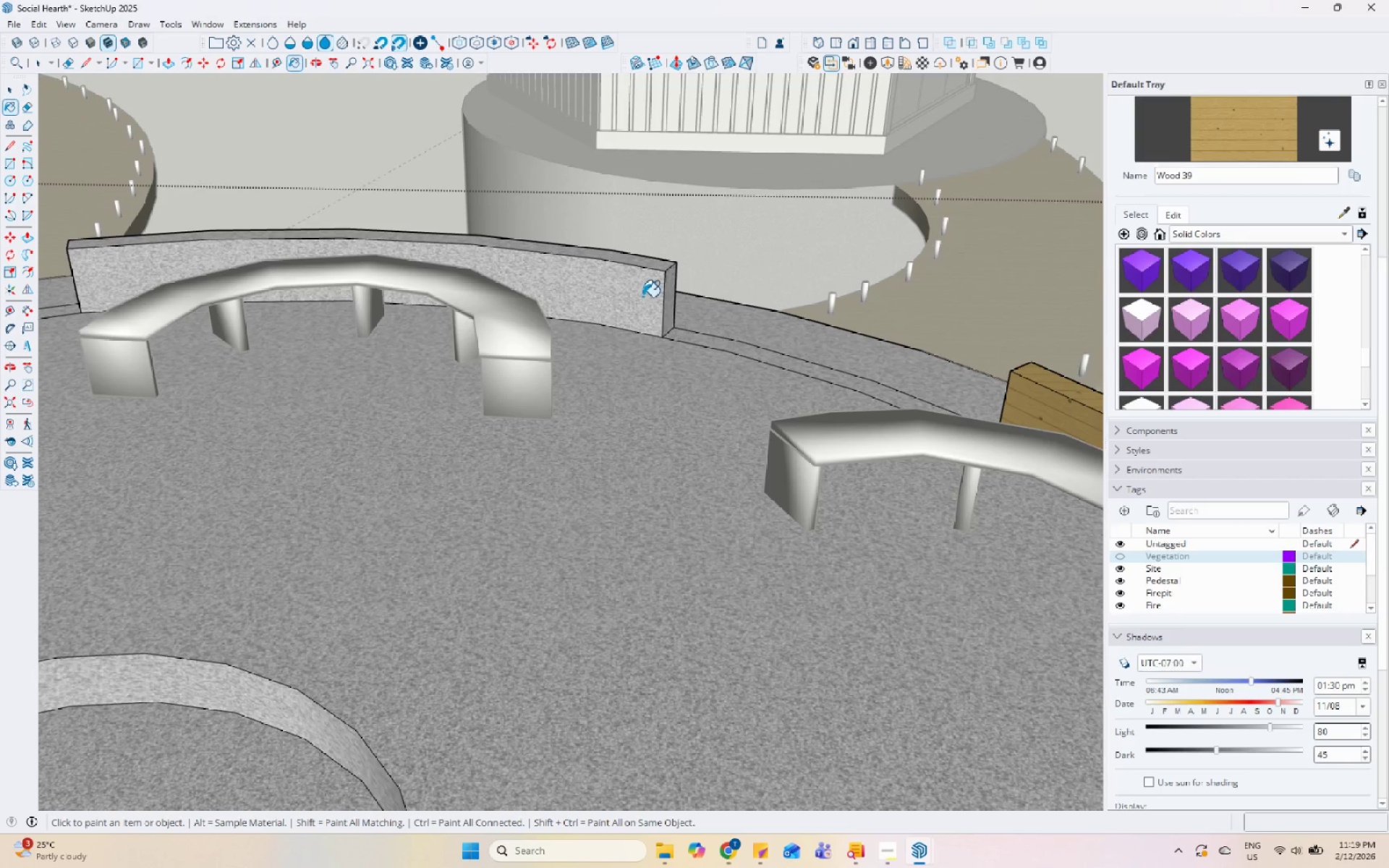 
double_click([651, 269])
 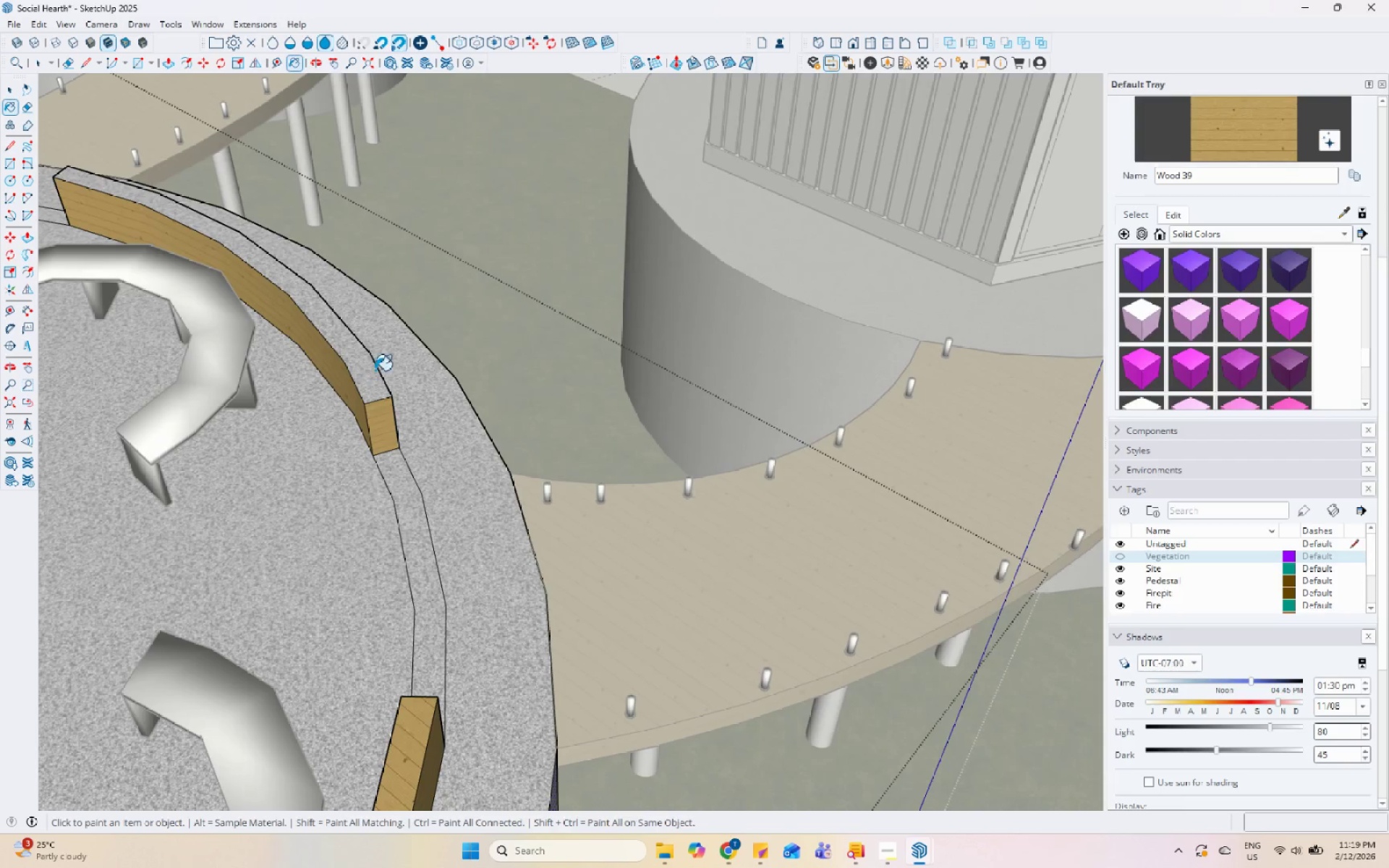 
left_click([362, 375])
 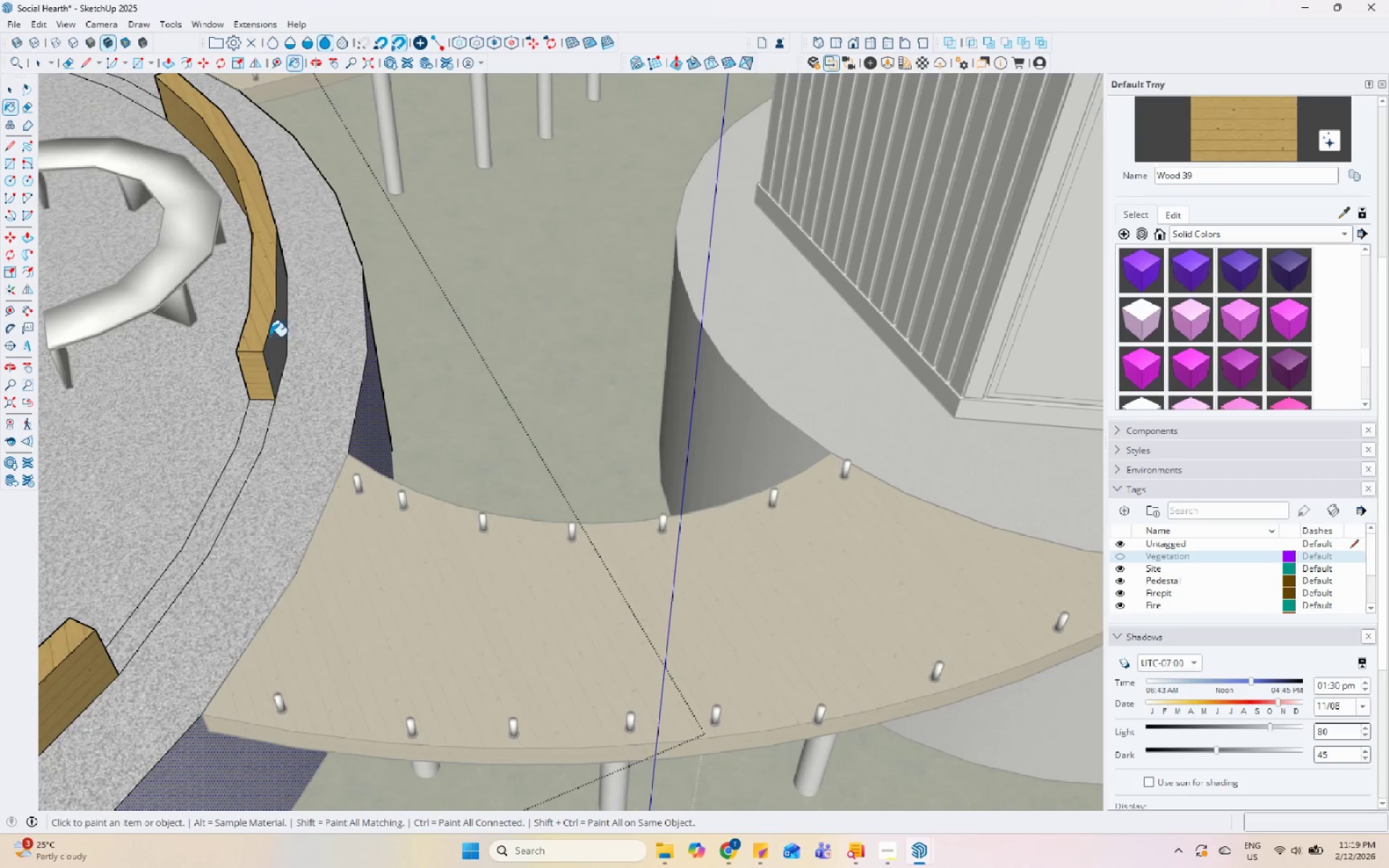 
left_click([280, 328])
 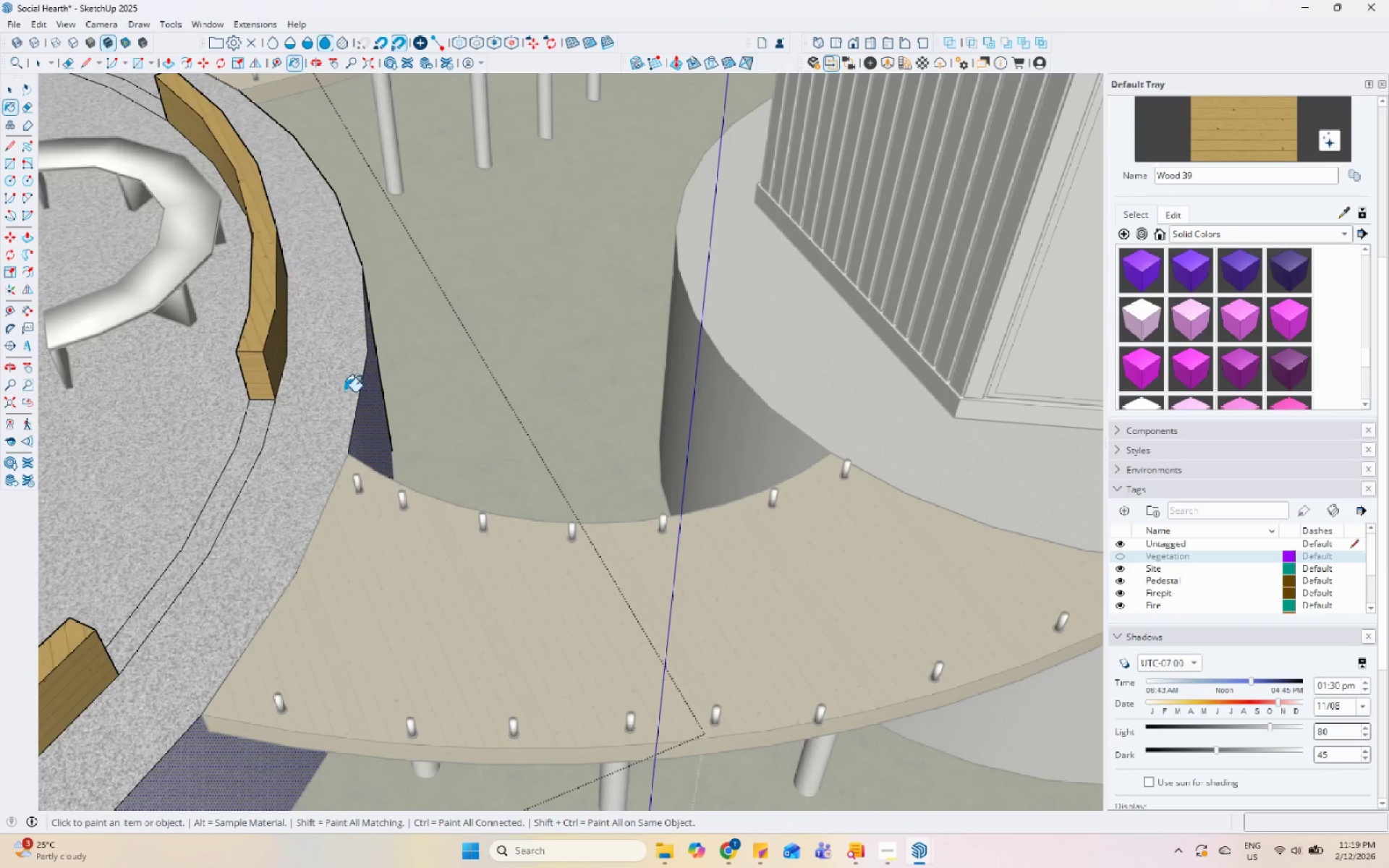 
scroll: coordinate [490, 547], scroll_direction: down, amount: 7.0
 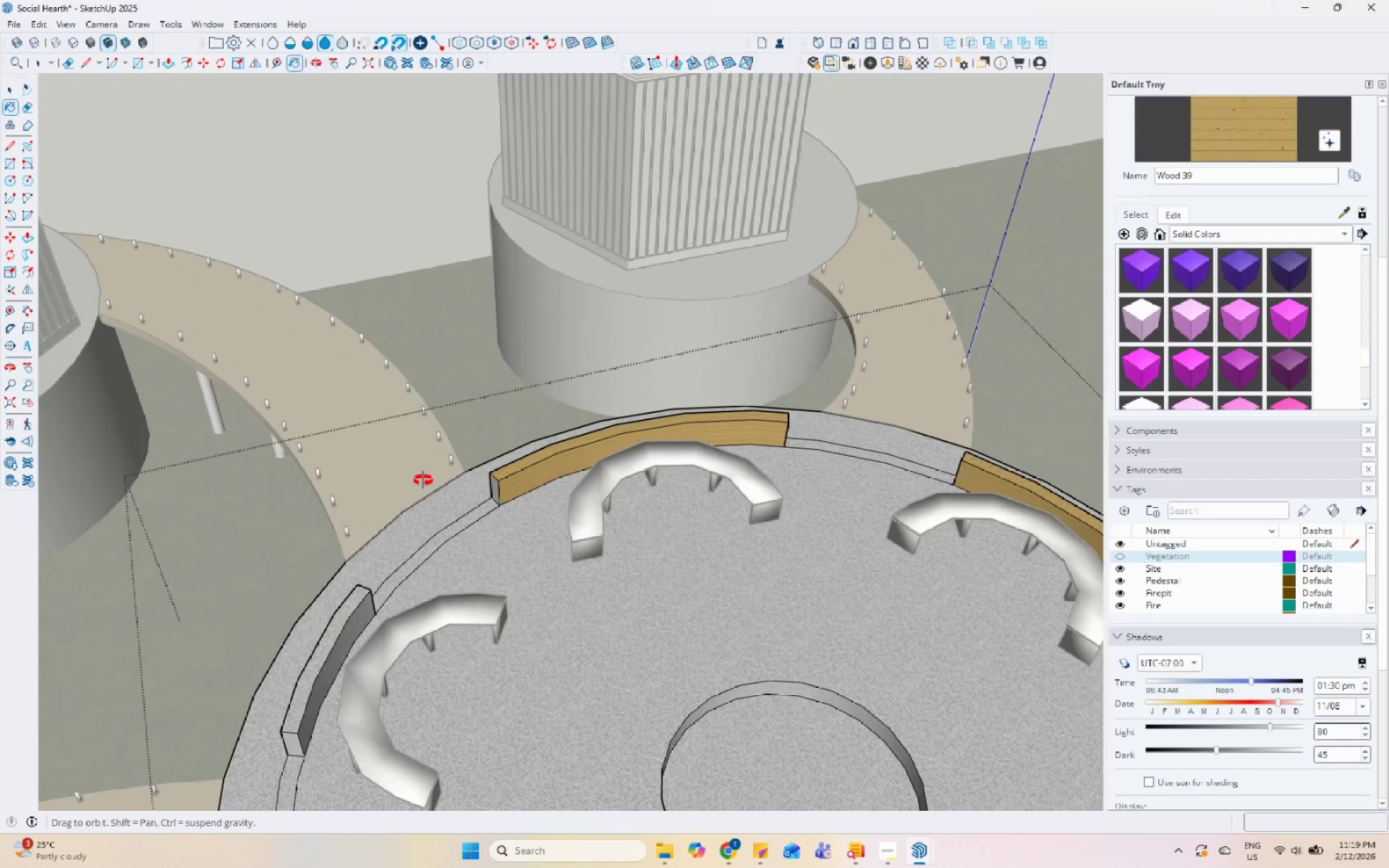 
left_click([621, 445])
 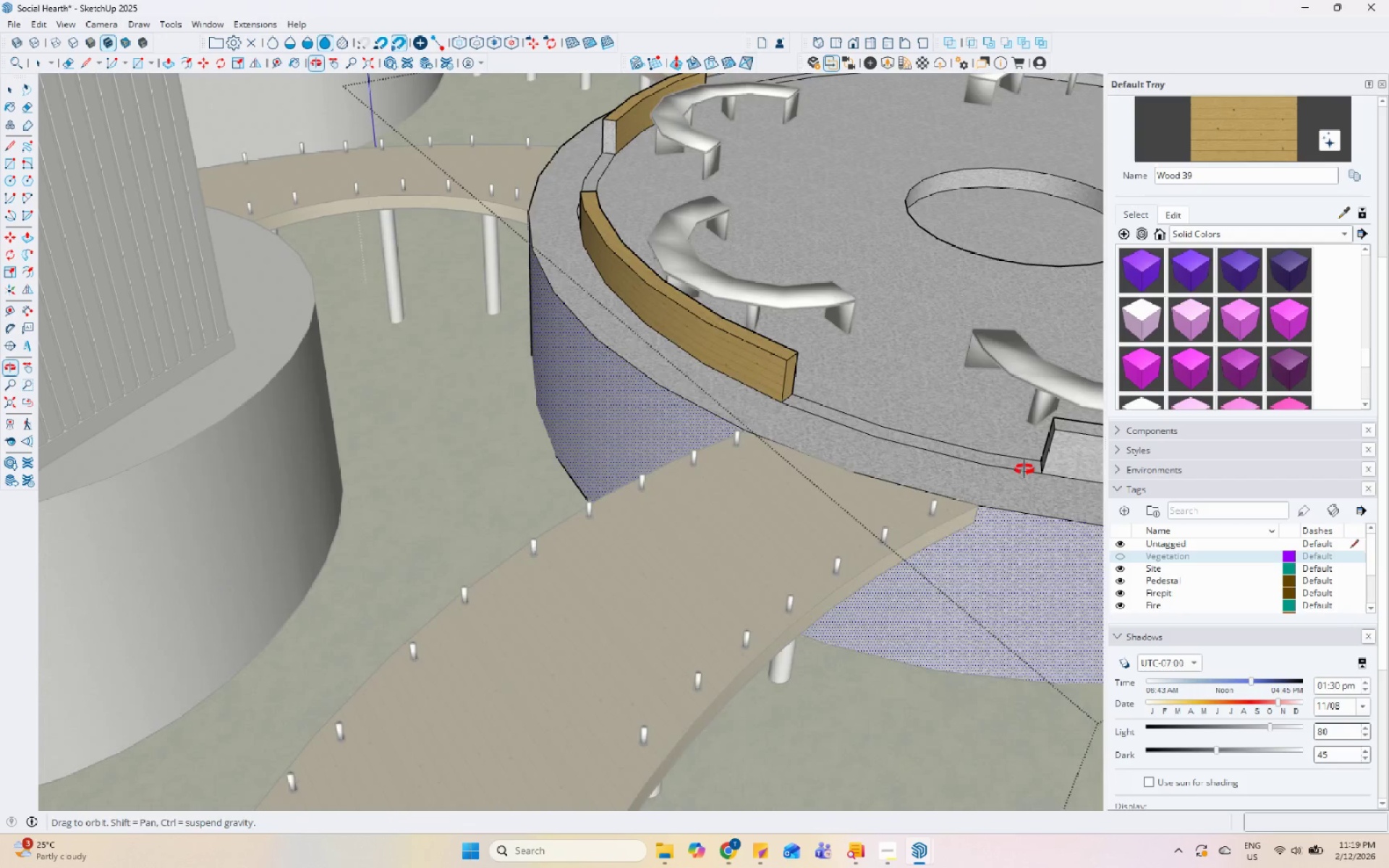 
scroll: coordinate [783, 447], scroll_direction: up, amount: 4.0
 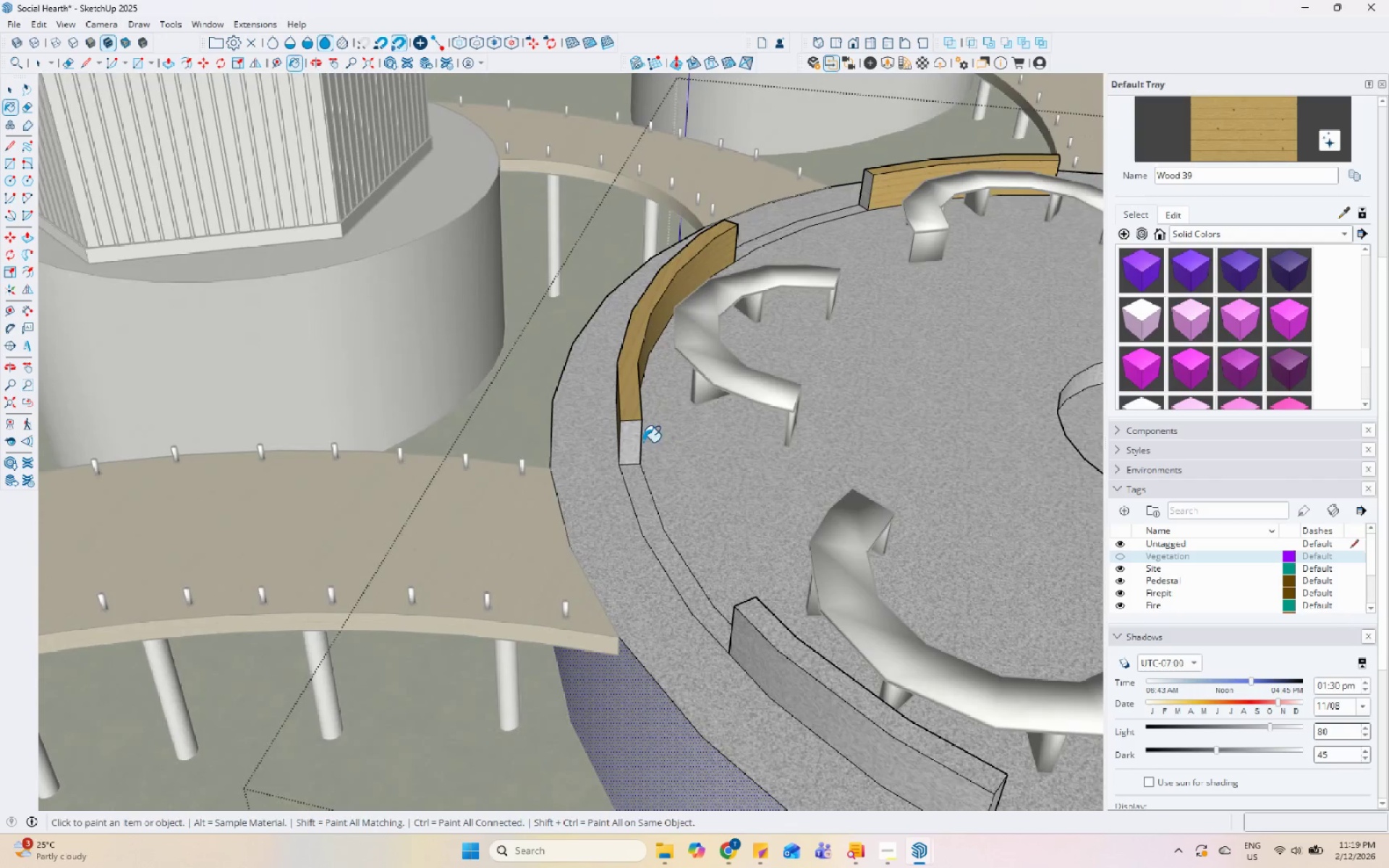 
scroll: coordinate [875, 433], scroll_direction: down, amount: 1.0
 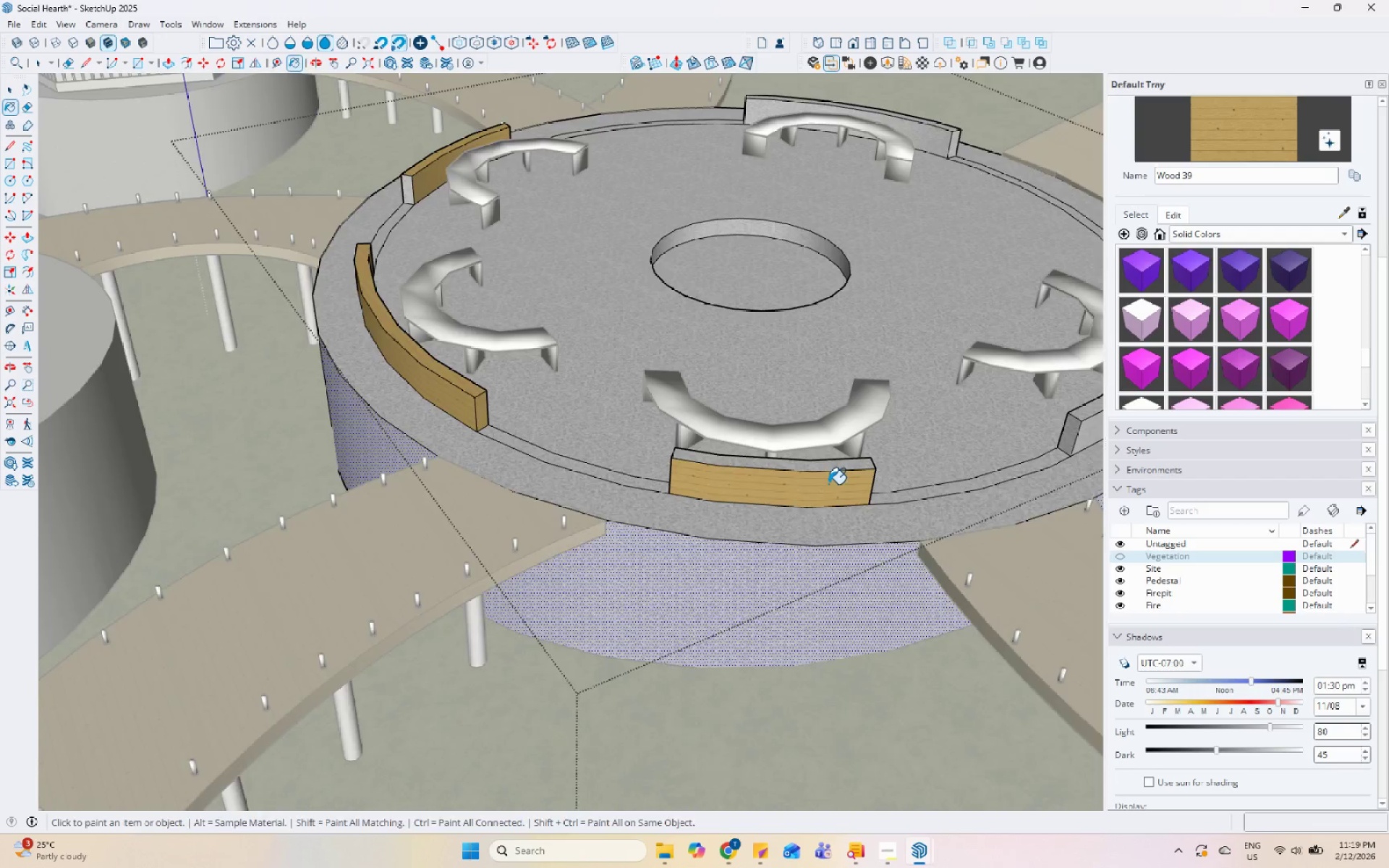 
scroll: coordinate [730, 557], scroll_direction: up, amount: 6.0
 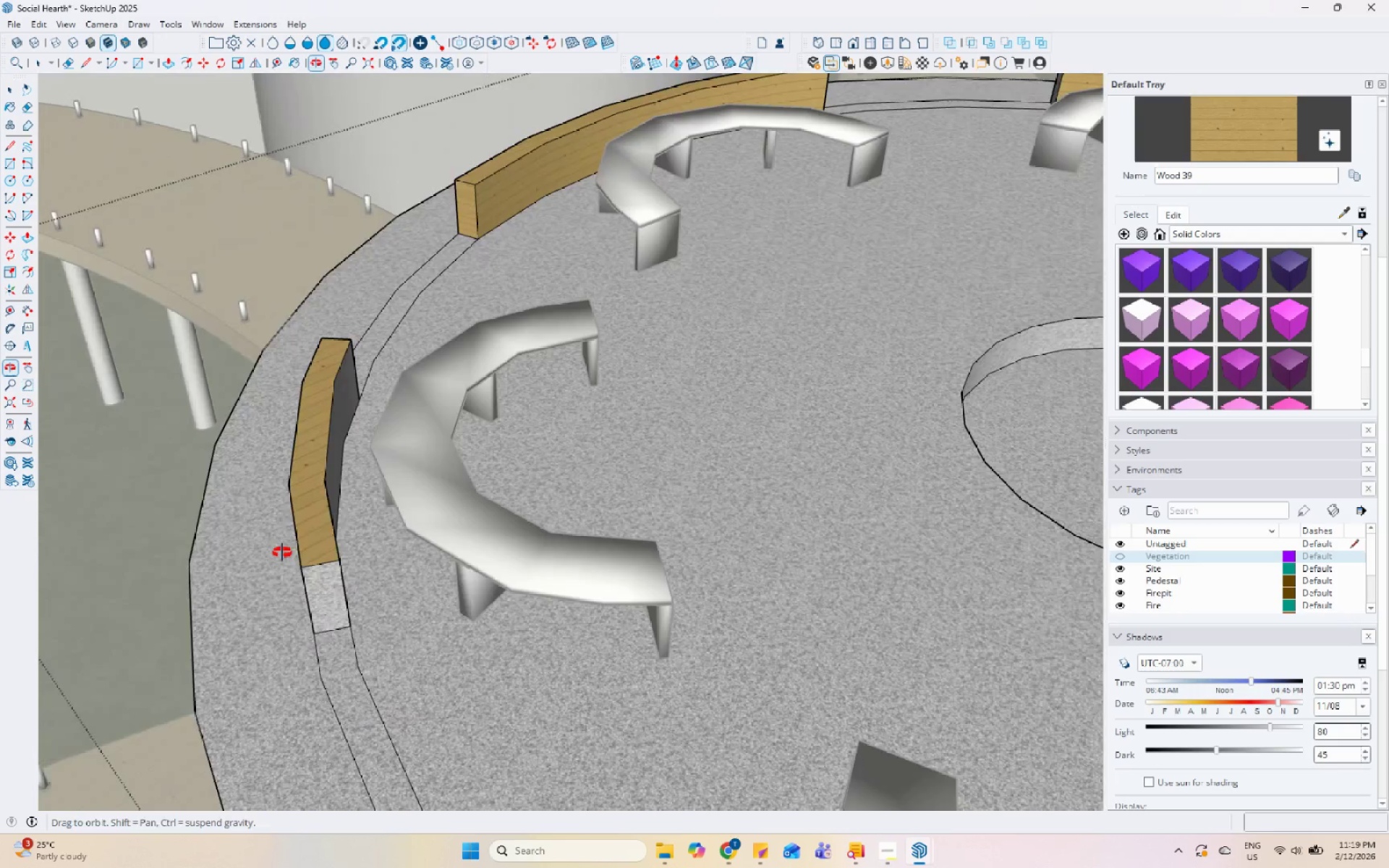 
left_click([331, 469])
 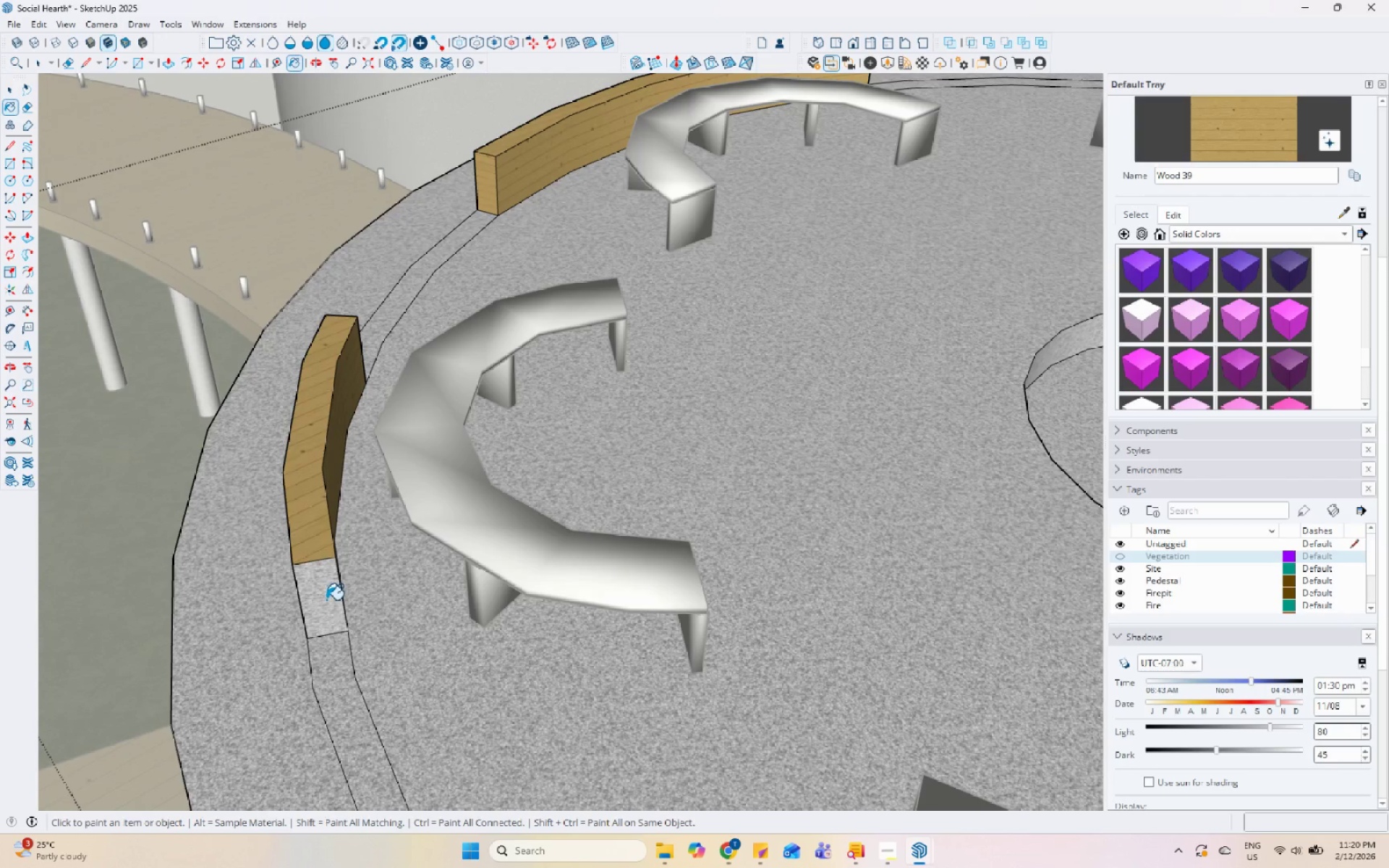 
scroll: coordinate [284, 550], scroll_direction: up, amount: 1.0
 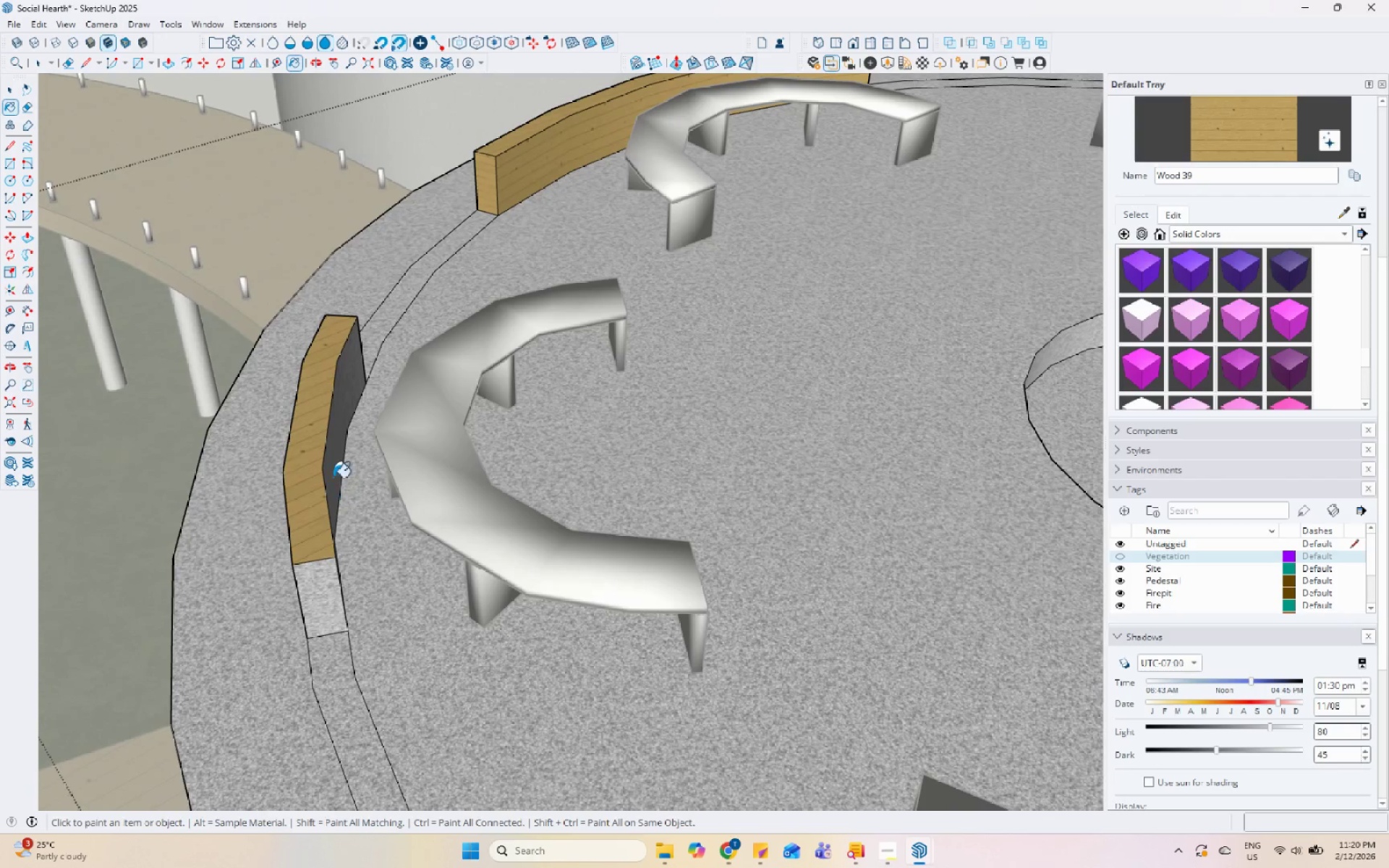 
double_click([326, 600])
 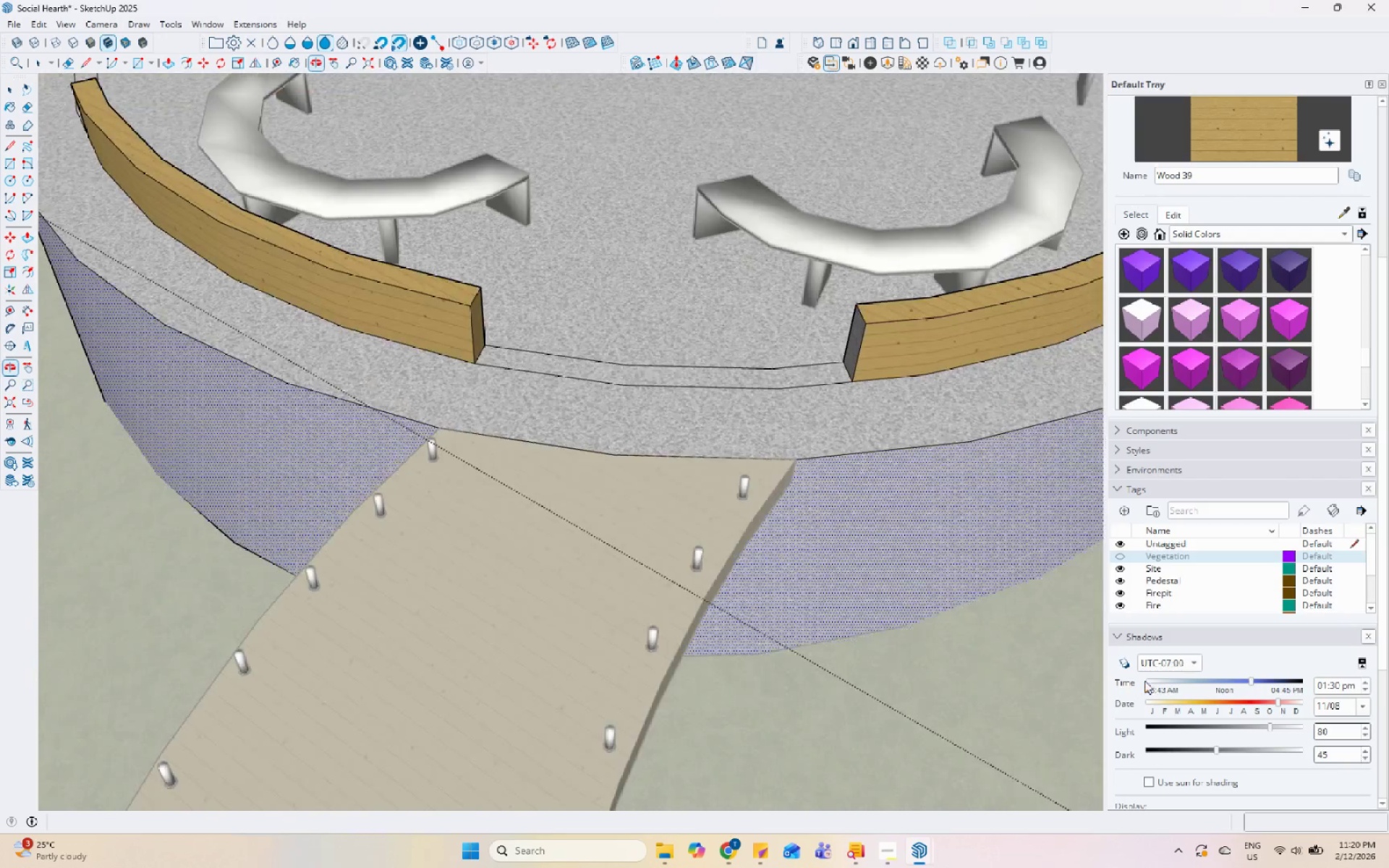 
scroll: coordinate [827, 441], scroll_direction: up, amount: 4.0
 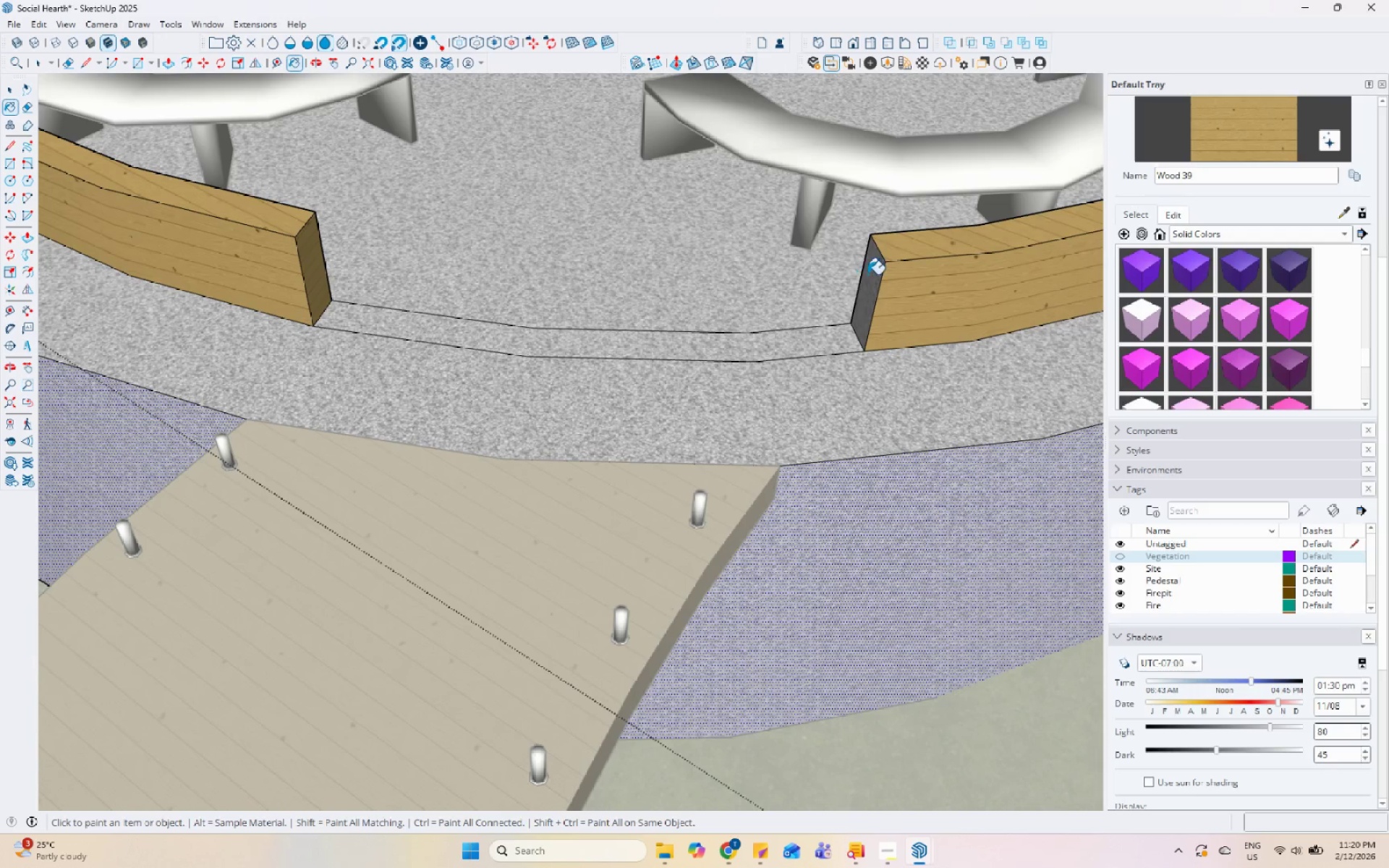 
left_click([873, 275])
 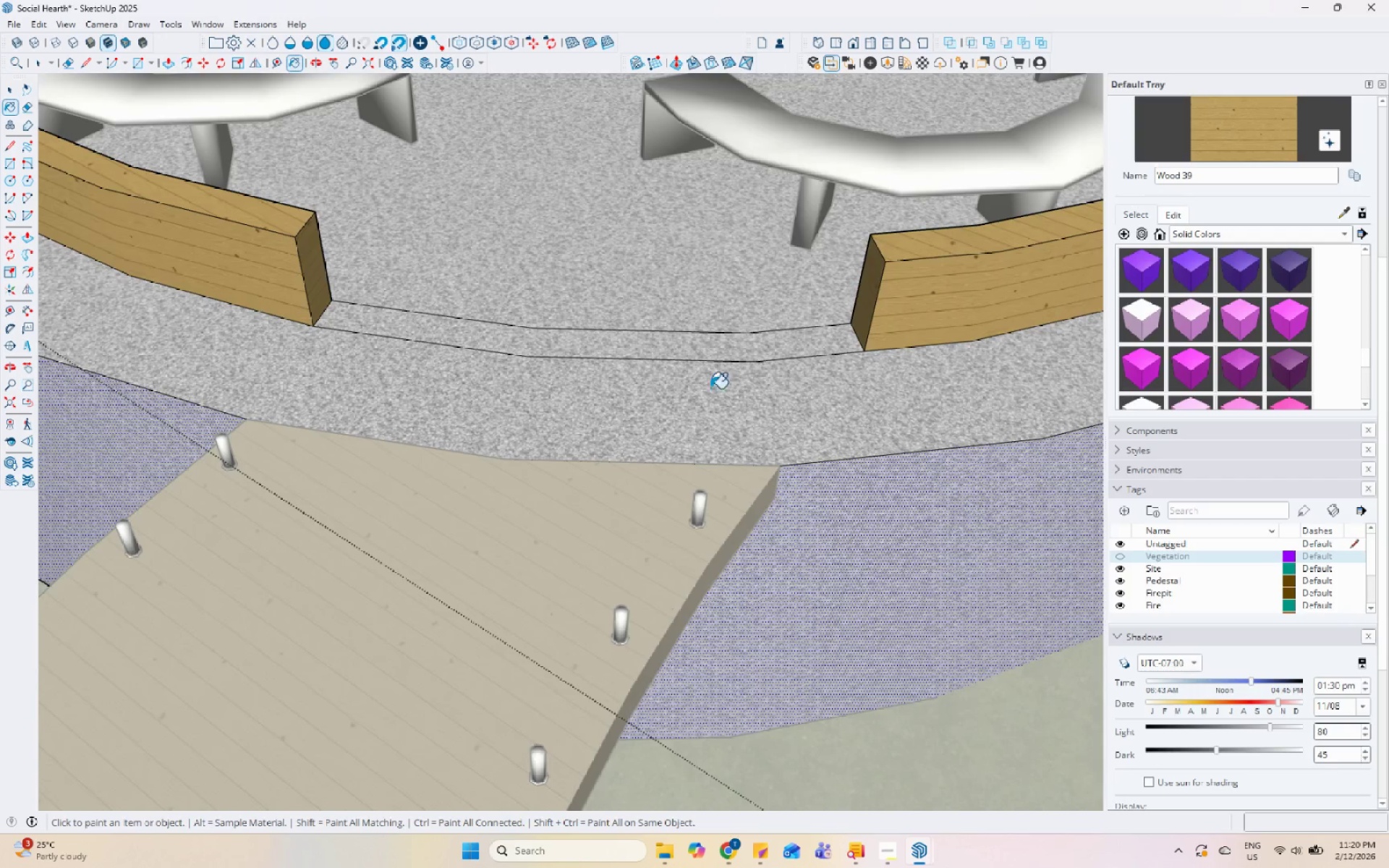 
left_click([904, 359])
 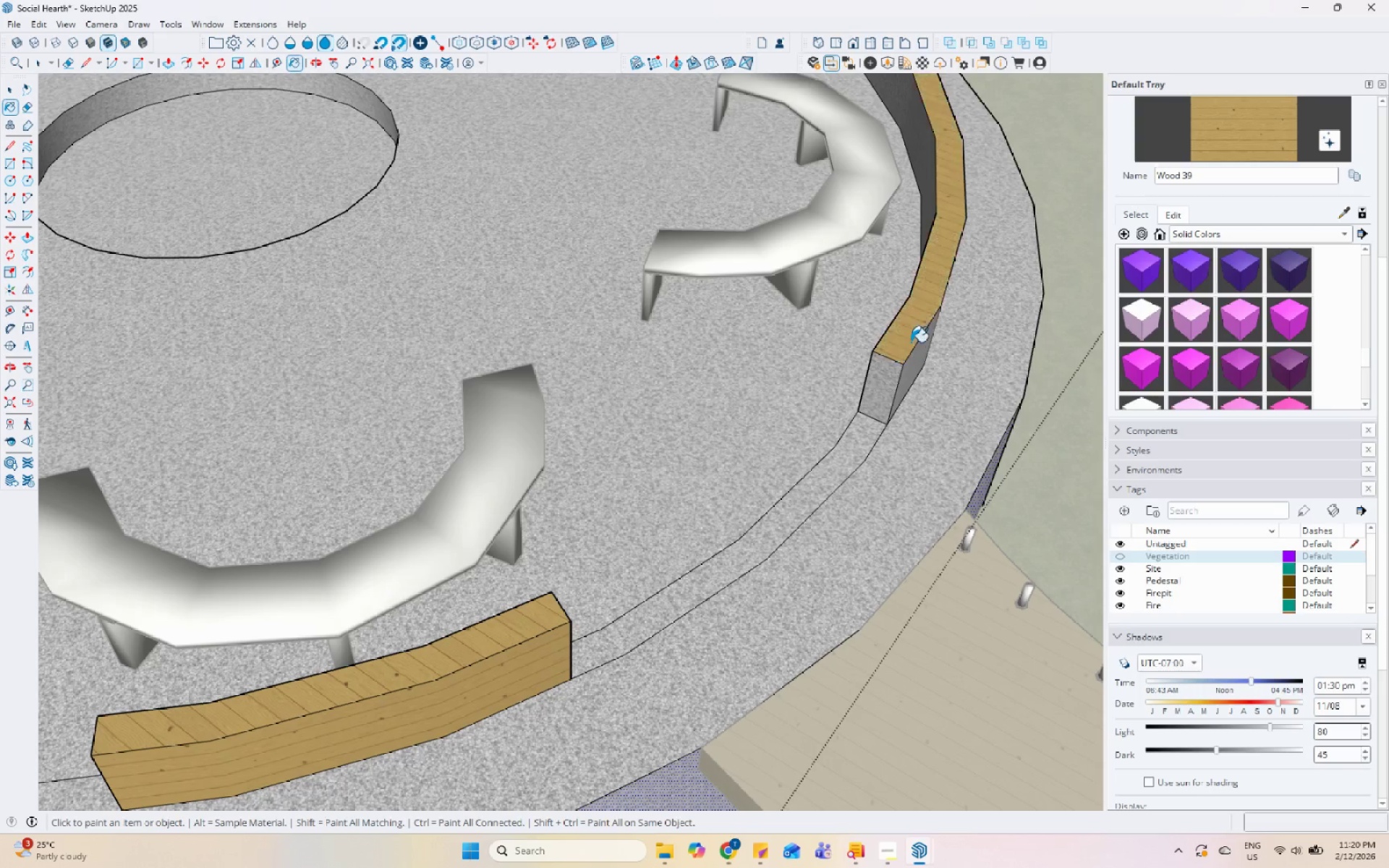 
scroll: coordinate [914, 397], scroll_direction: down, amount: 5.0
 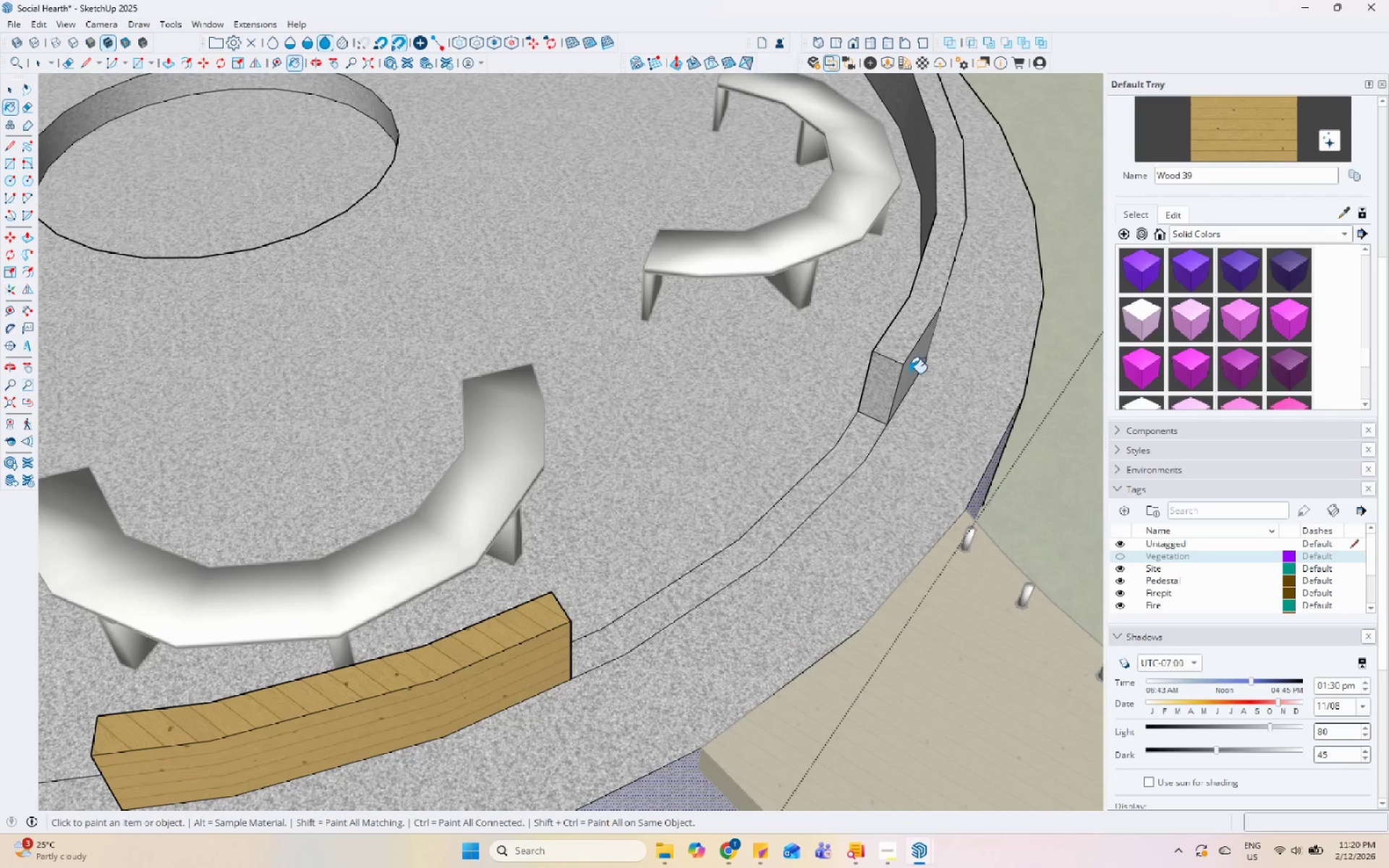 
double_click([917, 329])
 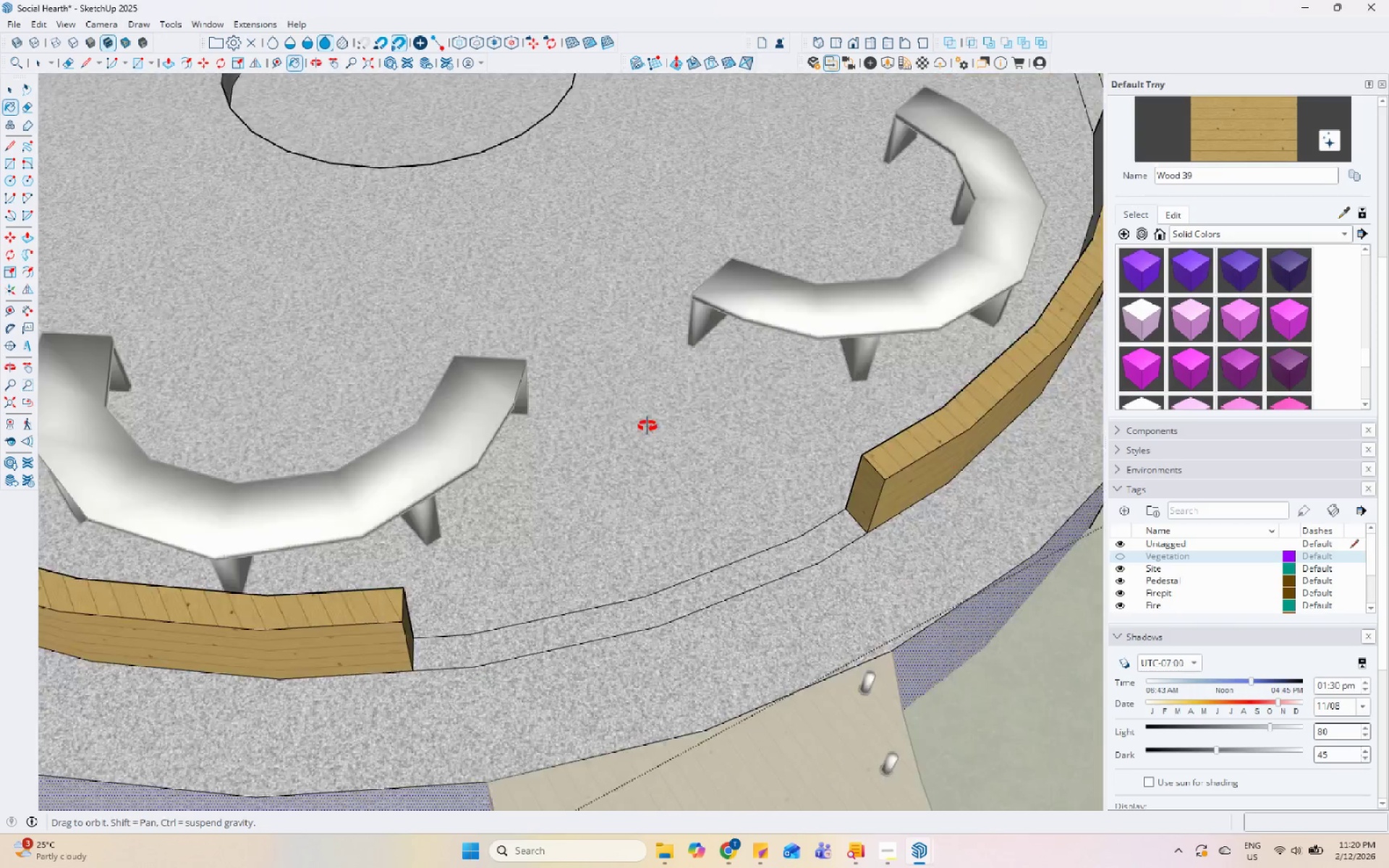 
scroll: coordinate [307, 419], scroll_direction: down, amount: 7.0
 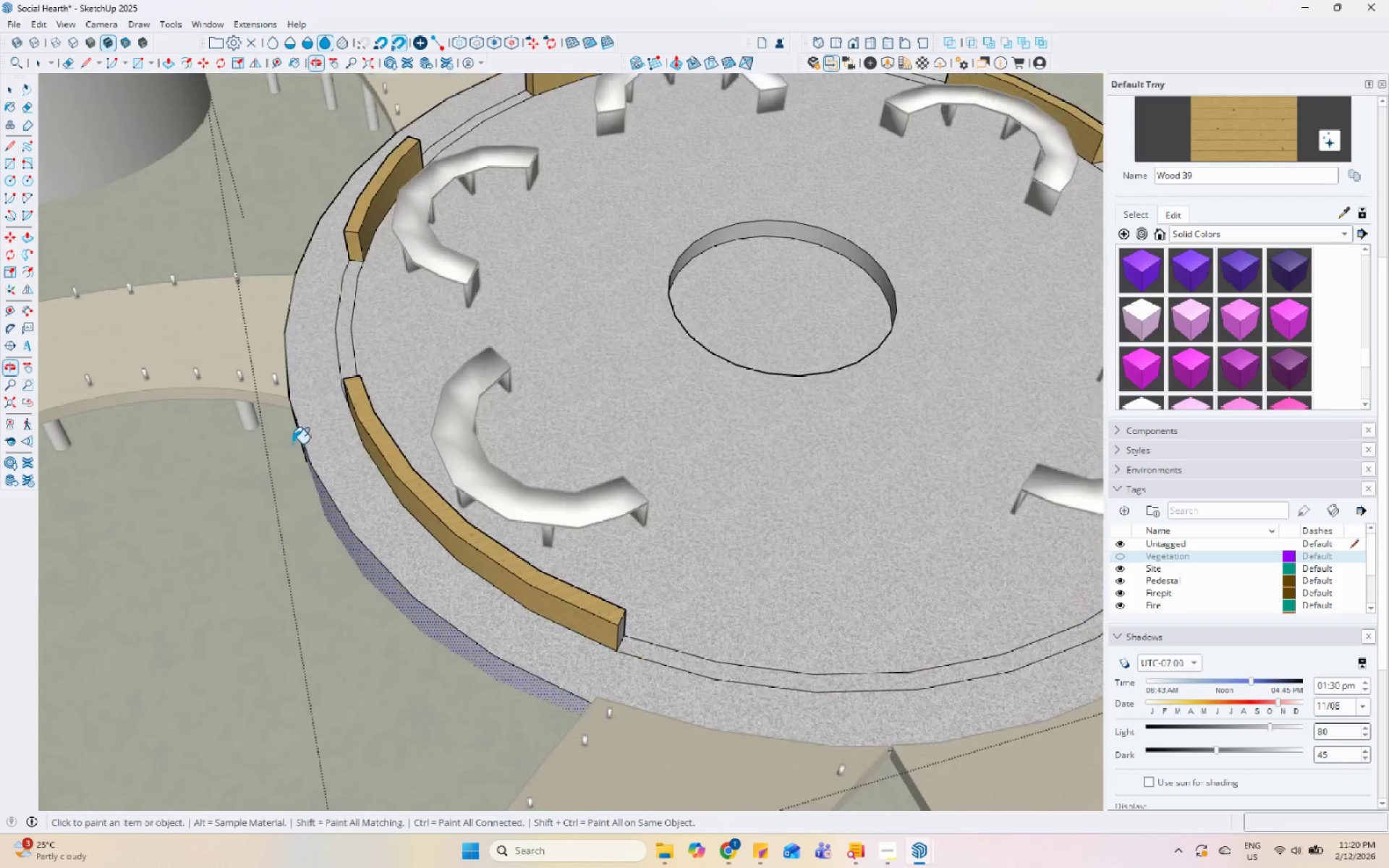 
scroll: coordinate [184, 542], scroll_direction: up, amount: 8.0
 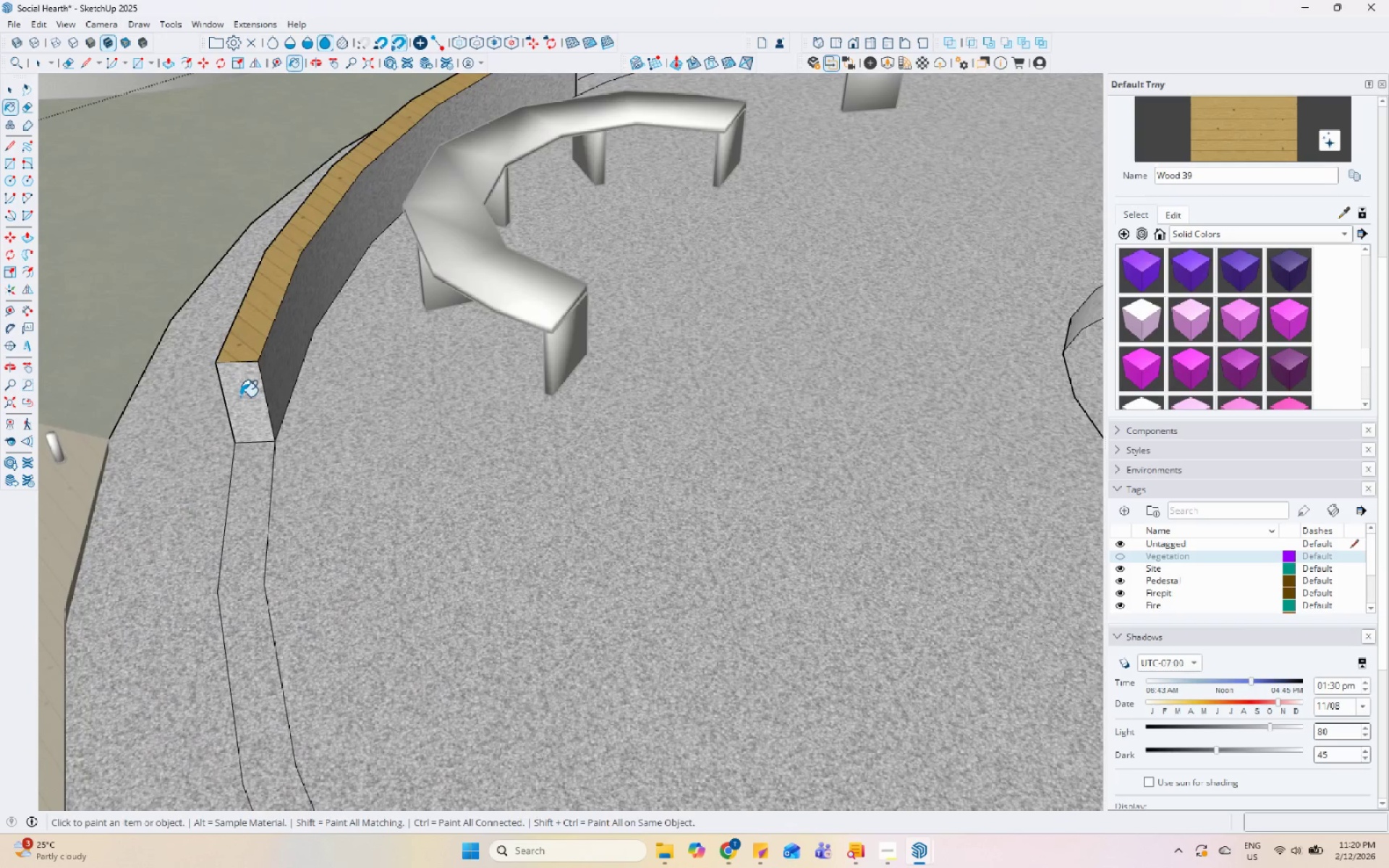 
double_click([298, 367])
 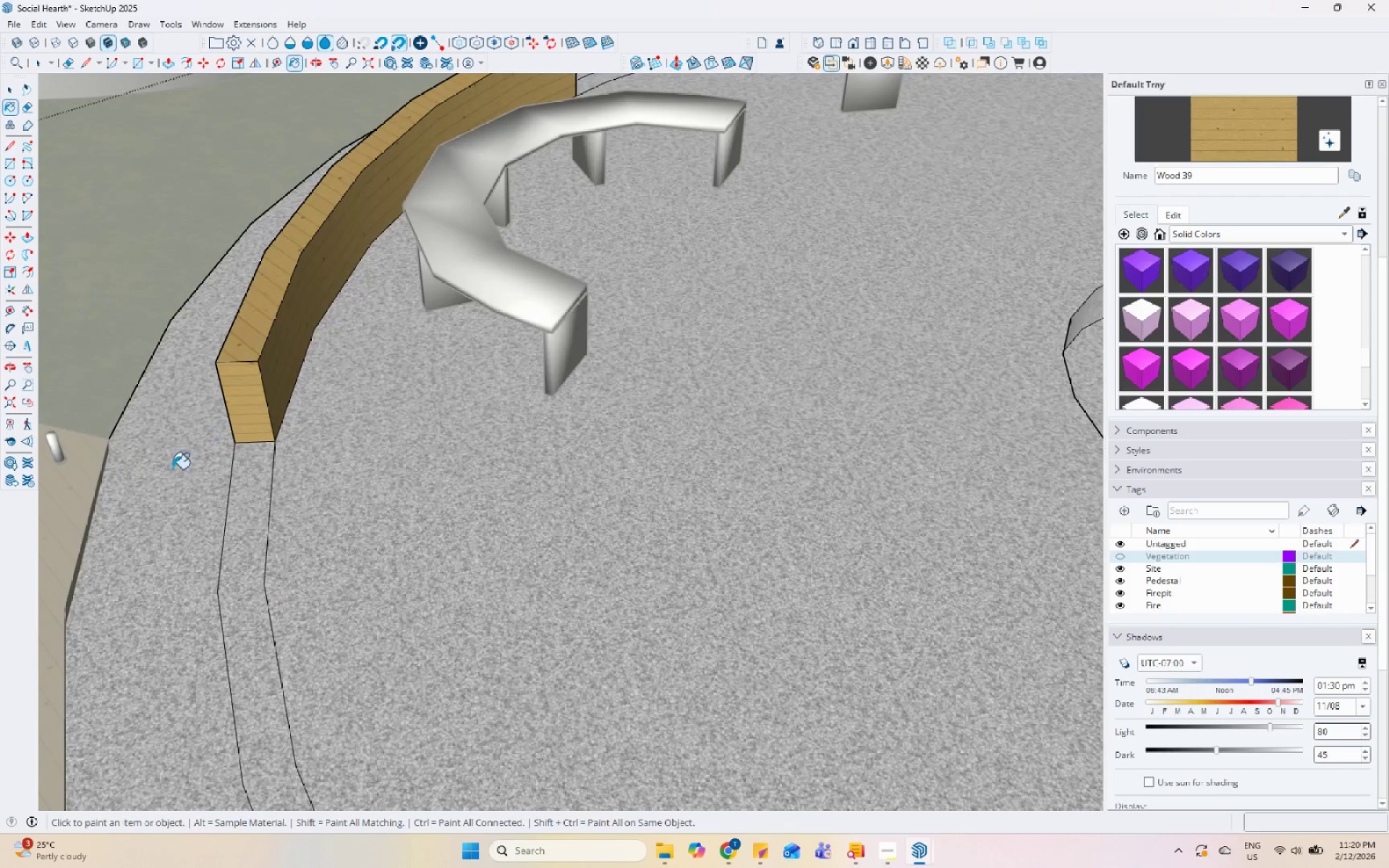 
scroll: coordinate [90, 550], scroll_direction: down, amount: 15.0
 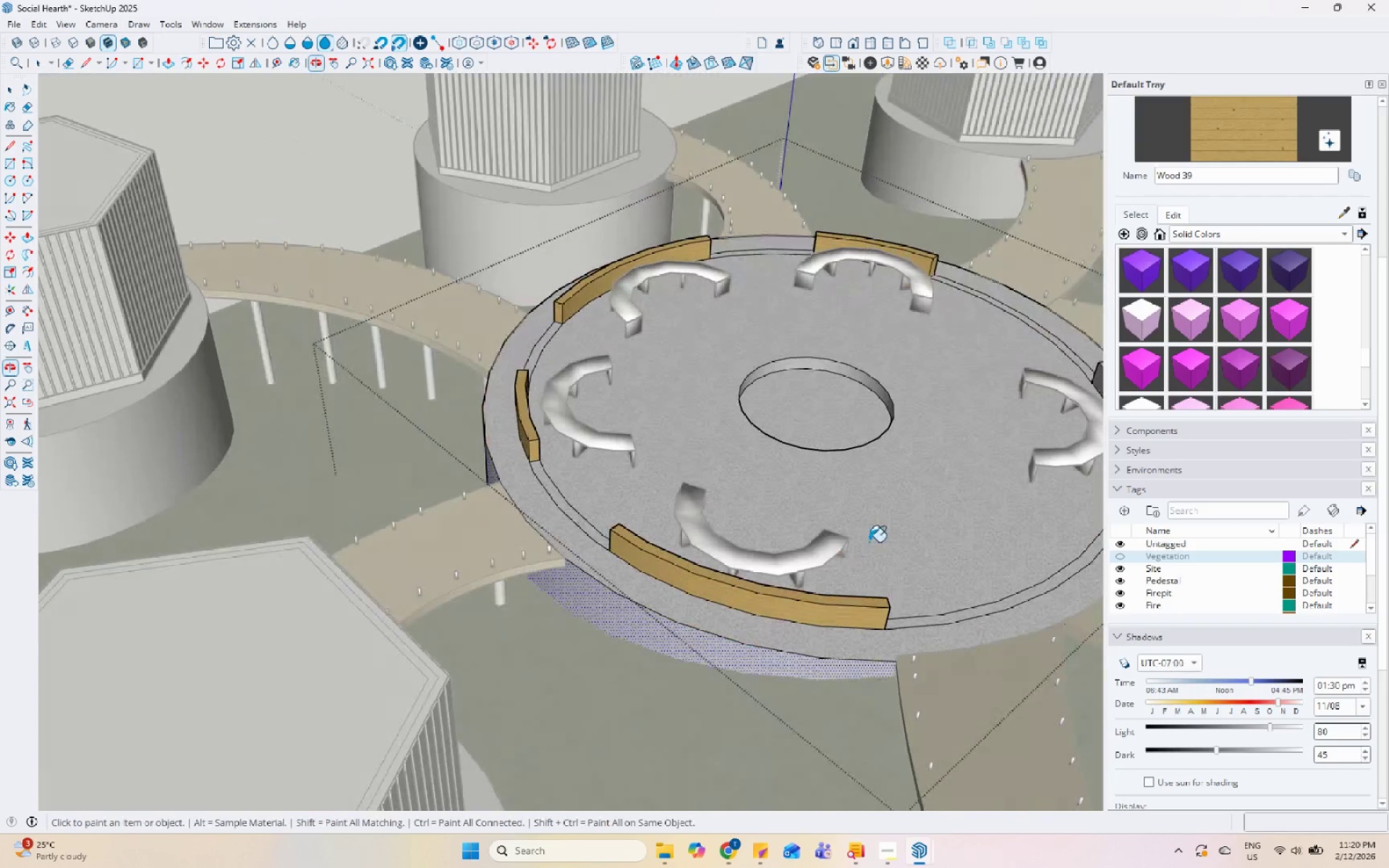 
scroll: coordinate [653, 476], scroll_direction: up, amount: 4.0
 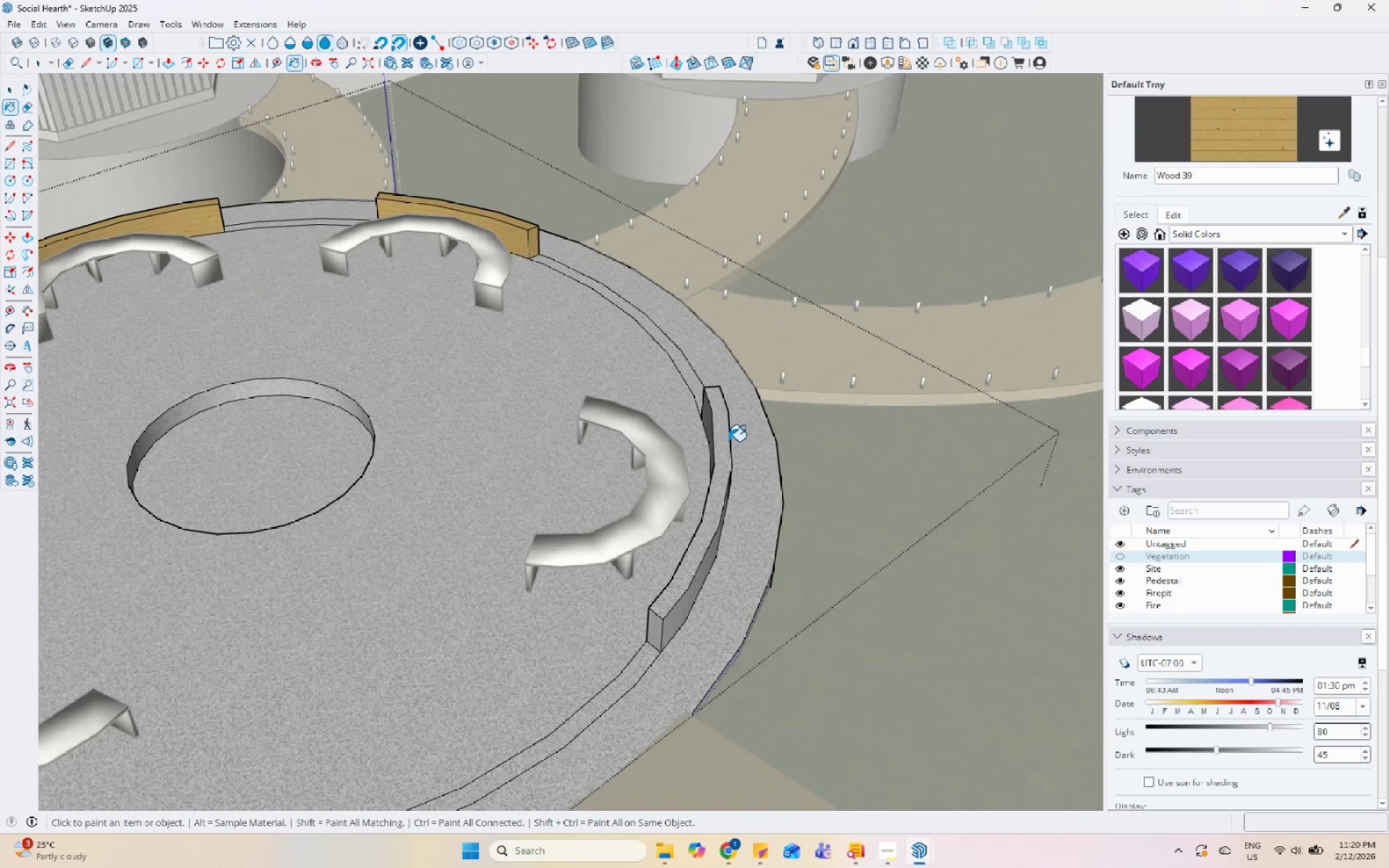 
left_click([726, 440])
 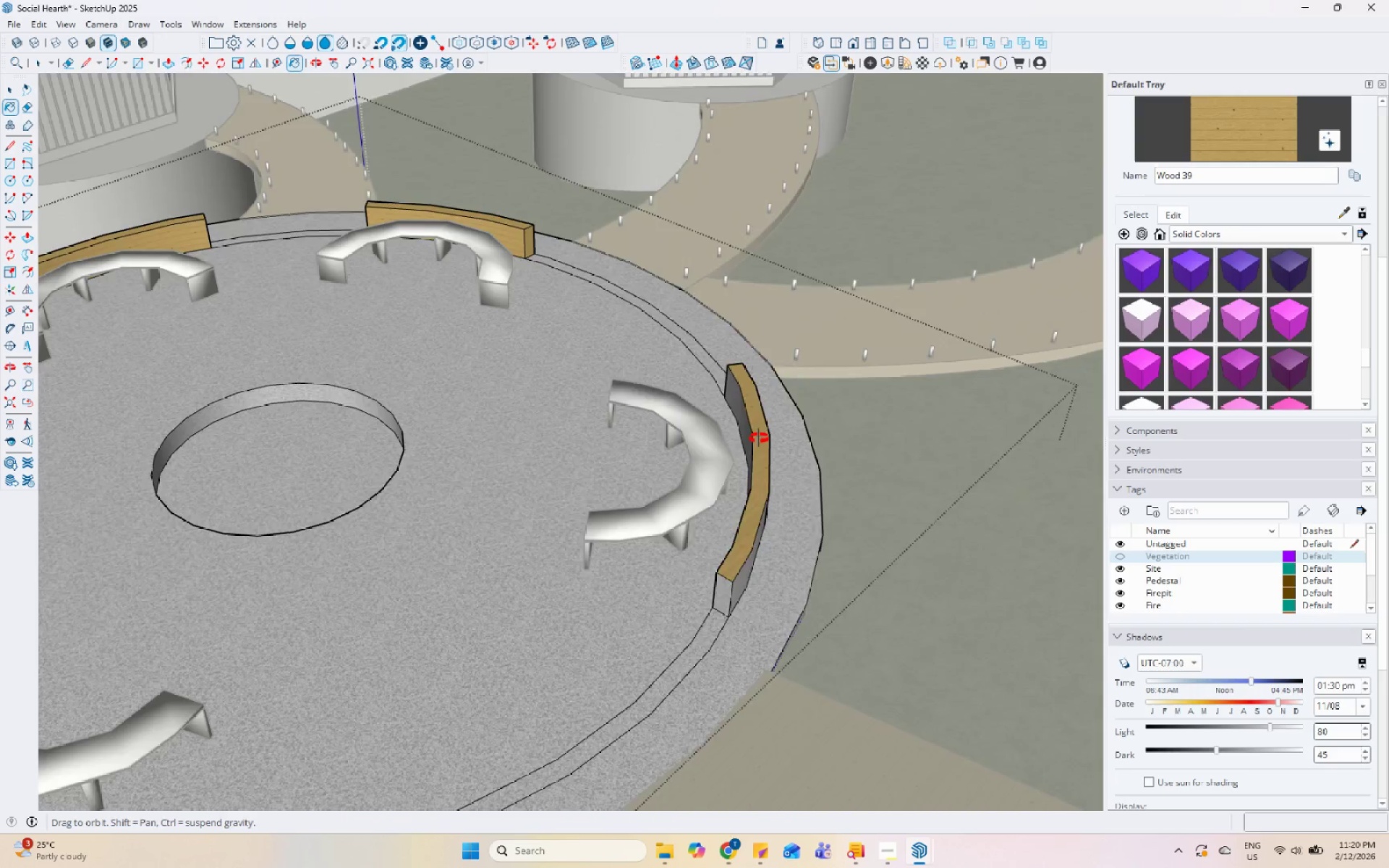 
left_click([773, 399])
 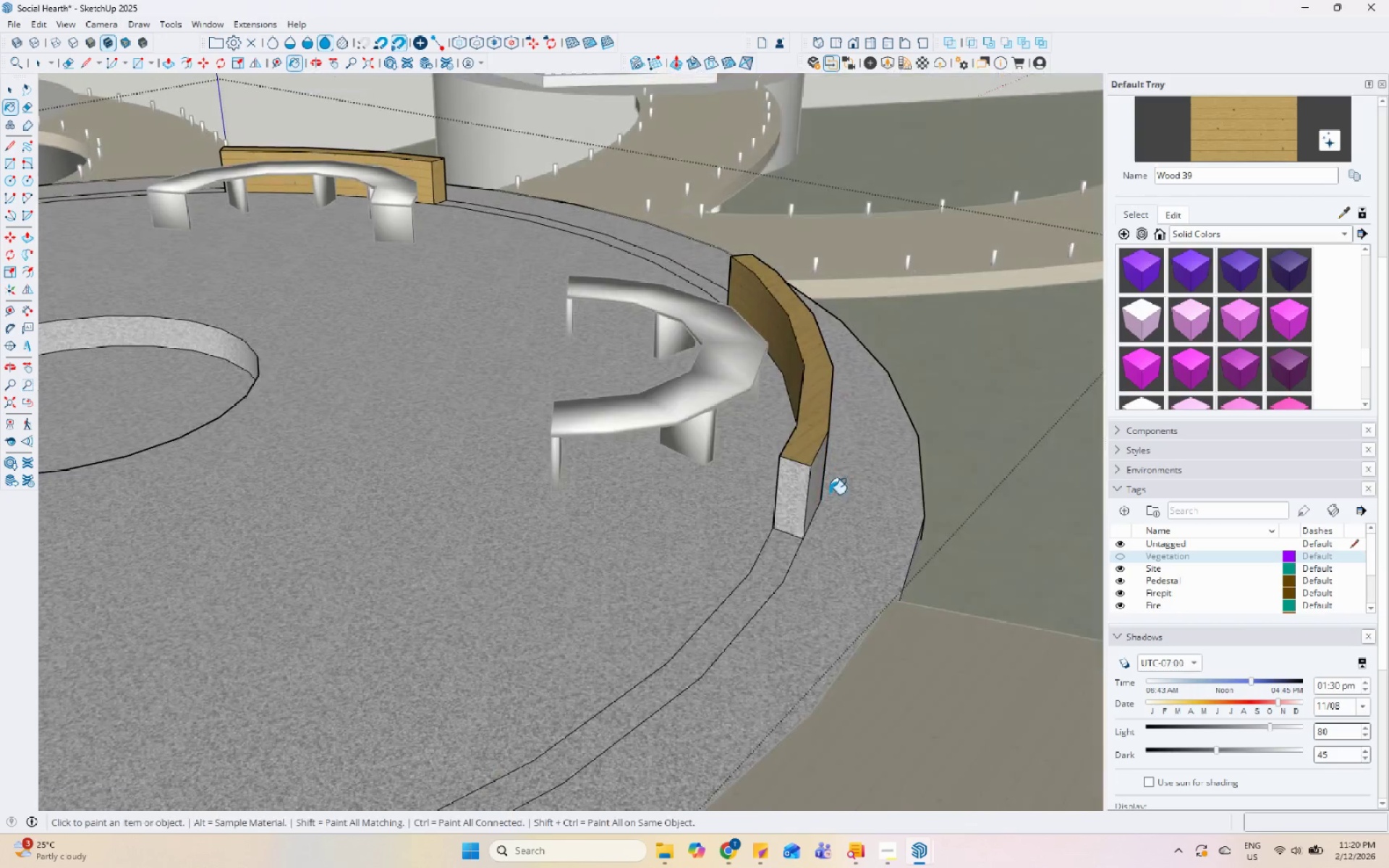 
scroll: coordinate [773, 399], scroll_direction: up, amount: 4.0
 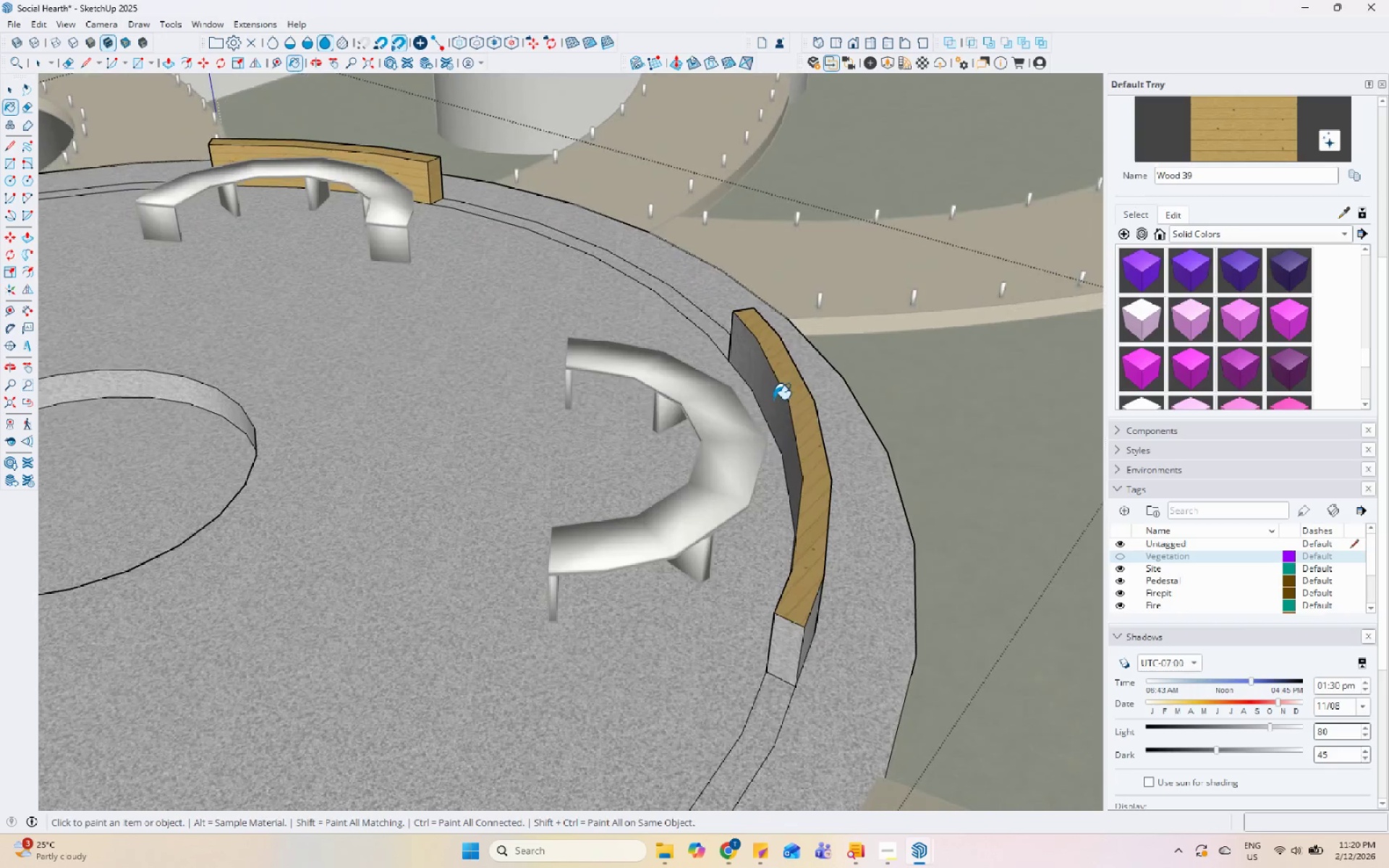 
left_click_drag(start_coordinate=[792, 523], to_coordinate=[796, 517])
 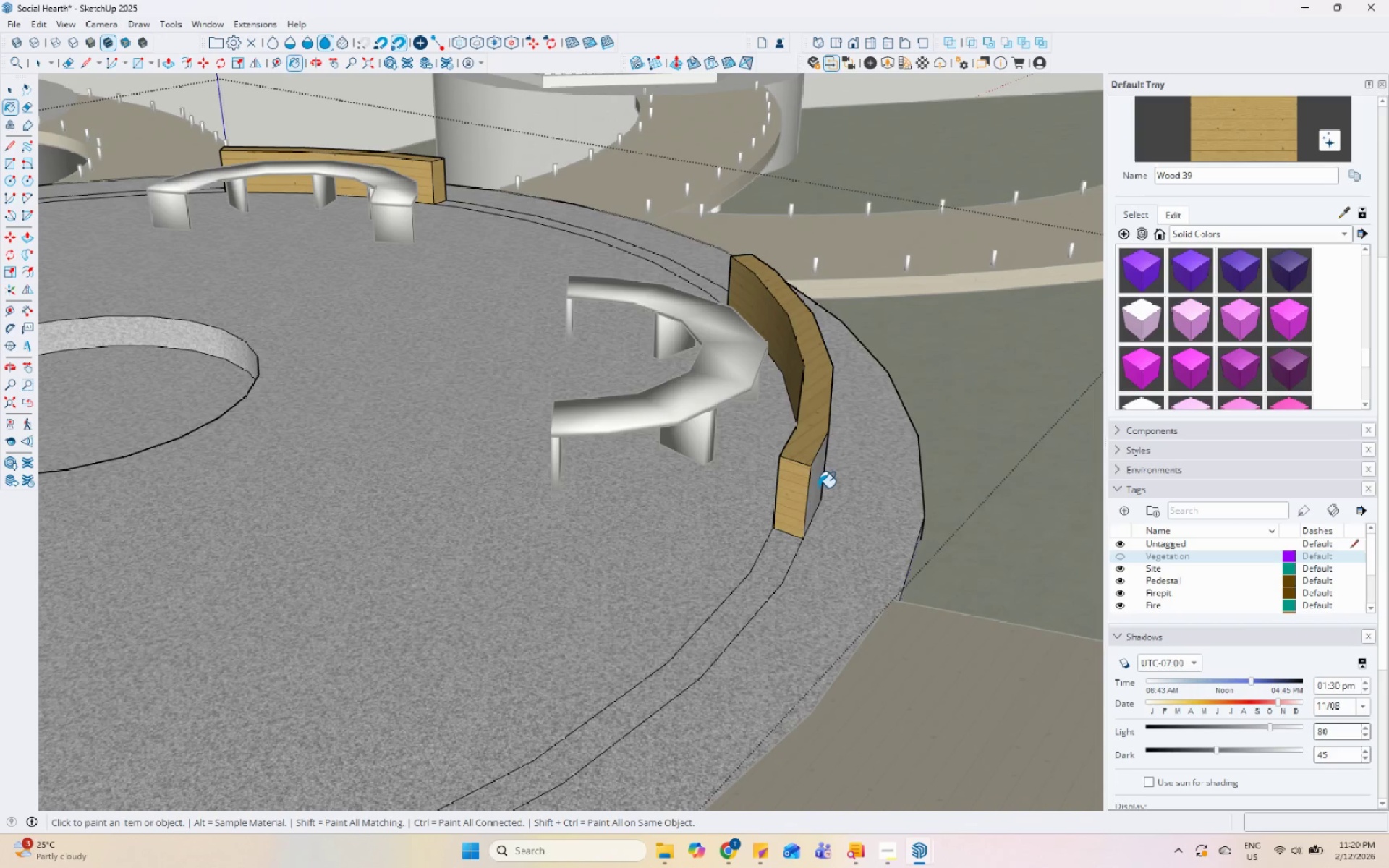 
double_click([818, 487])
 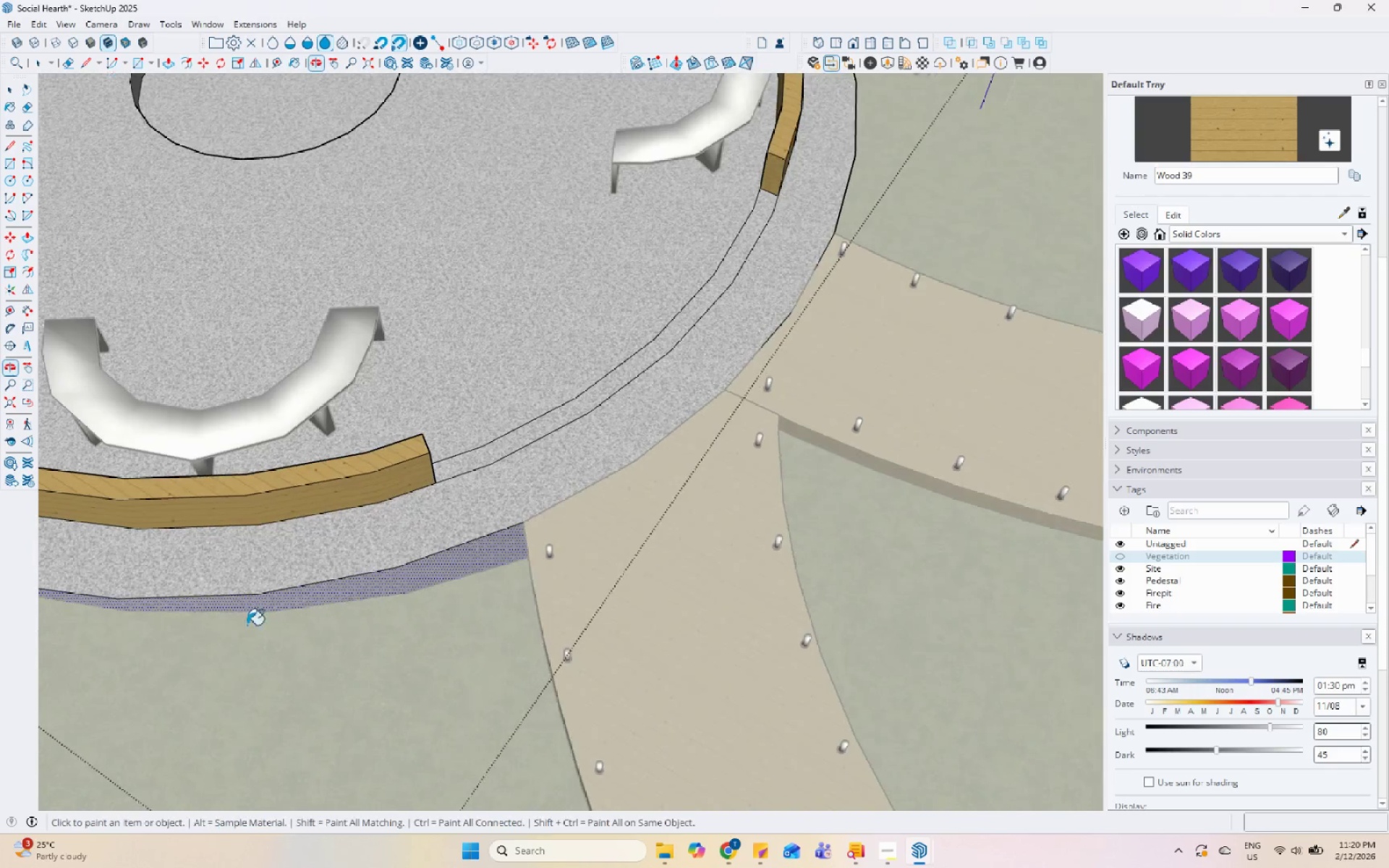 
scroll: coordinate [551, 320], scroll_direction: up, amount: 4.0
 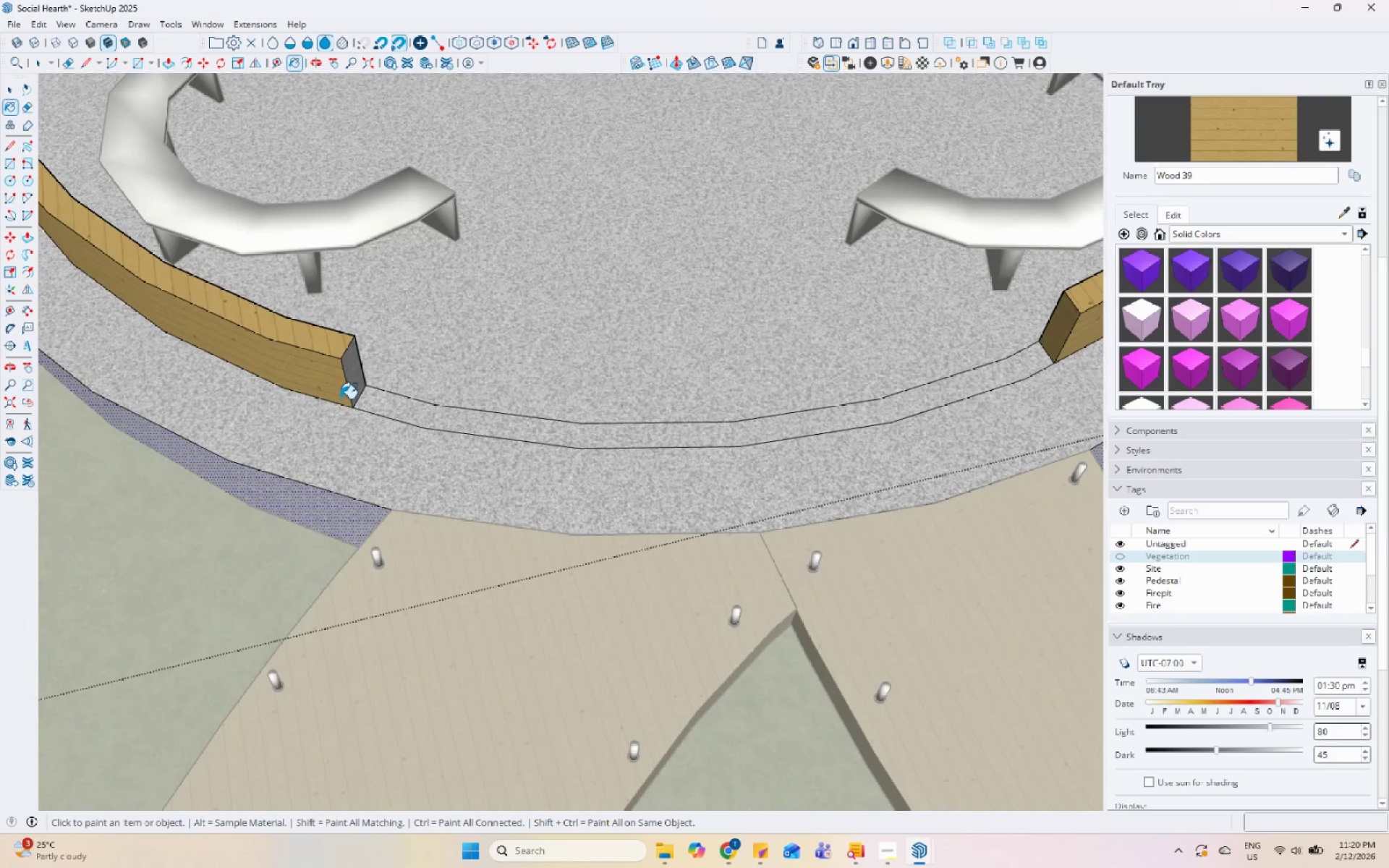 
left_click([354, 378])
 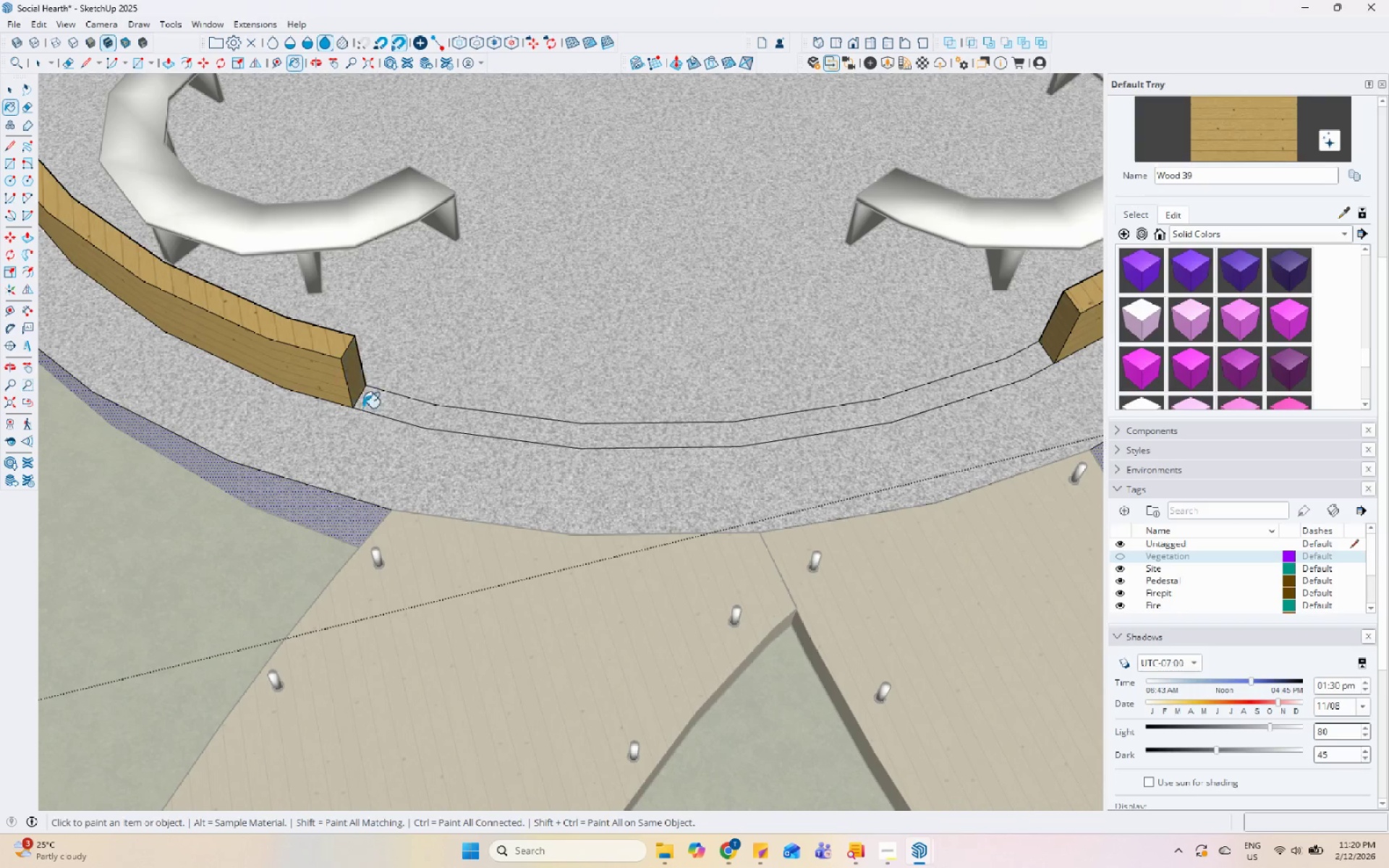 
scroll: coordinate [476, 537], scroll_direction: down, amount: 13.0
 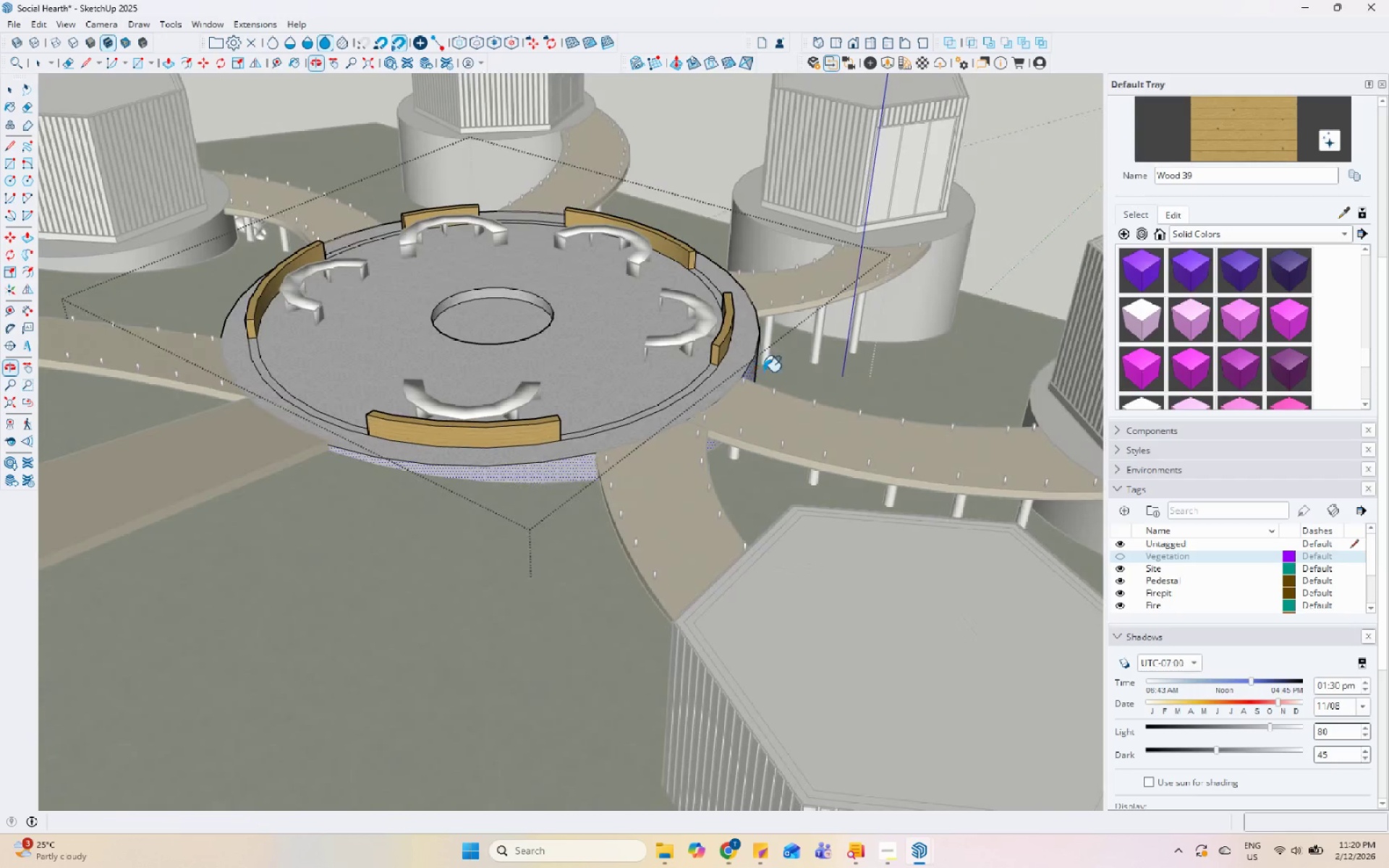 
key(Space)
 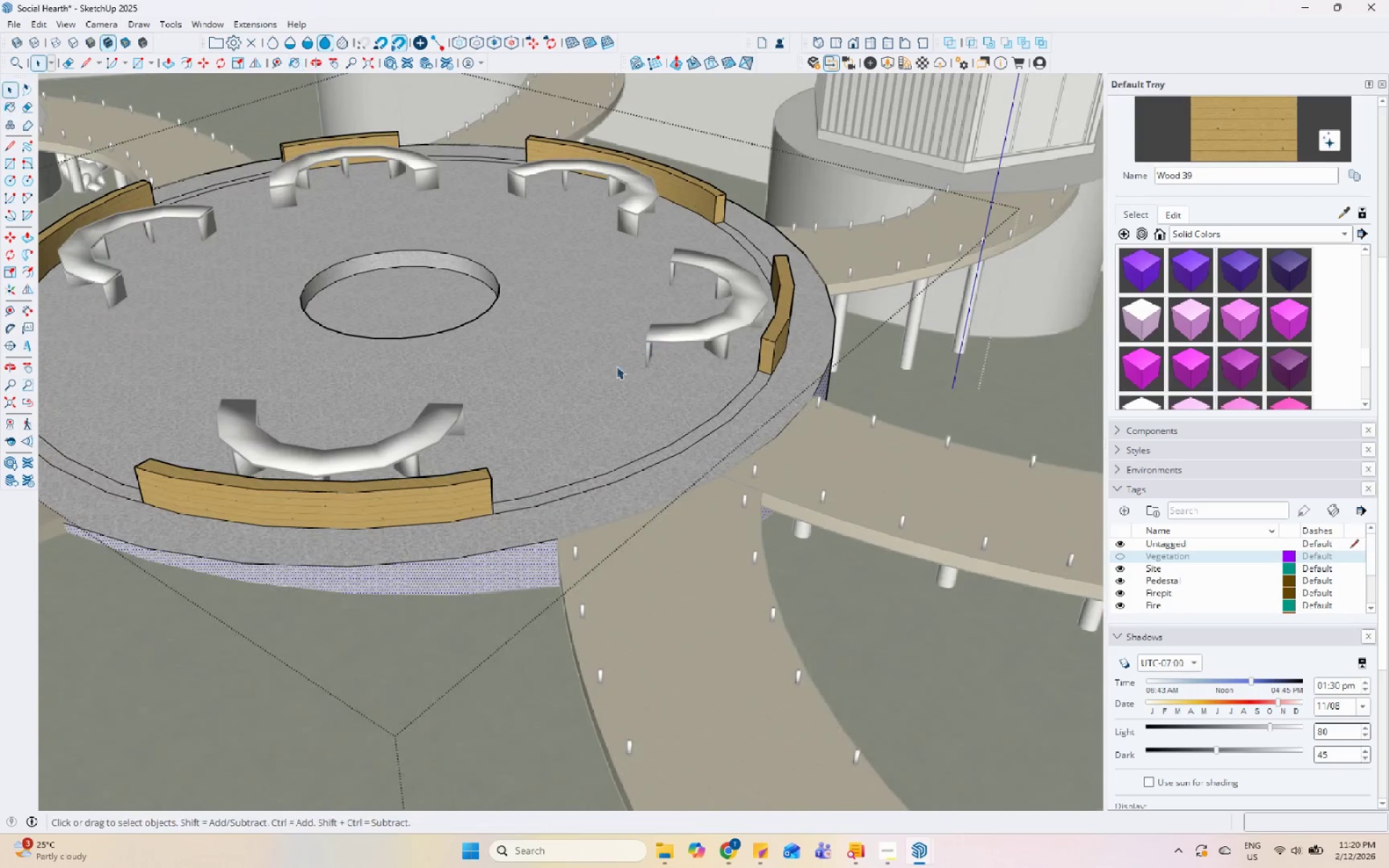 
key(Escape)
 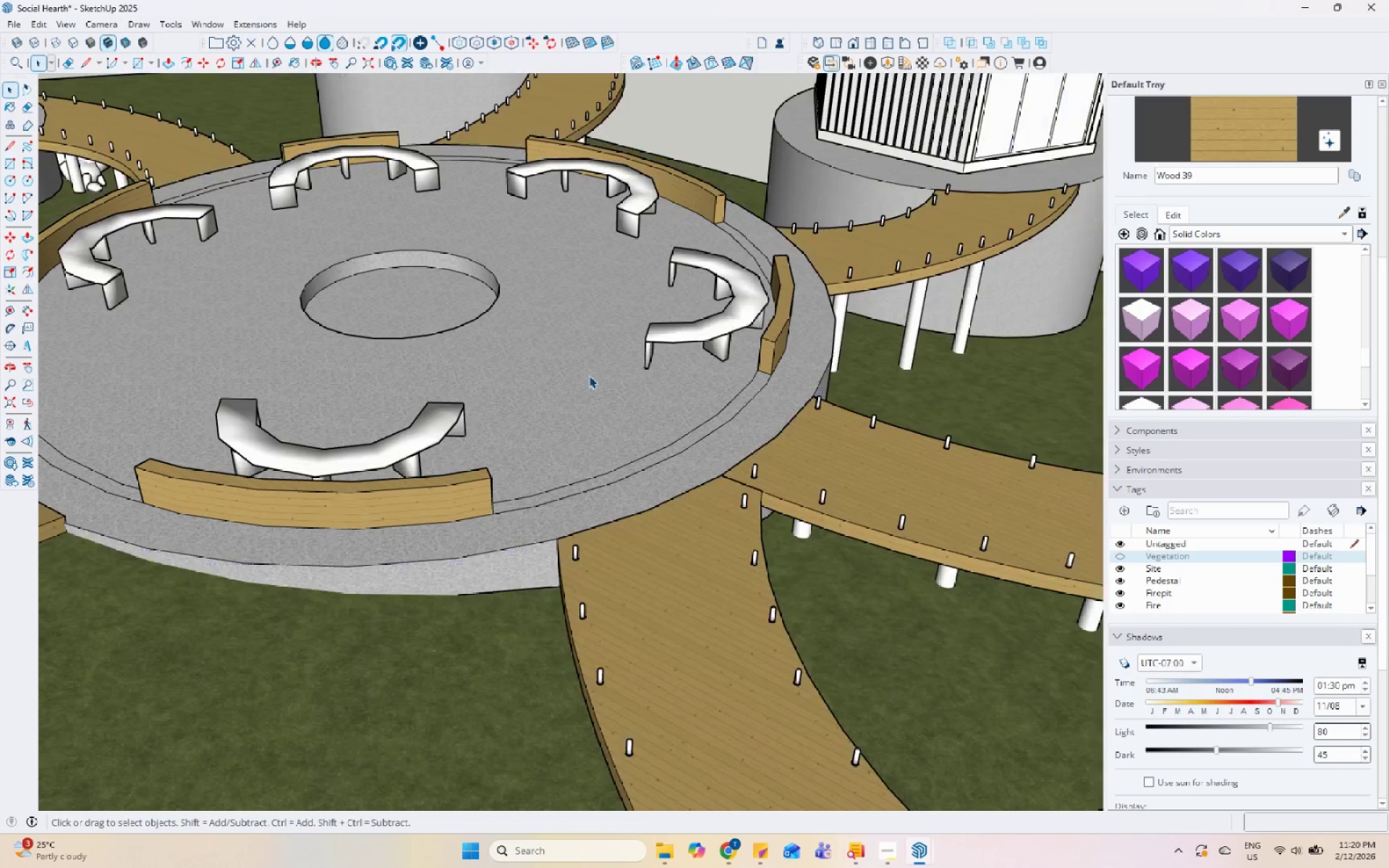 
left_click([589, 375])
 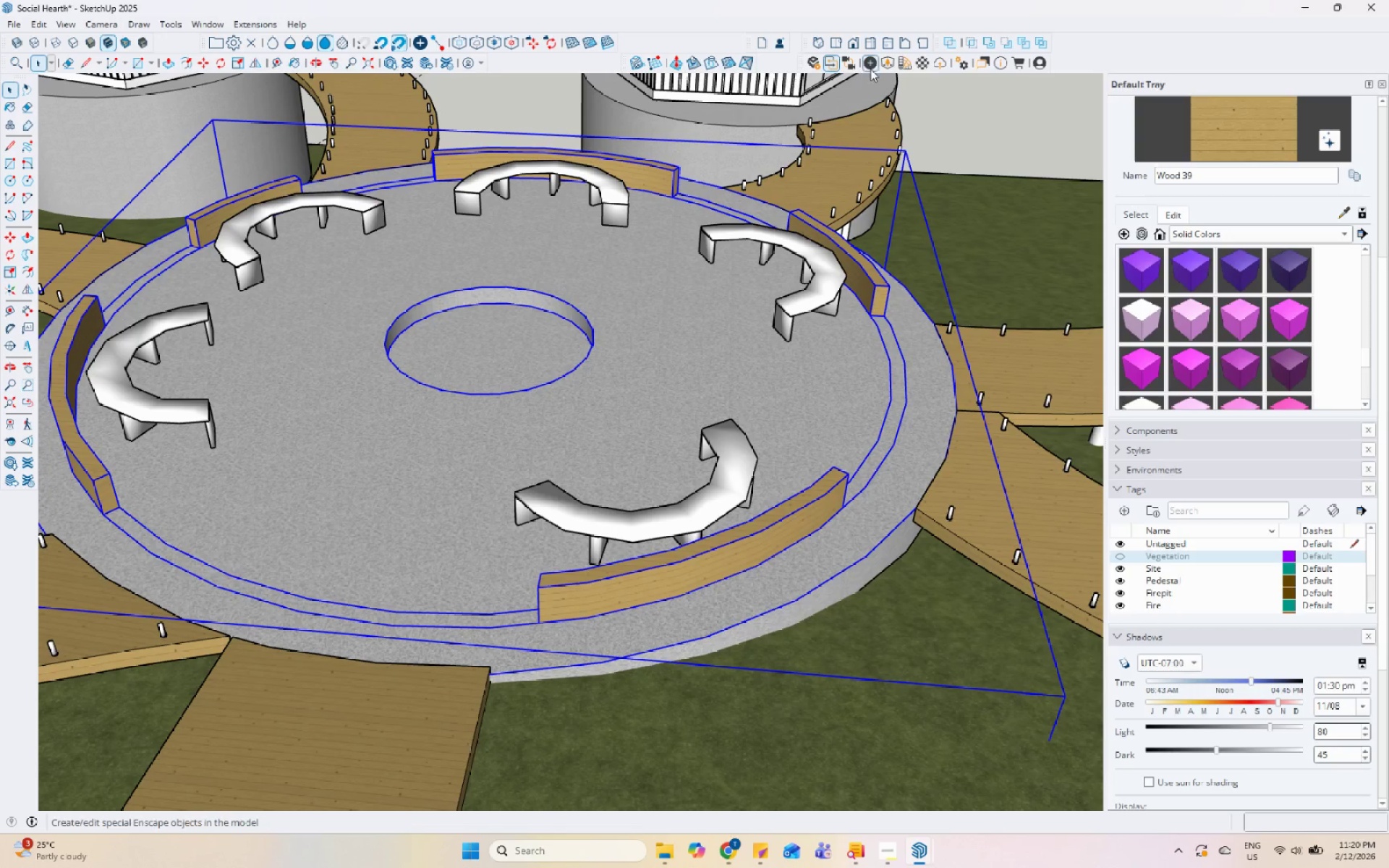 
scroll: coordinate [642, 353], scroll_direction: up, amount: 5.0
 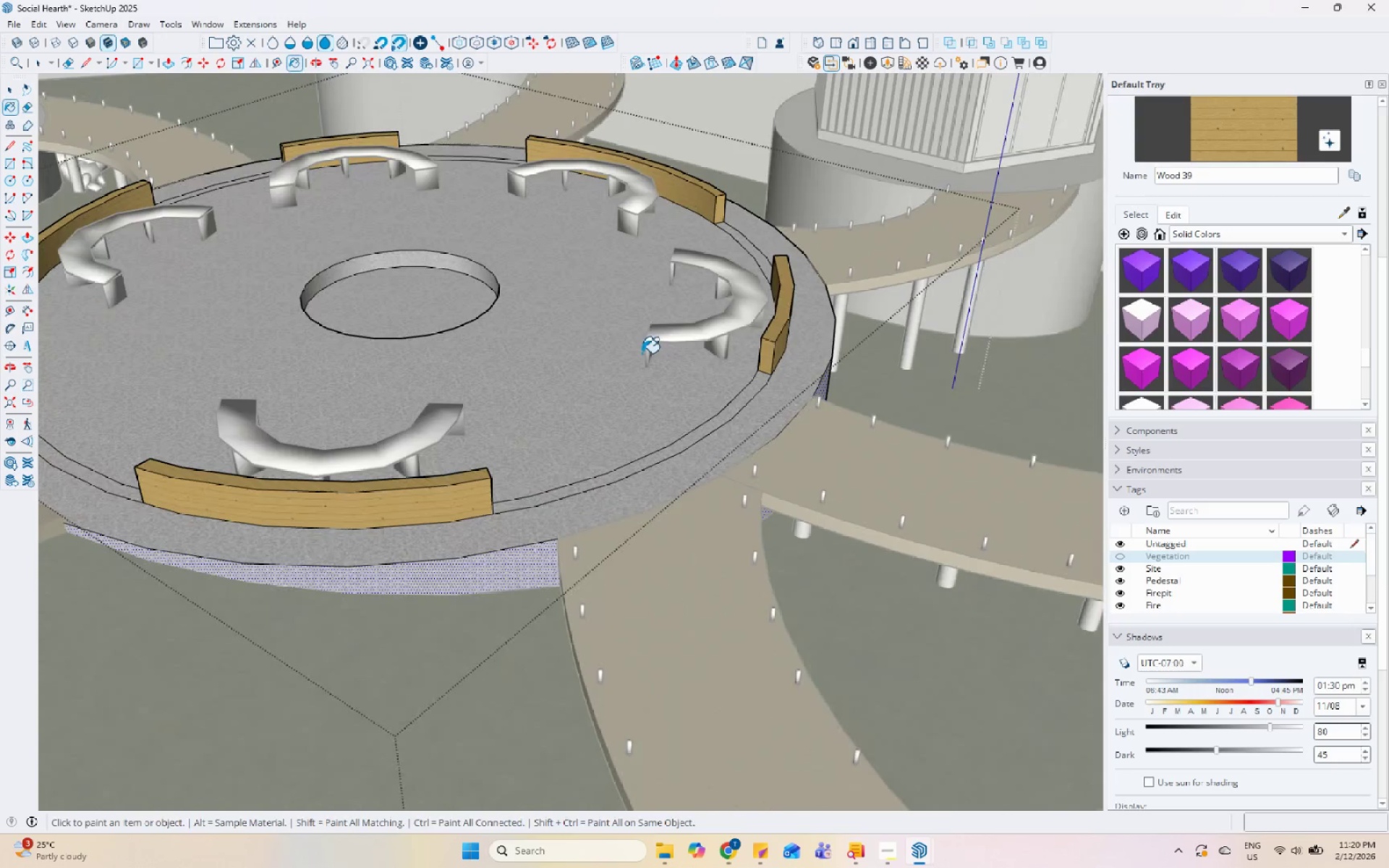 
left_click([906, 63])
 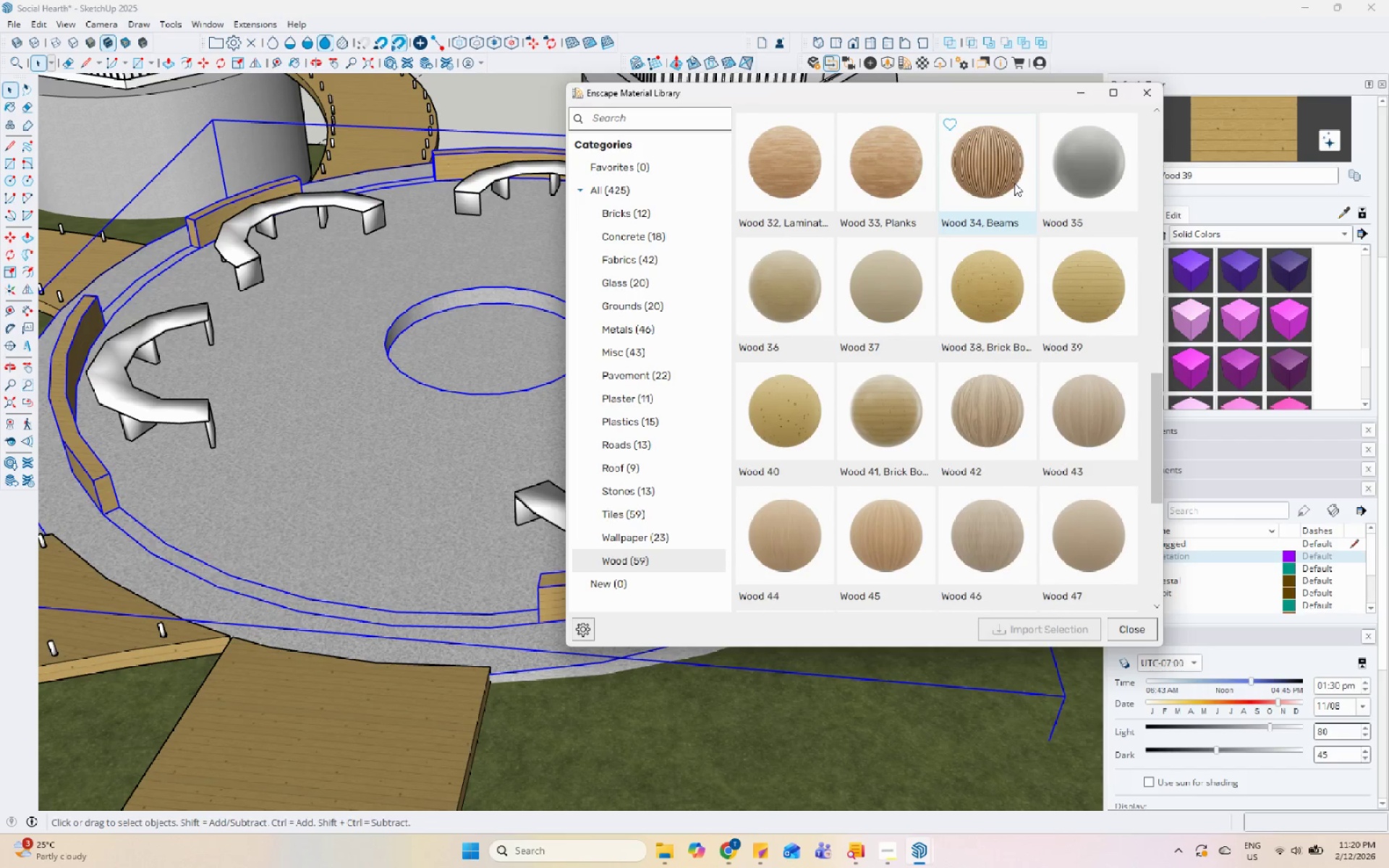 
left_click([665, 311])
 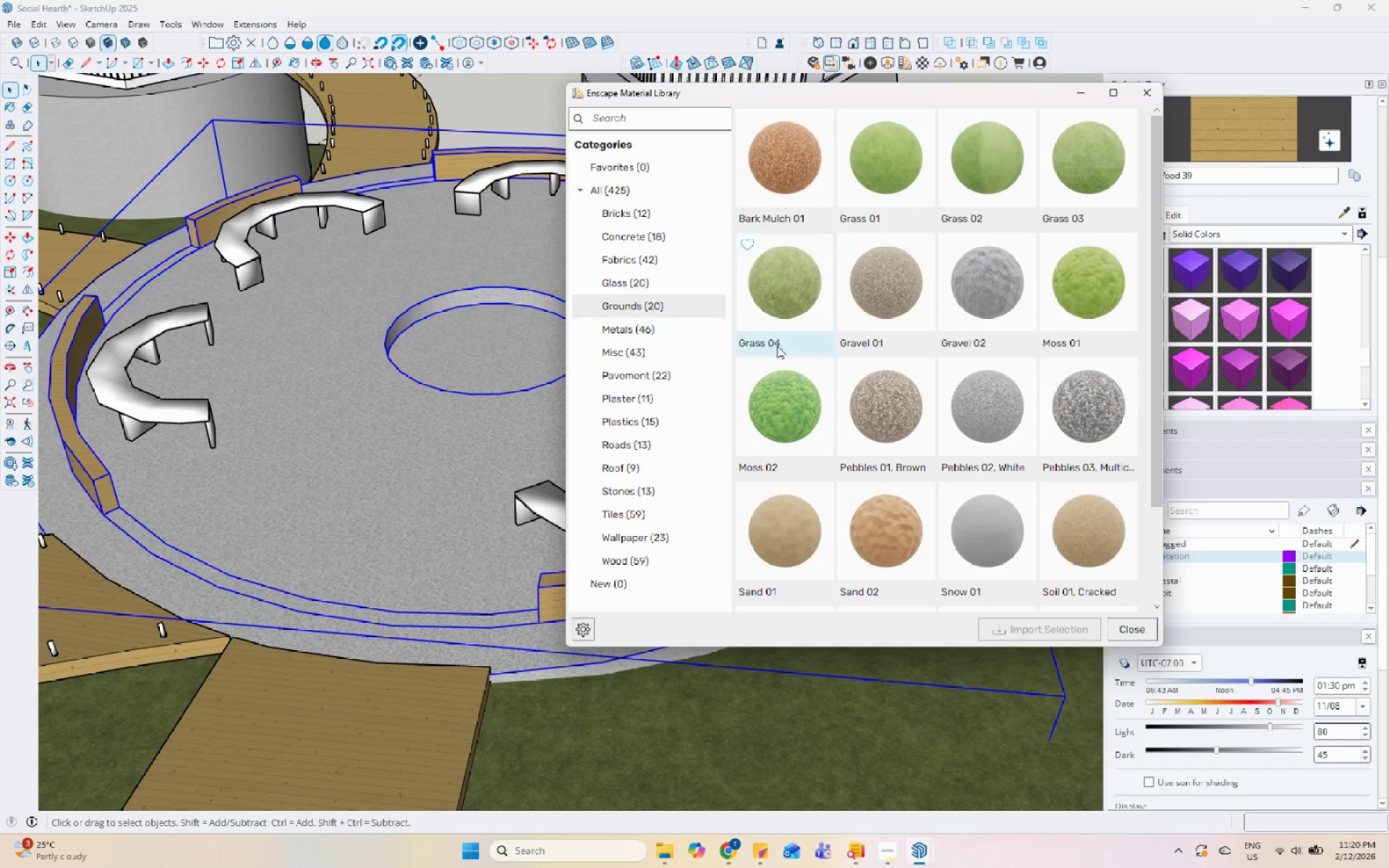 
scroll: coordinate [898, 409], scroll_direction: down, amount: 3.0
 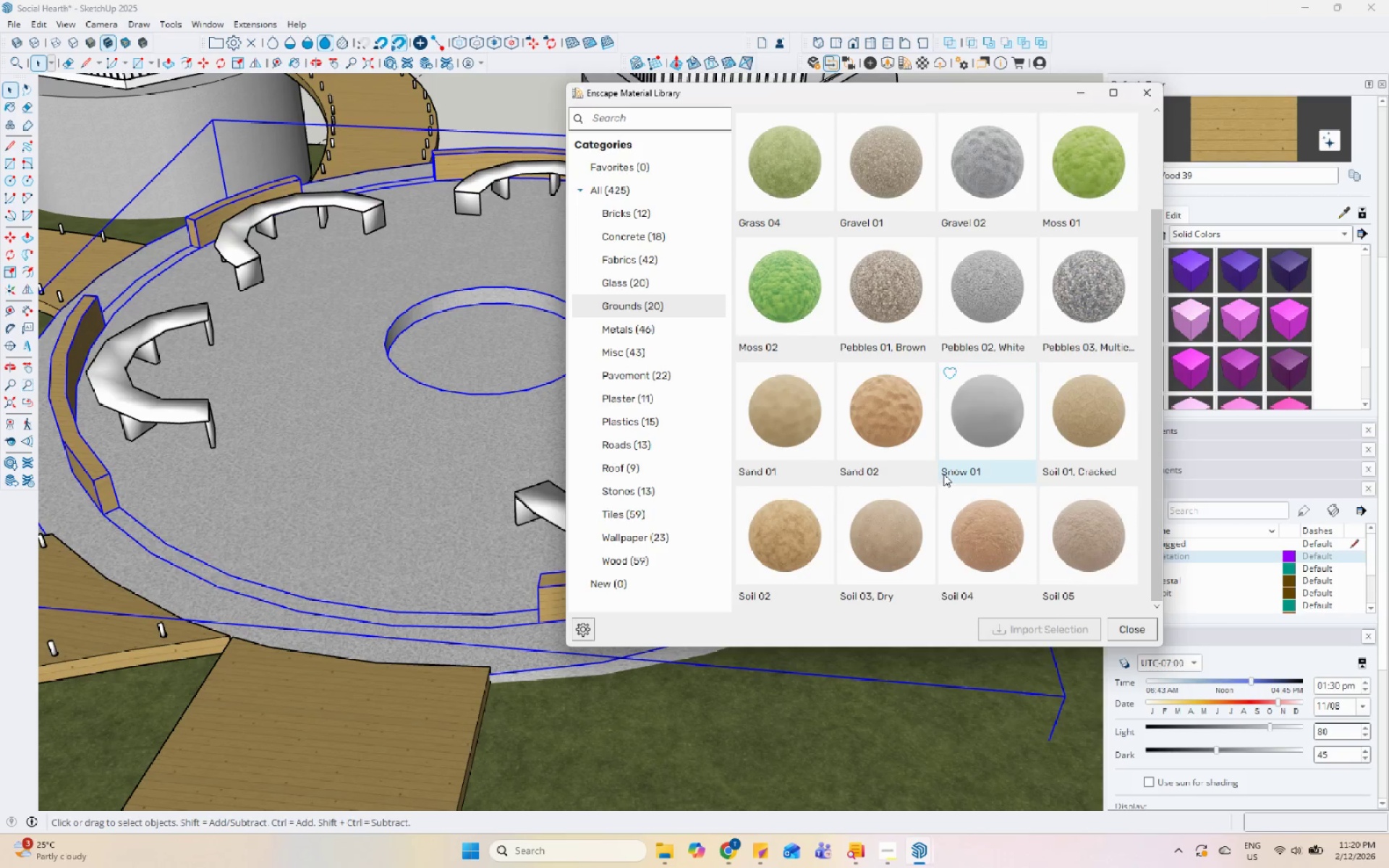 
left_click([873, 284])
 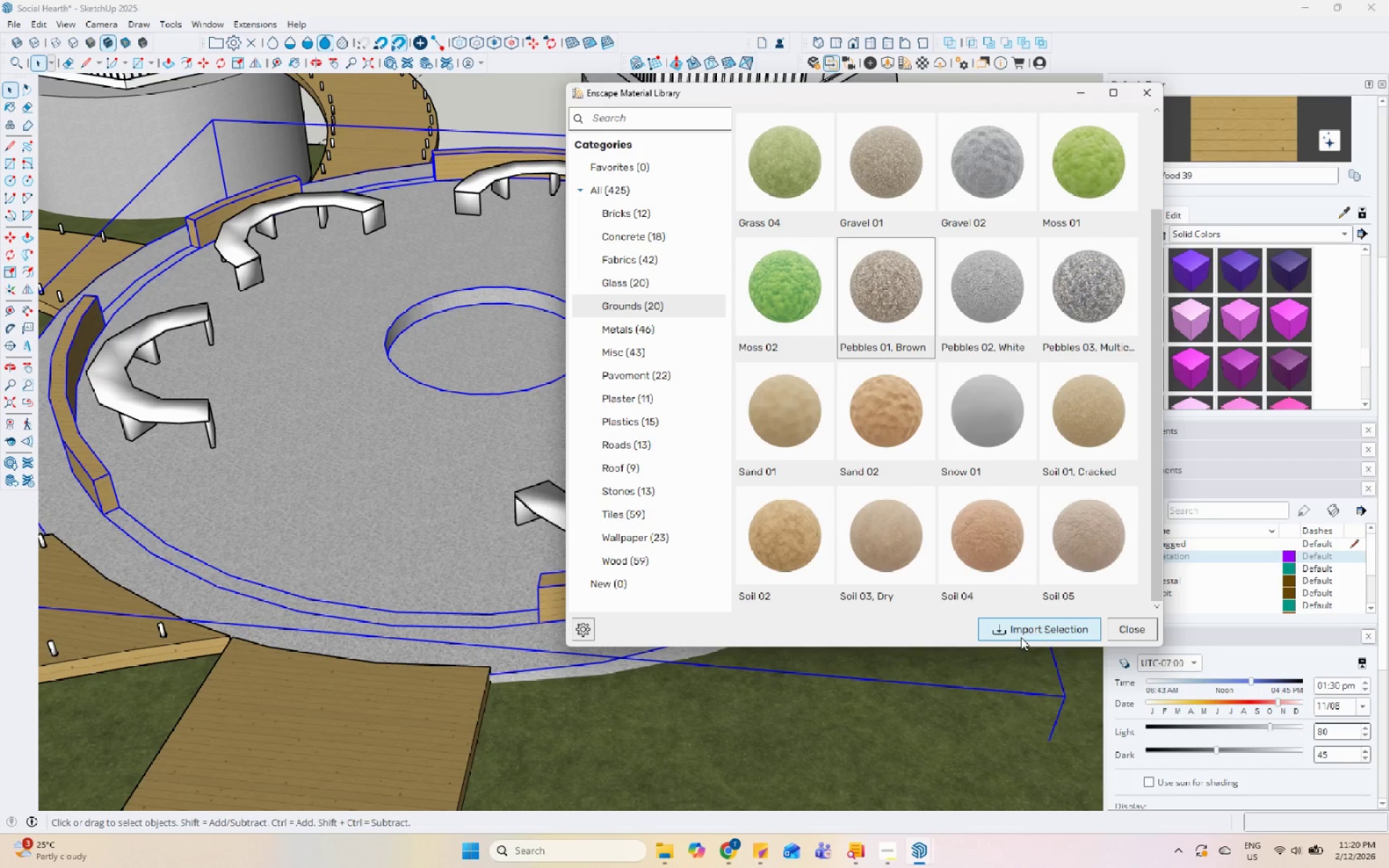 
left_click([1021, 637])
 